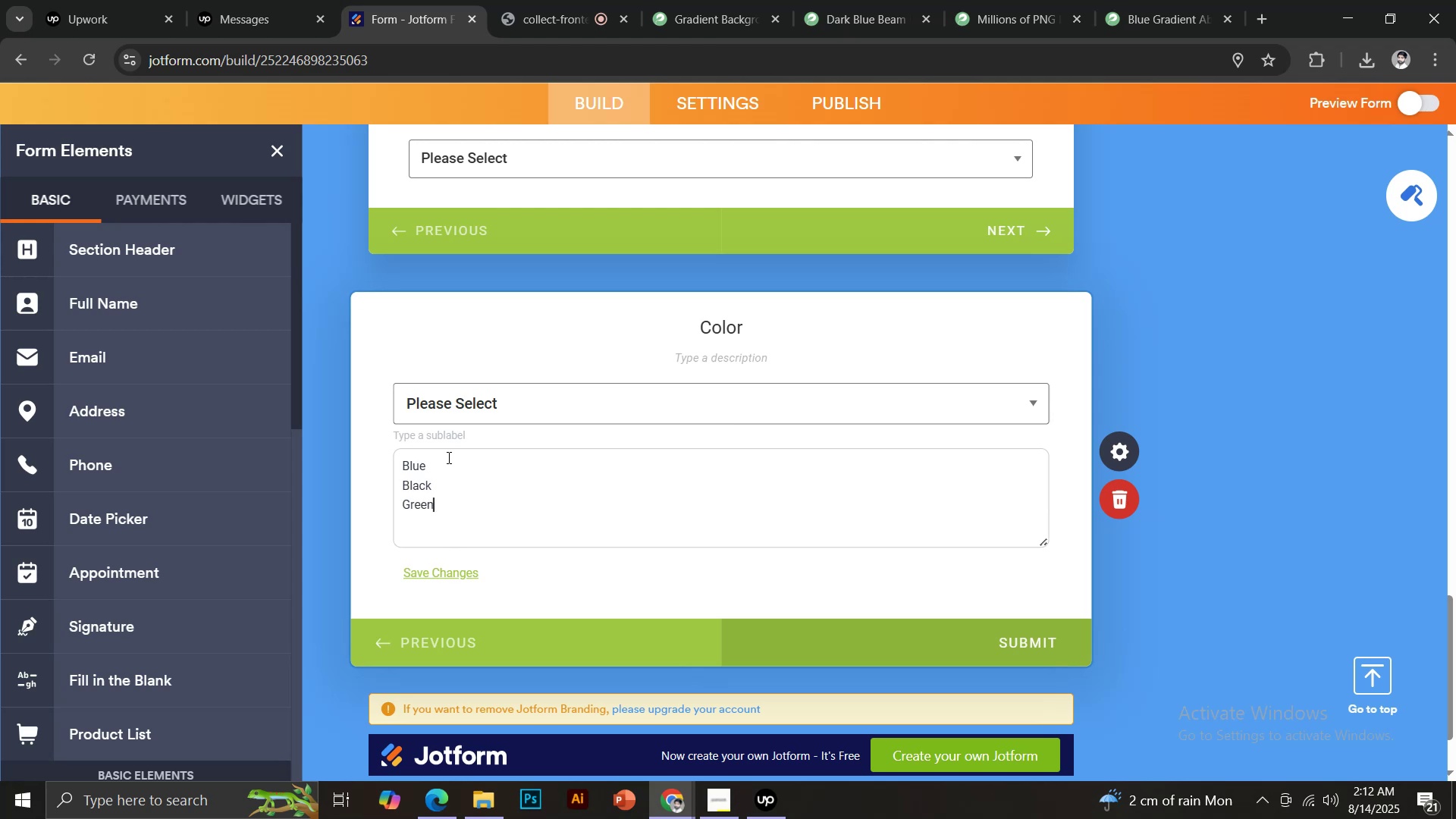 
key(Enter)
 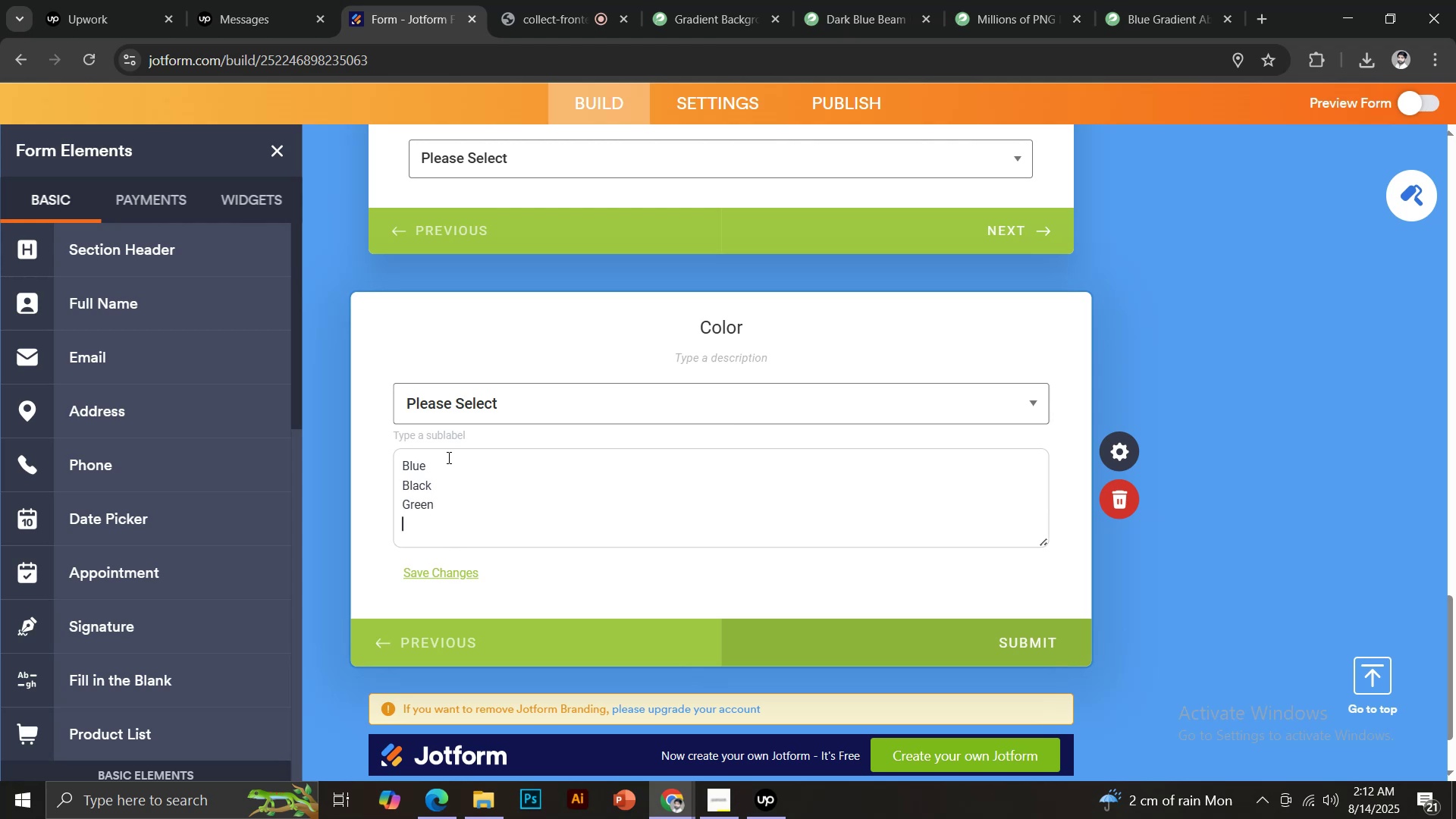 
type(Light Gray)
 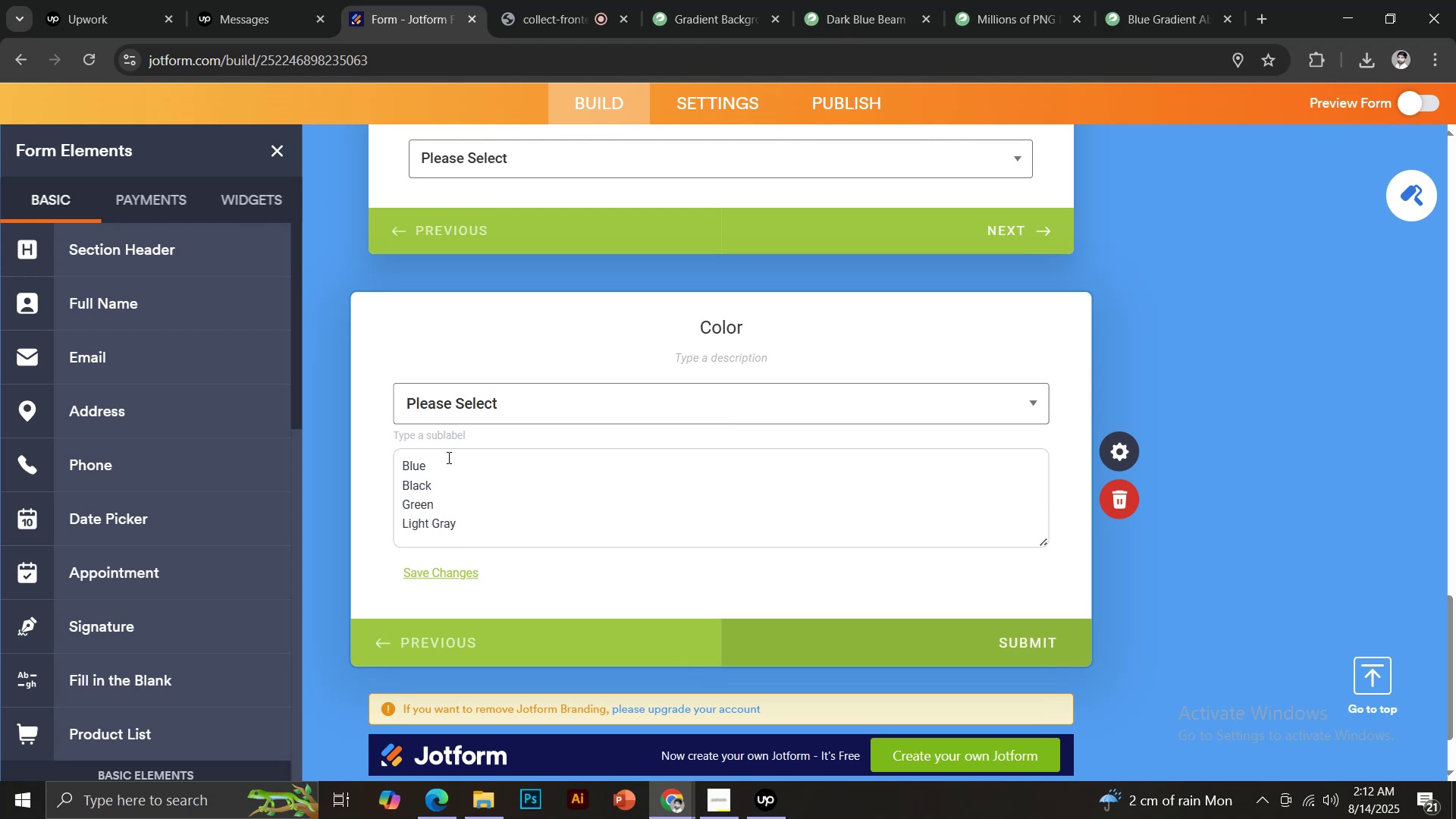 
key(Enter)
 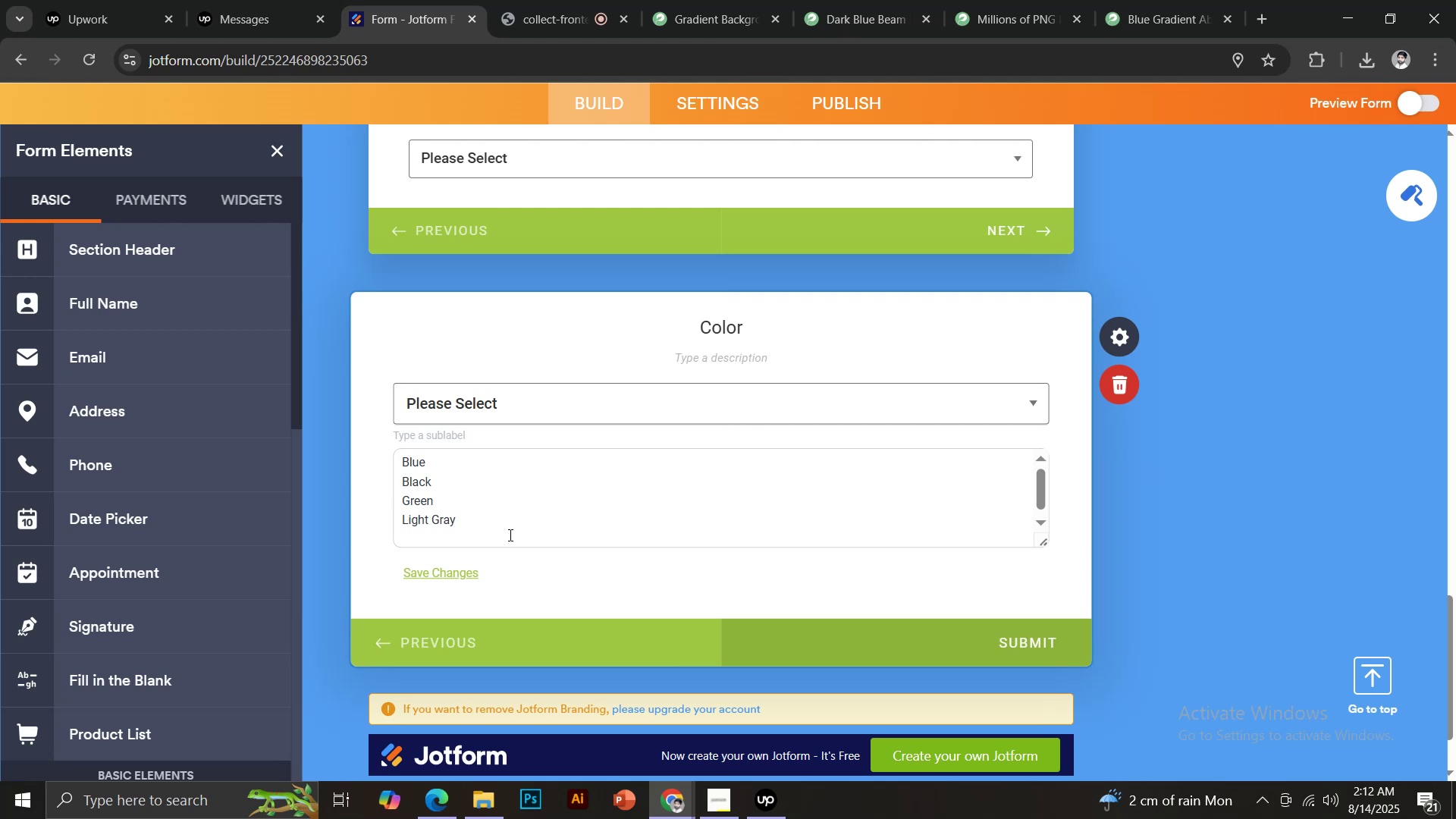 
key(Backspace)
 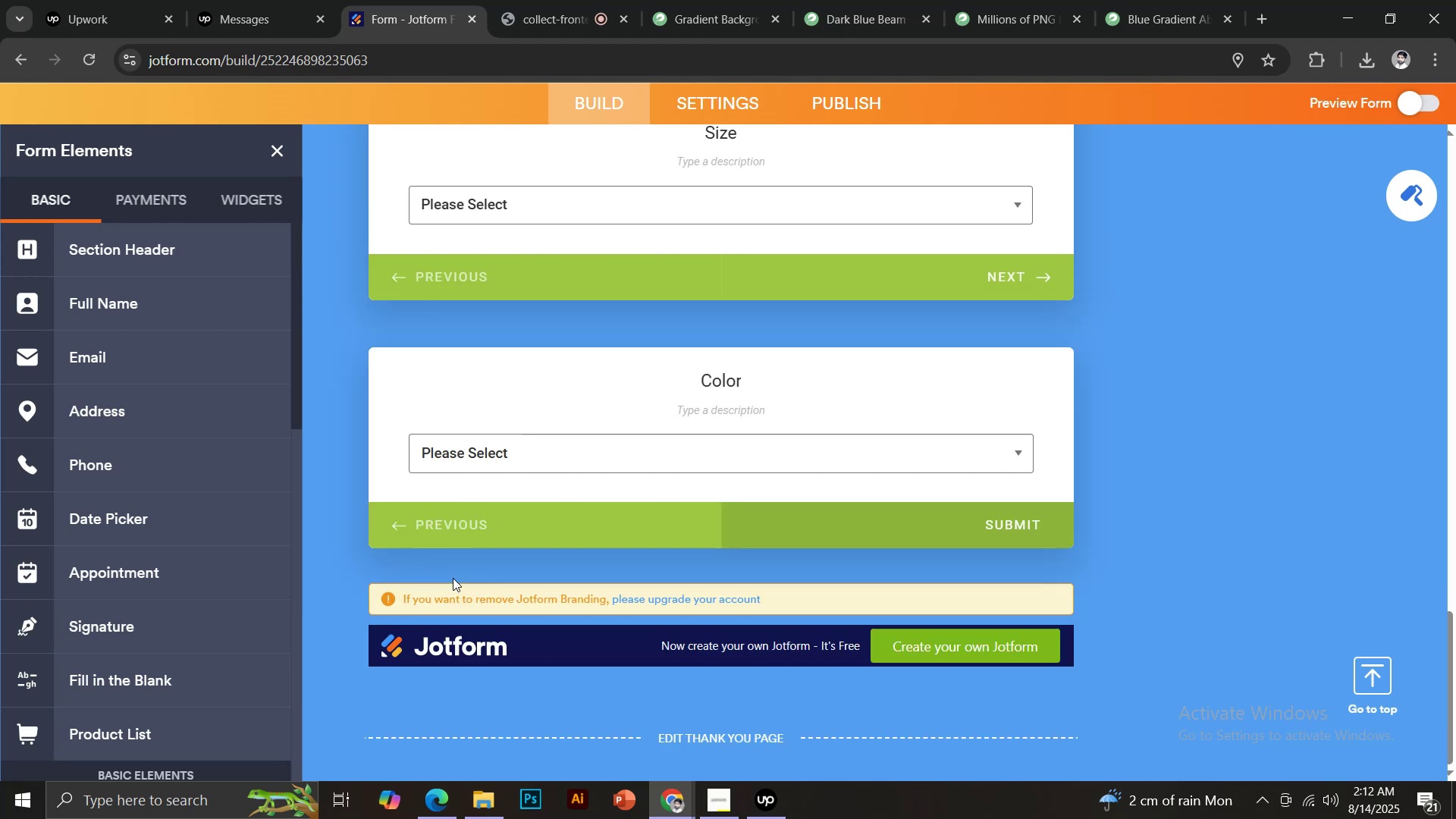 
scroll: coordinate [196, 481], scroll_direction: down, amount: 13.0
 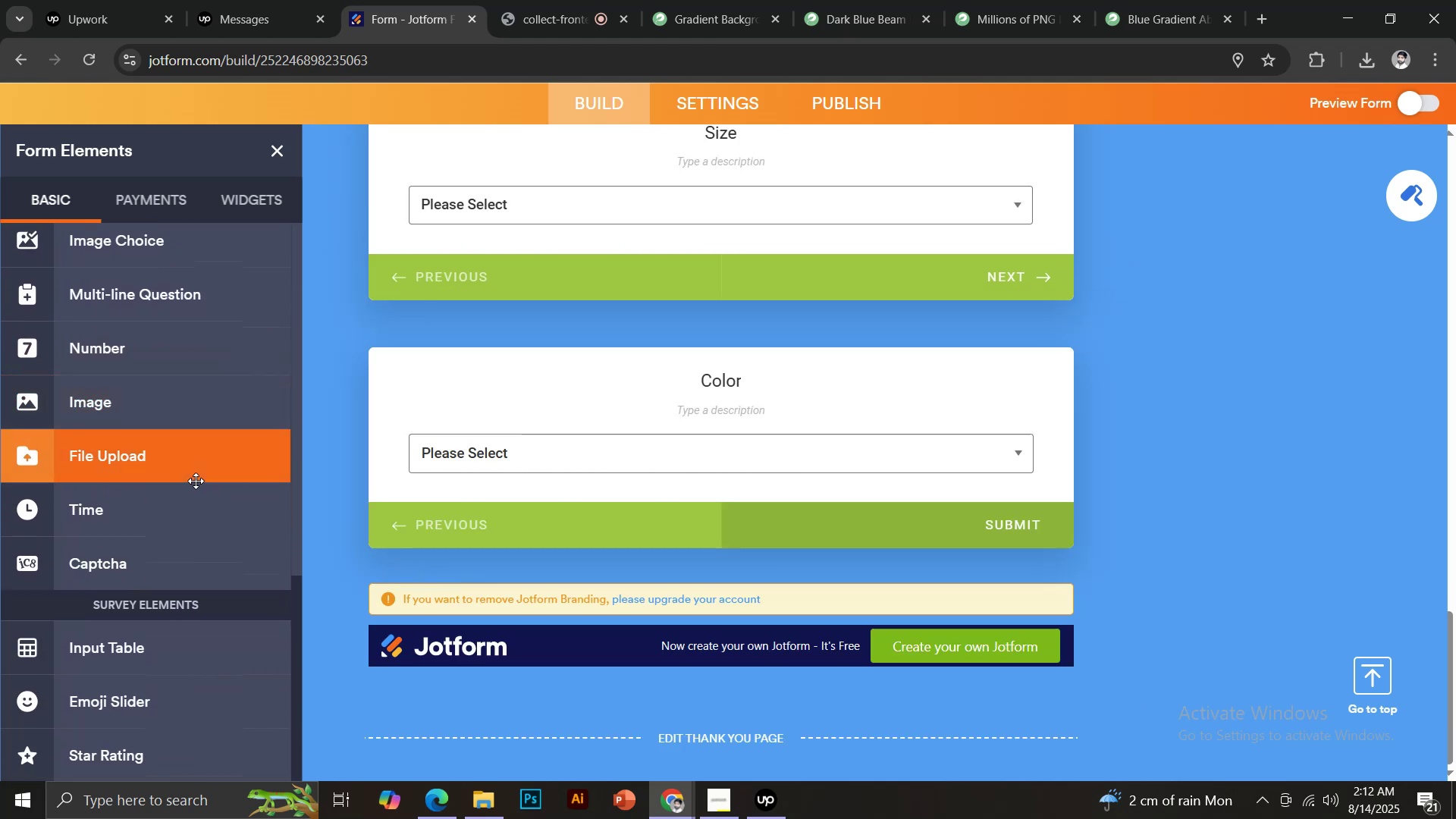 
scroll: coordinate [184, 500], scroll_direction: up, amount: 4.0
 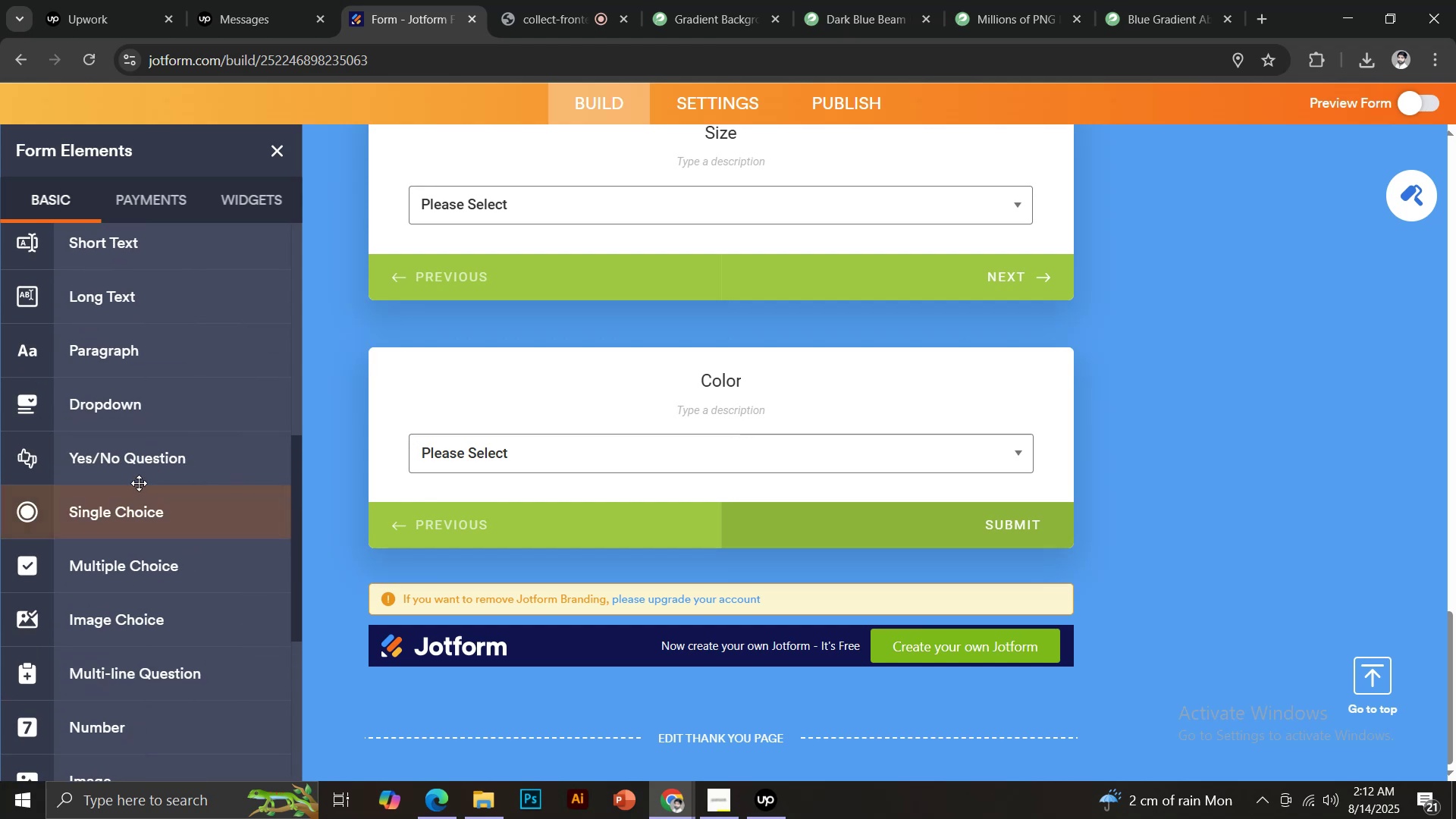 
left_click([126, 466])
 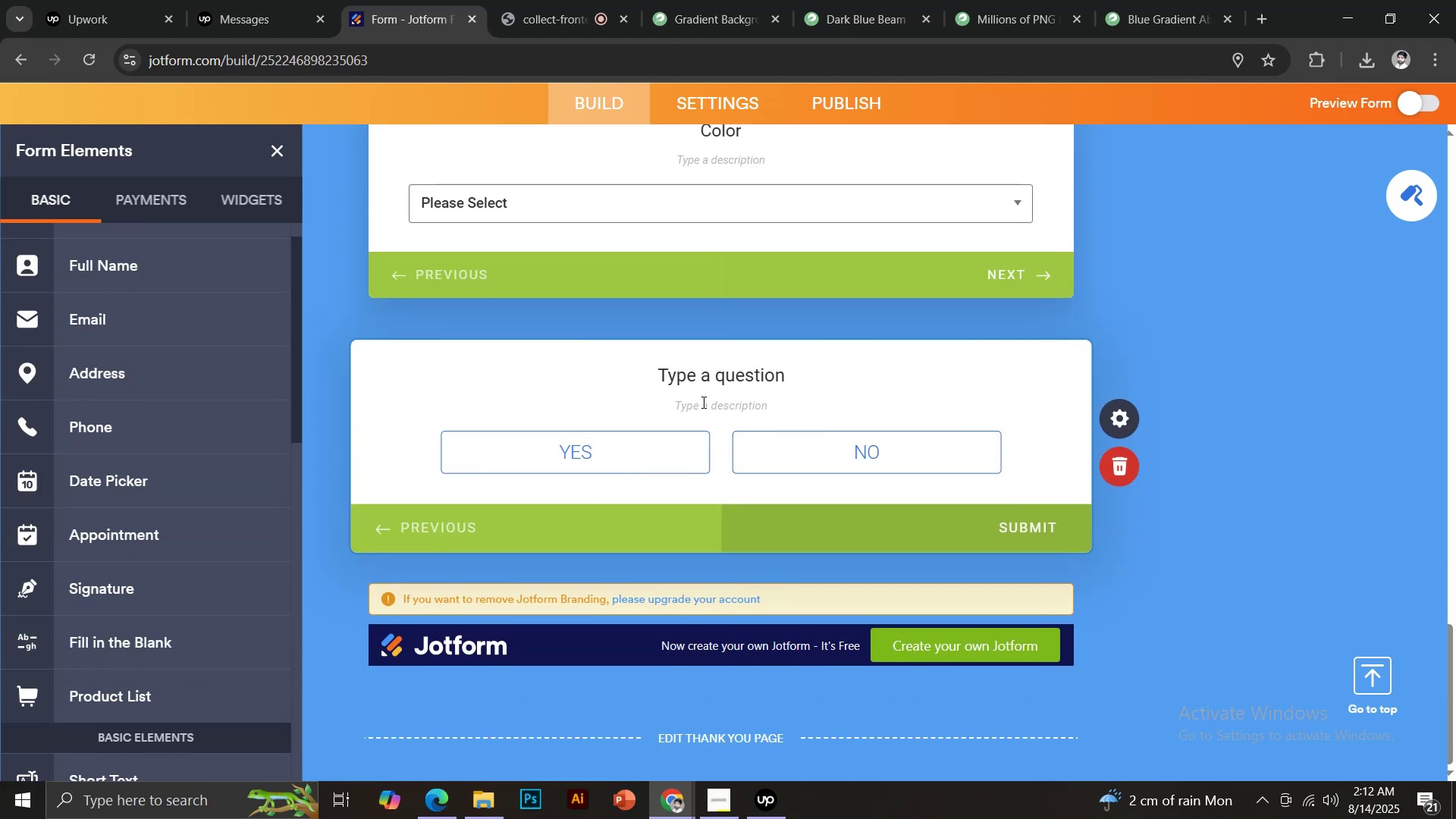 
left_click([707, 377])
 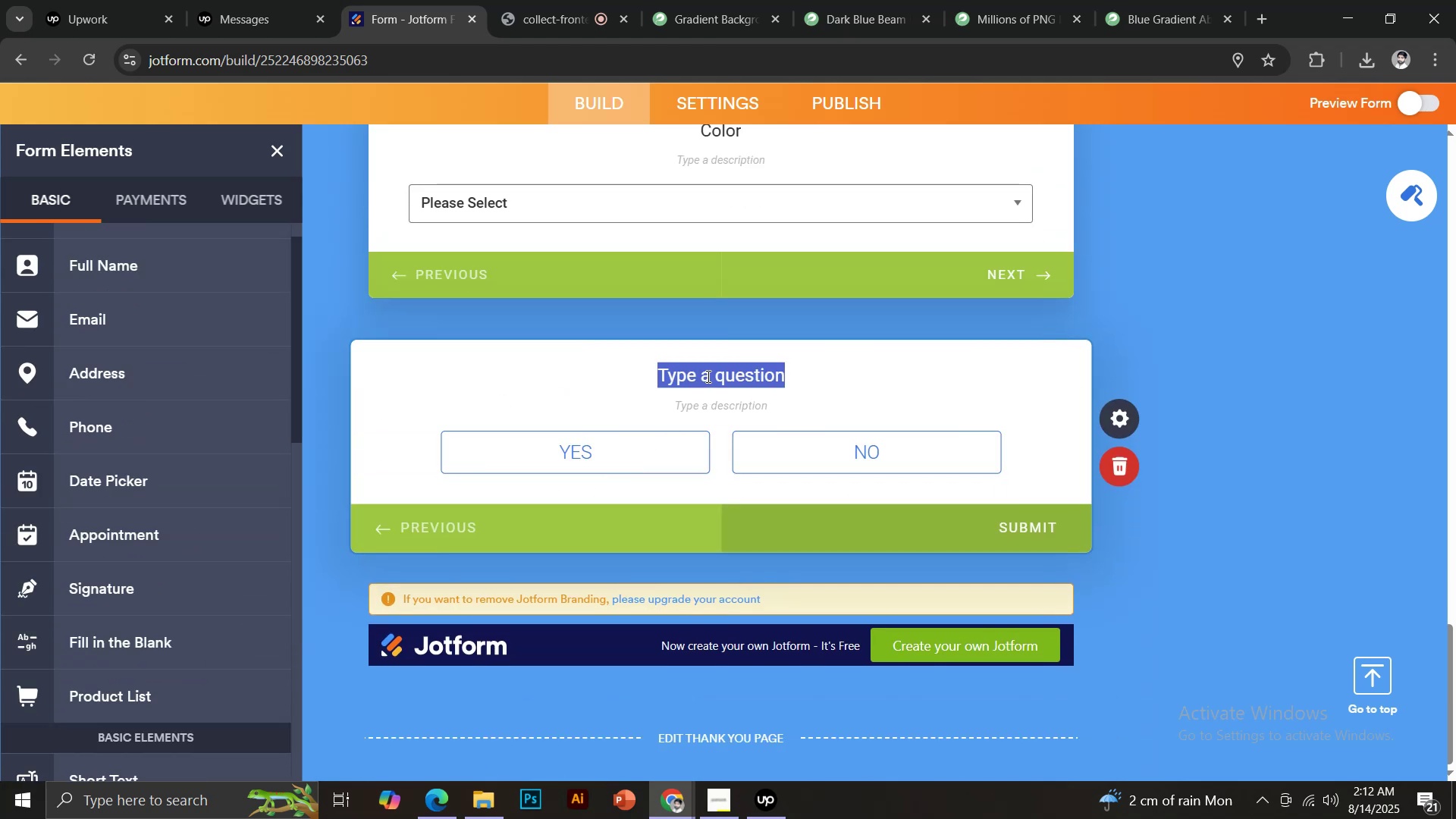 
type(Customization Rerquest)
 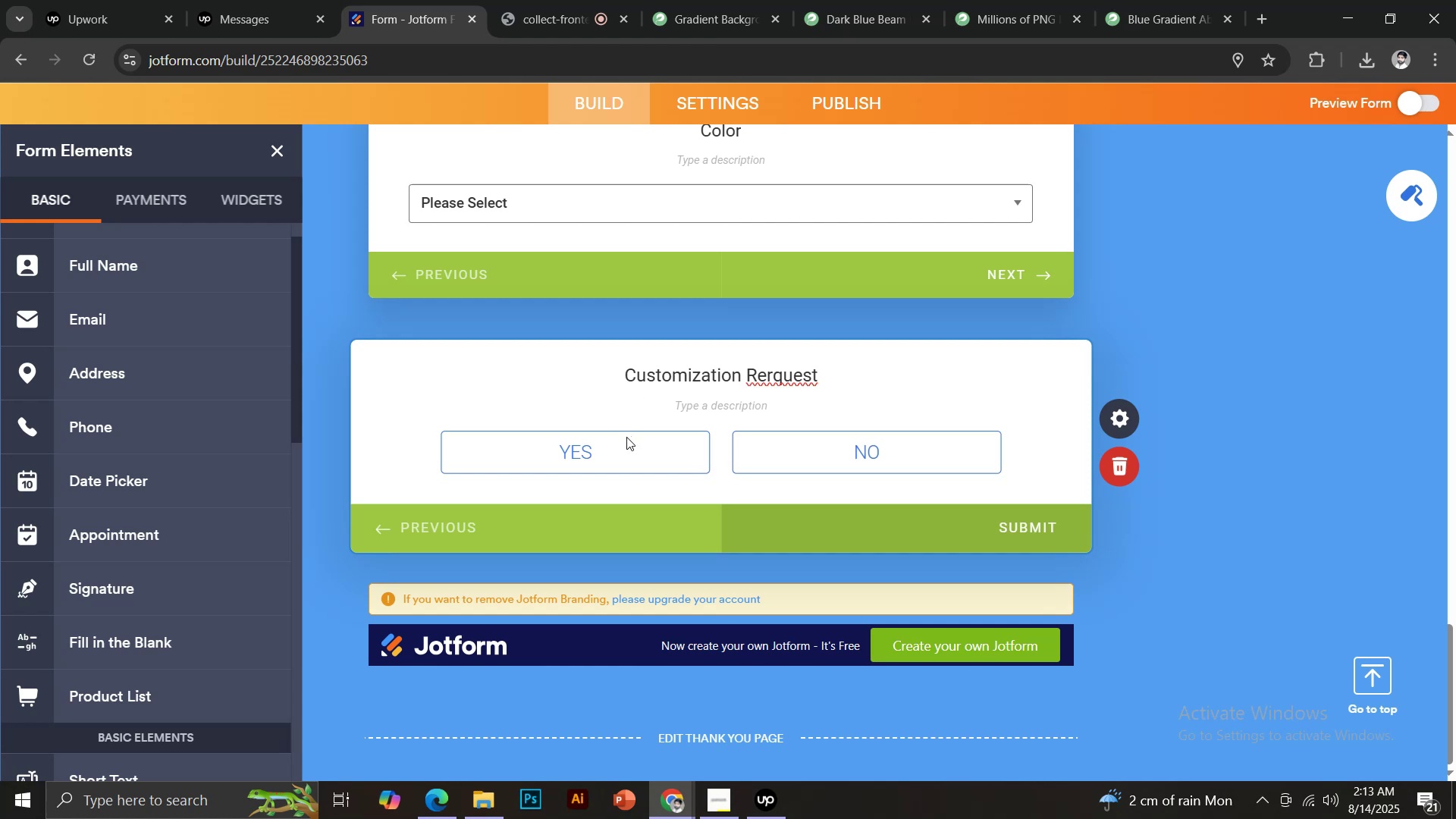 
wait(5.37)
 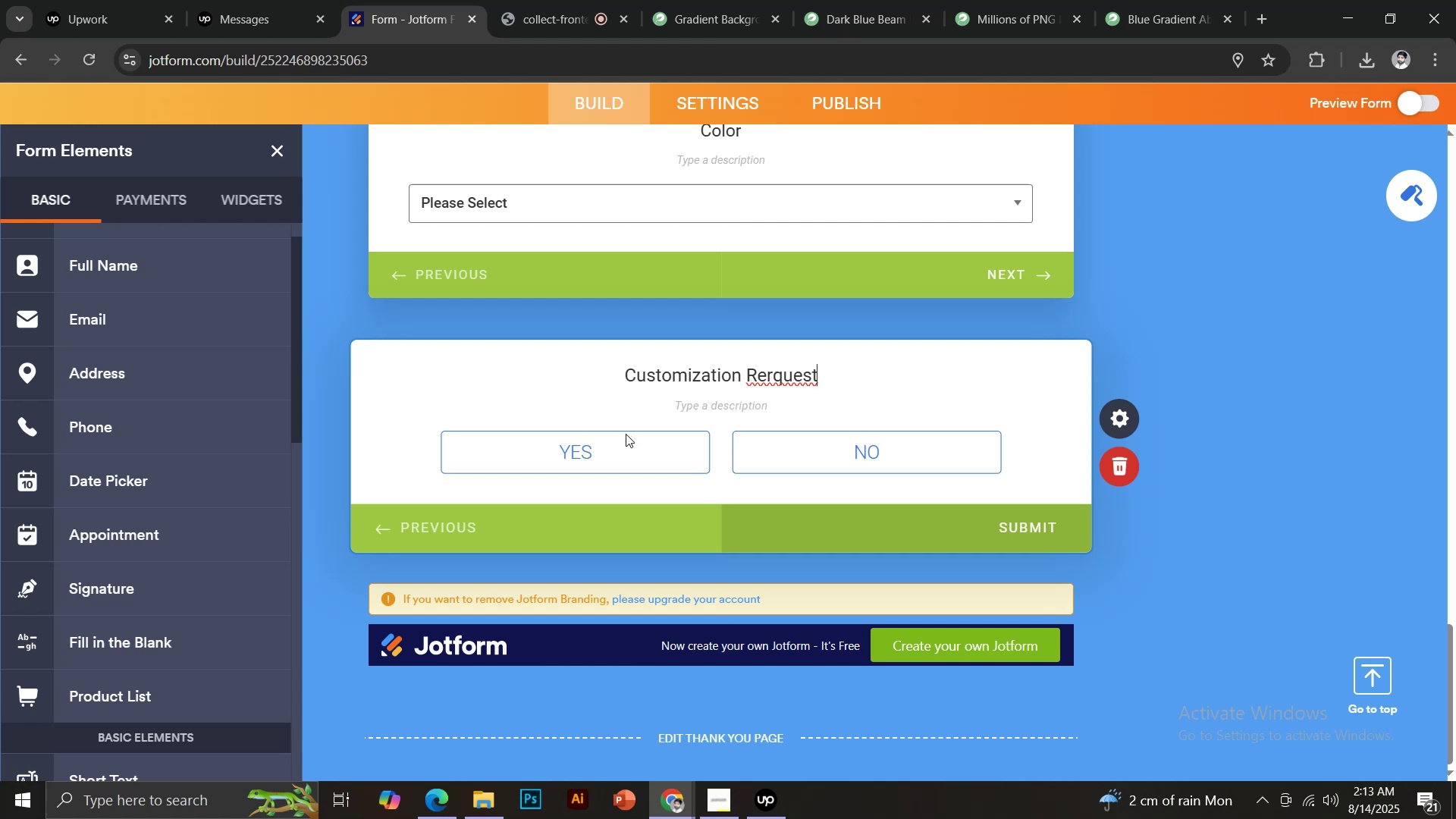 
scroll: coordinate [212, 507], scroll_direction: down, amount: 4.0
 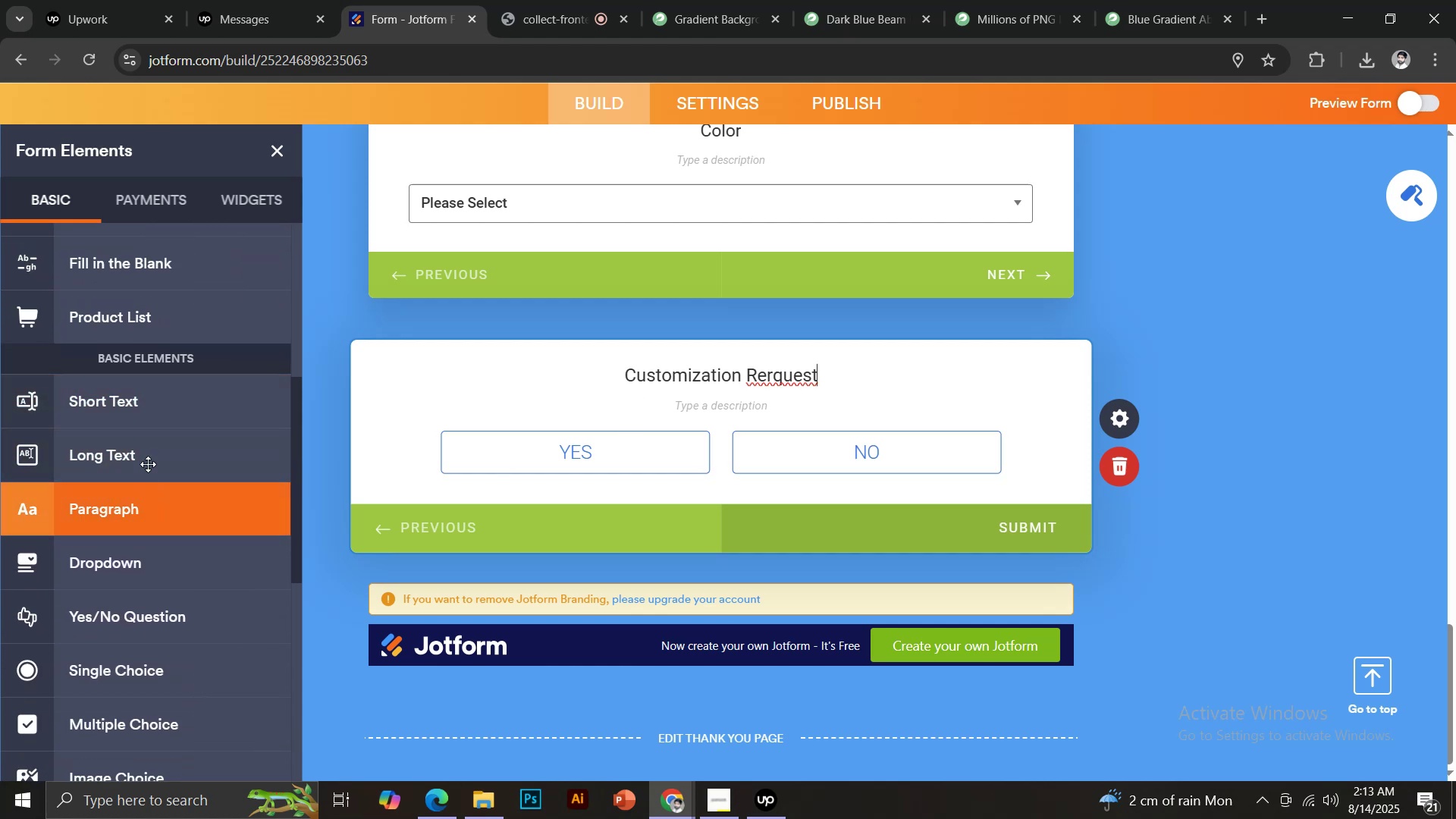 
left_click([148, 460])
 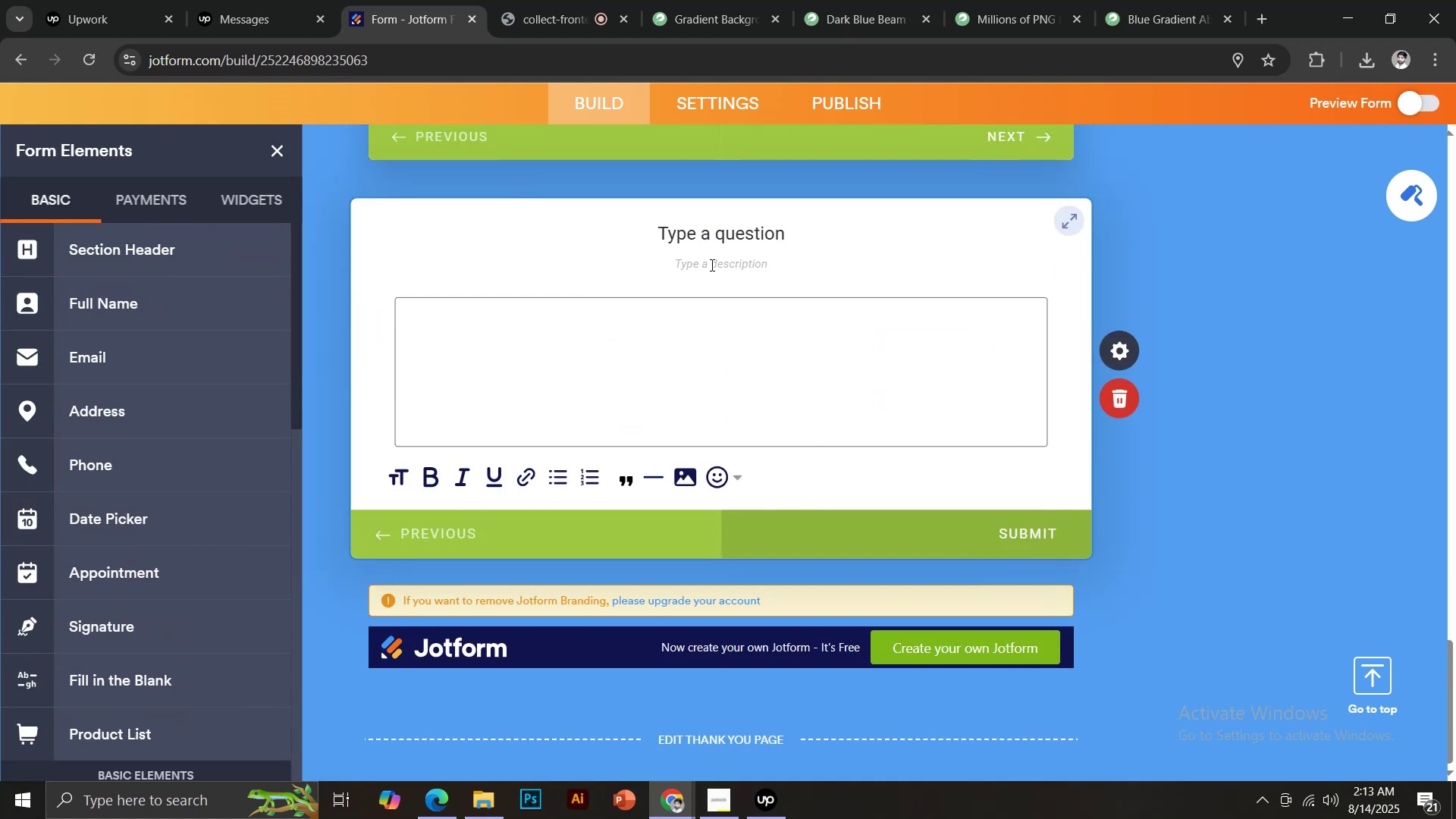 
left_click([704, 238])
 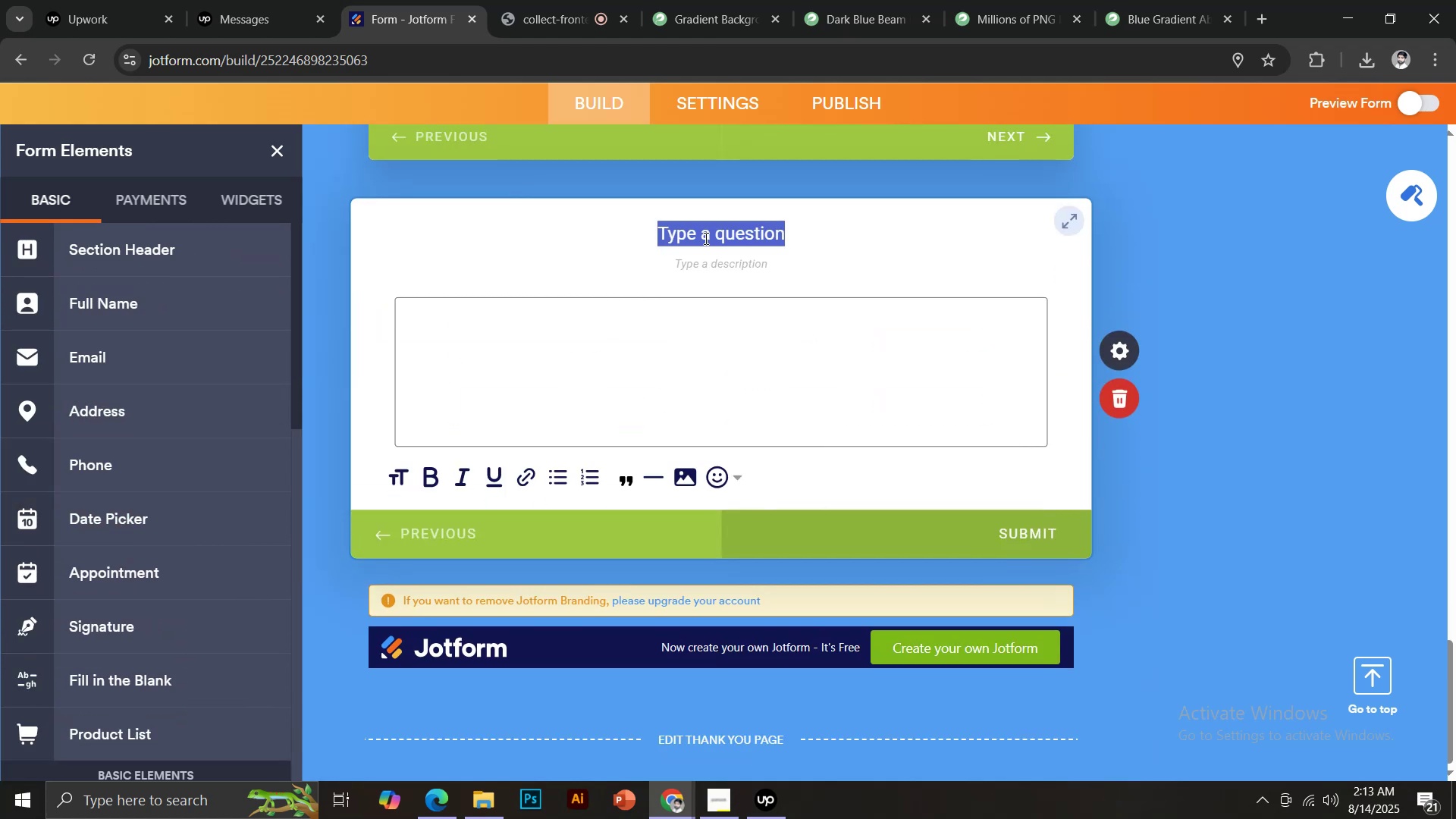 
type(Describe Customiait)
key(Backspace)
key(Backspace)
type(zation)
 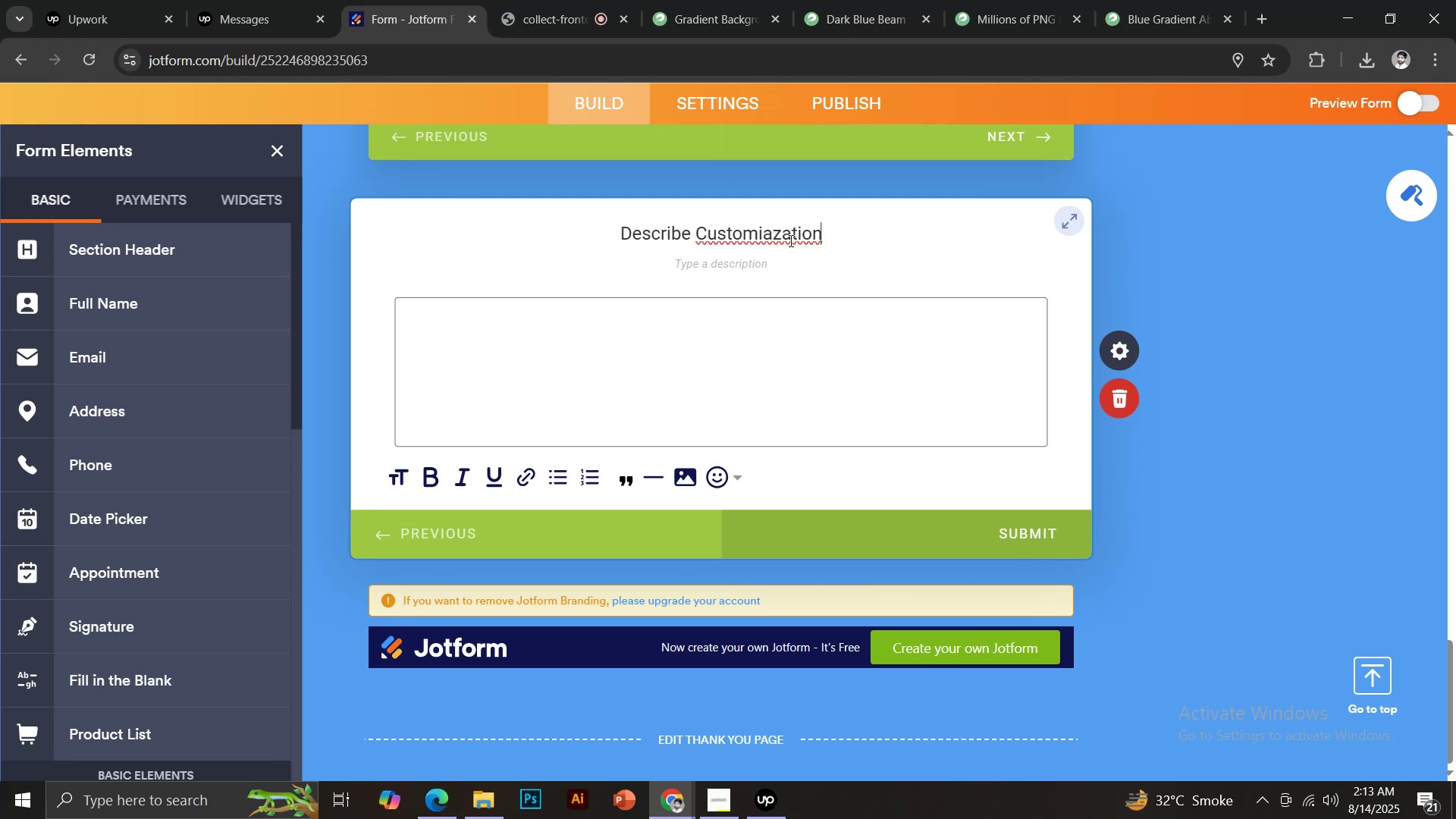 
left_click([772, 228])
 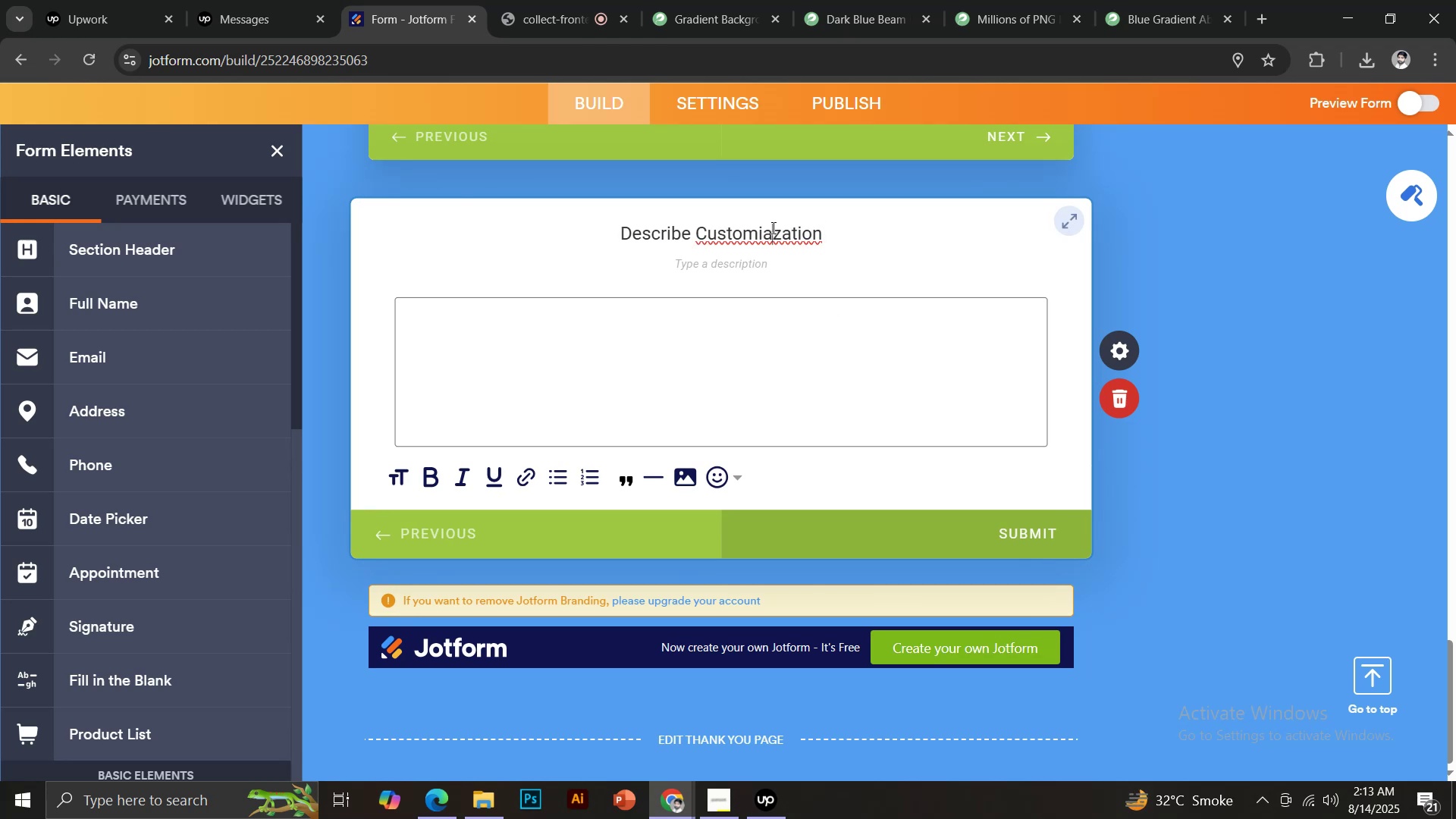 
key(Backspace)
 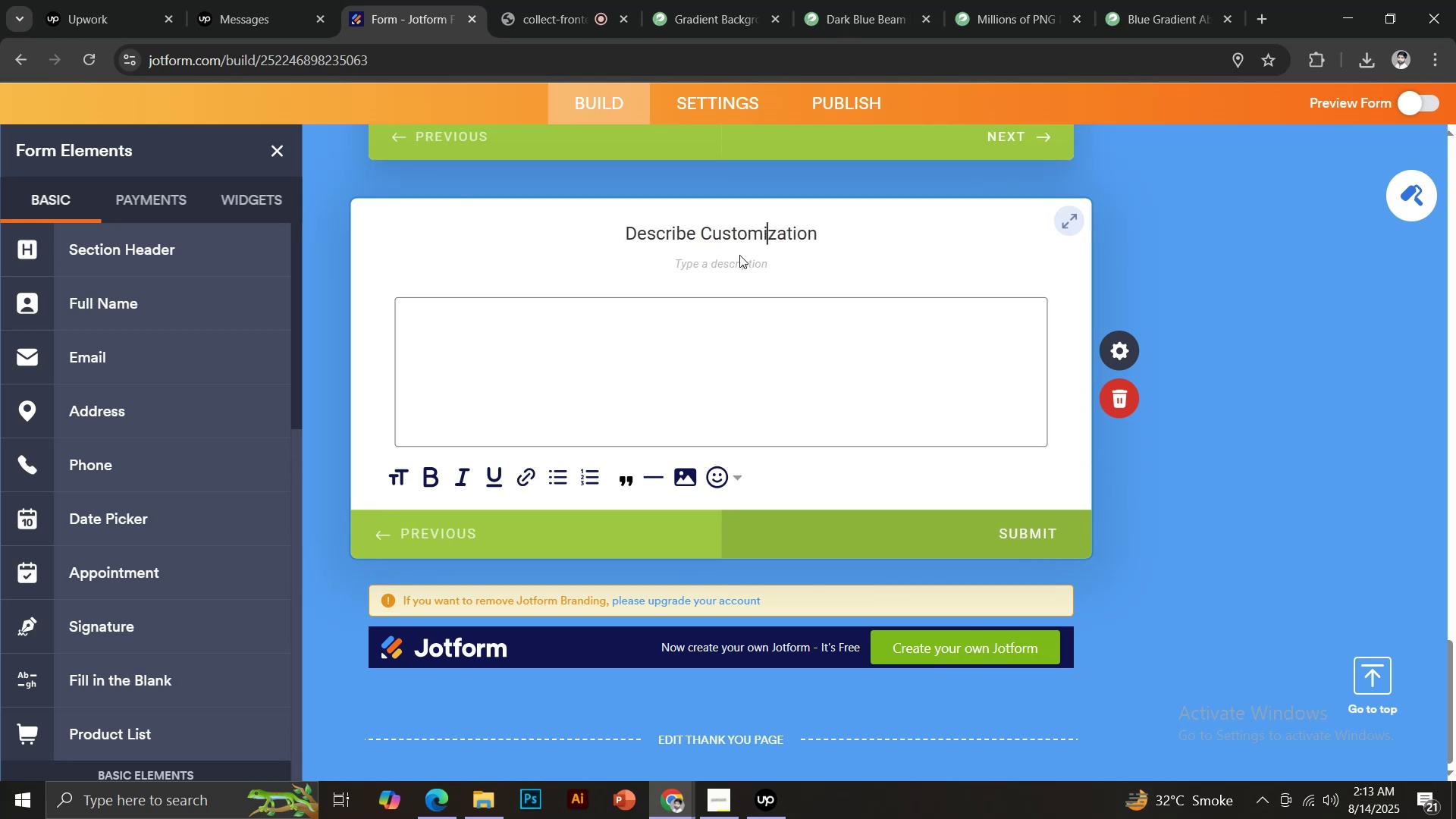 
left_click([717, 294])
 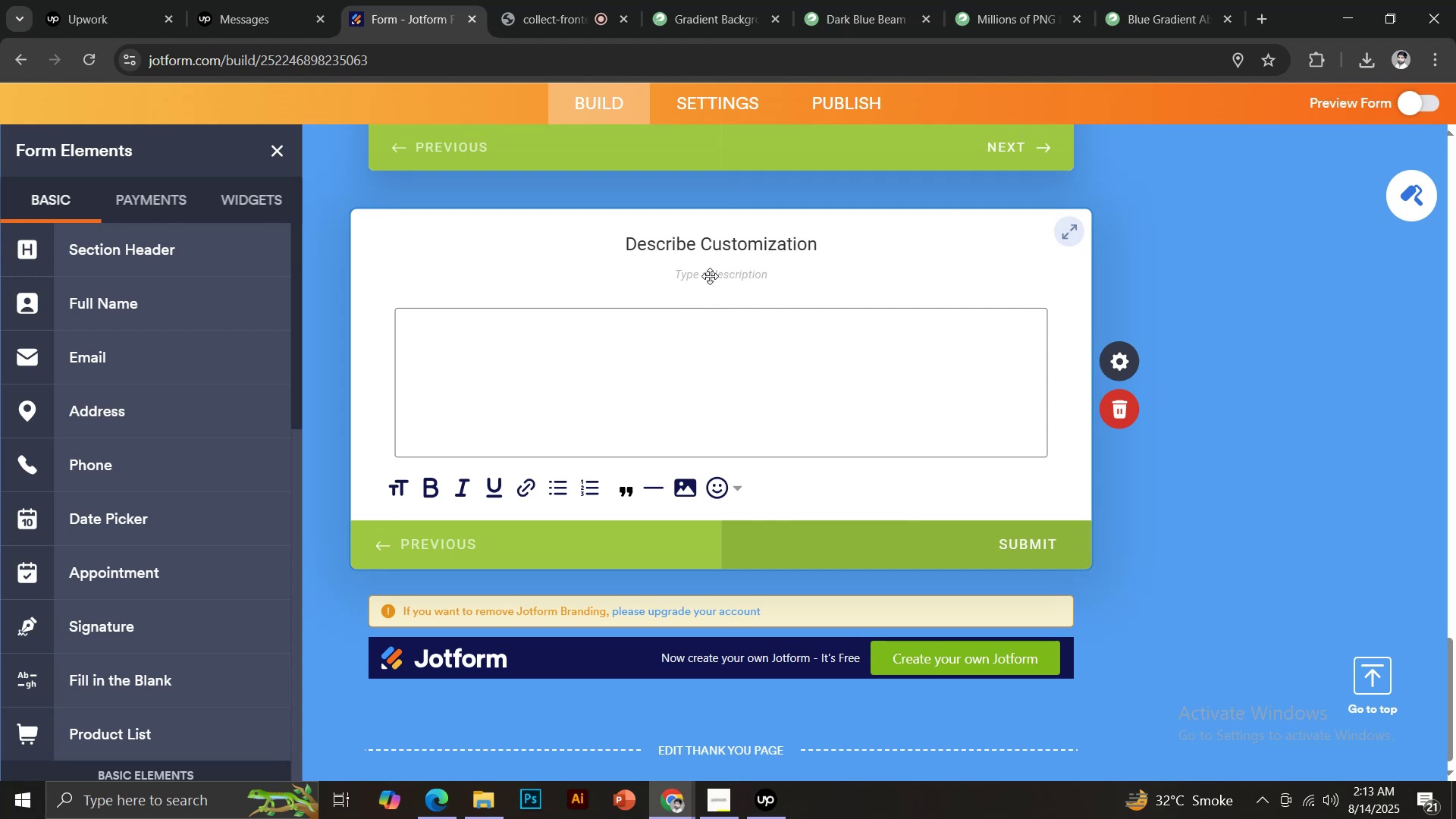 
left_click([710, 275])
 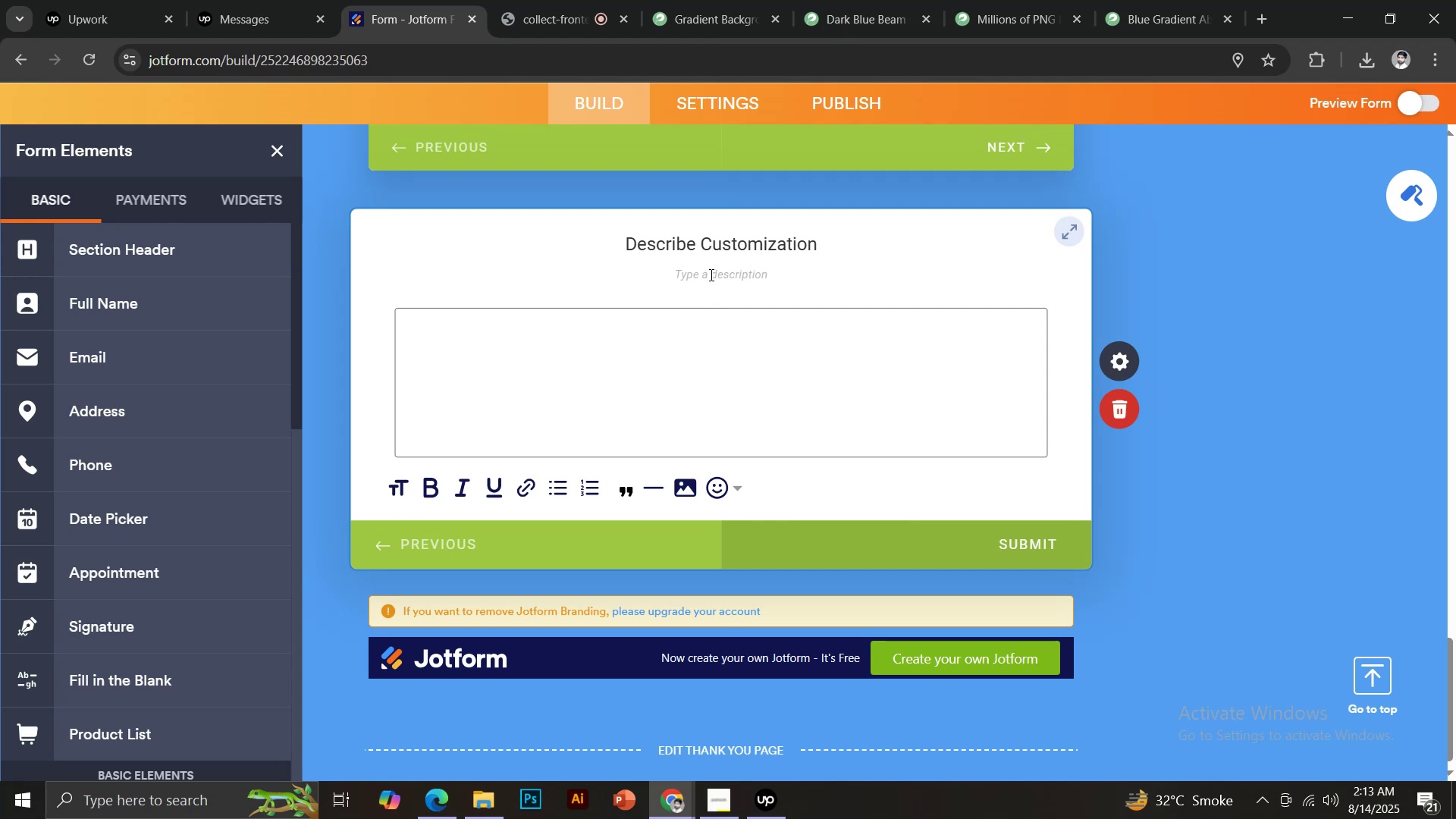 
type(If you want to)
key(Backspace)
type(a)
key(Backspace)
key(Backspace)
type(a custim)
key(Backspace)
key(Backspace)
type(i)
key(Backspace)
type(omized Product)
 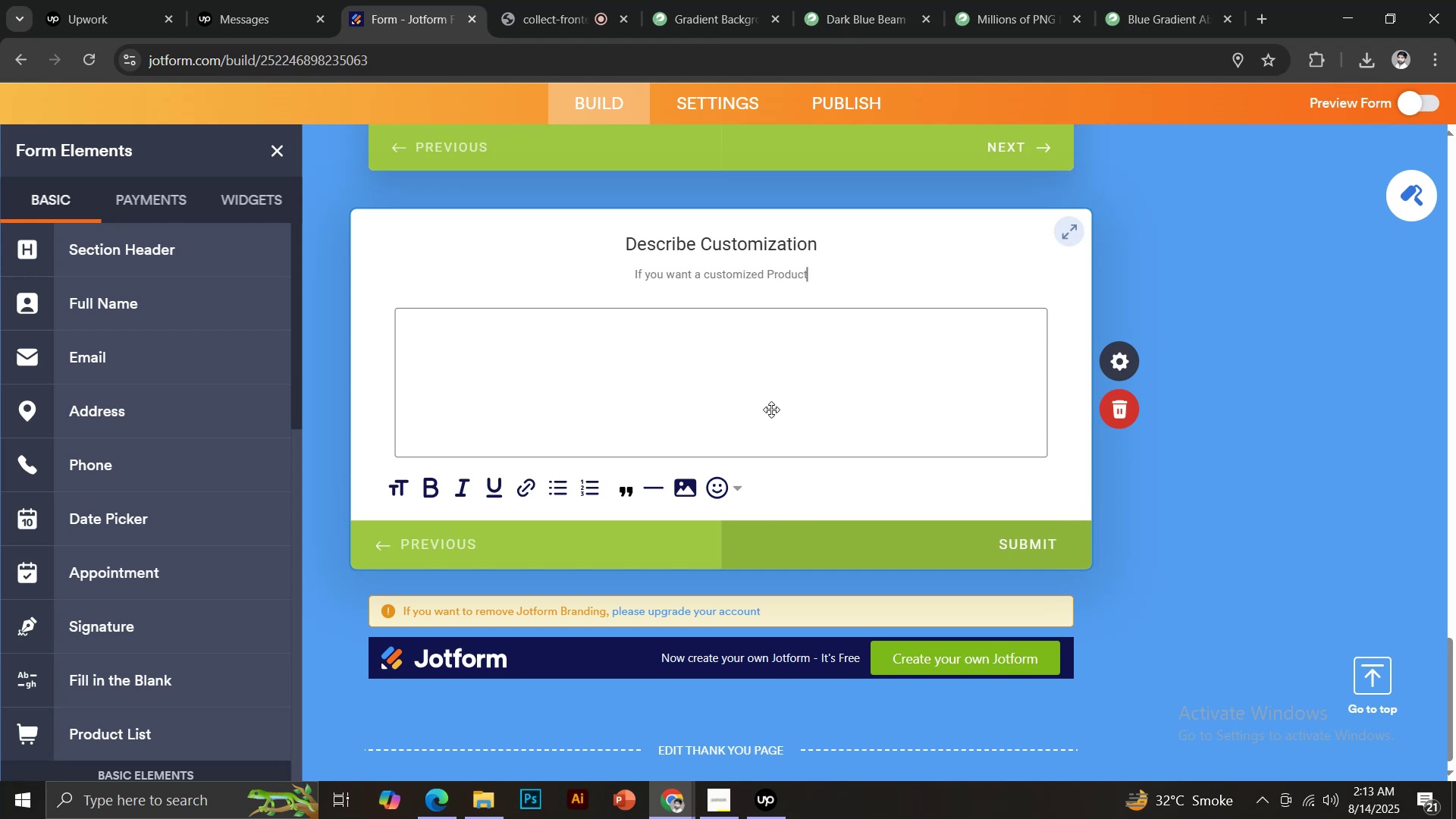 
wait(6.18)
 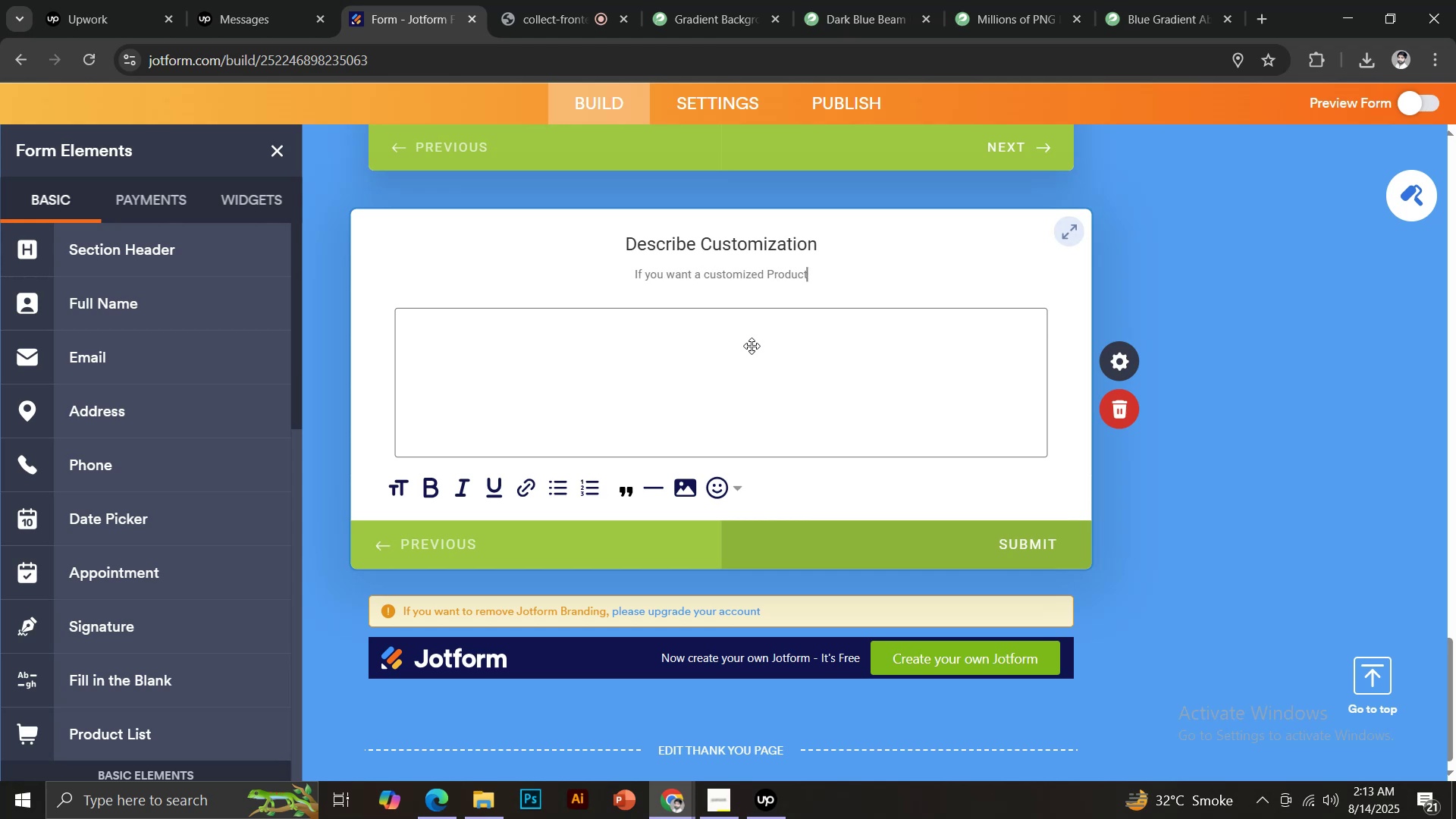 
scroll: coordinate [168, 544], scroll_direction: down, amount: 4.0
 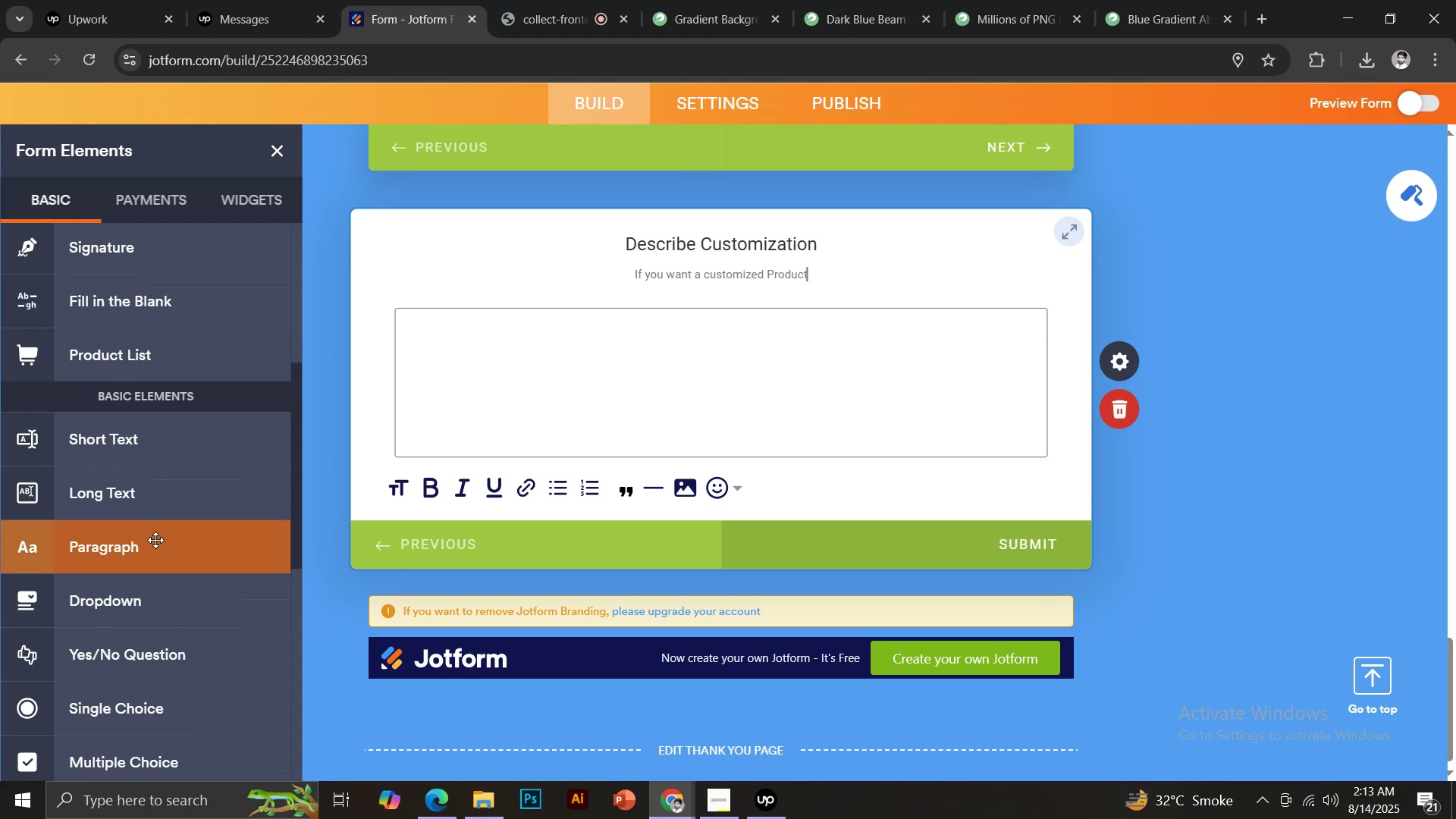 
left_click([153, 549])
 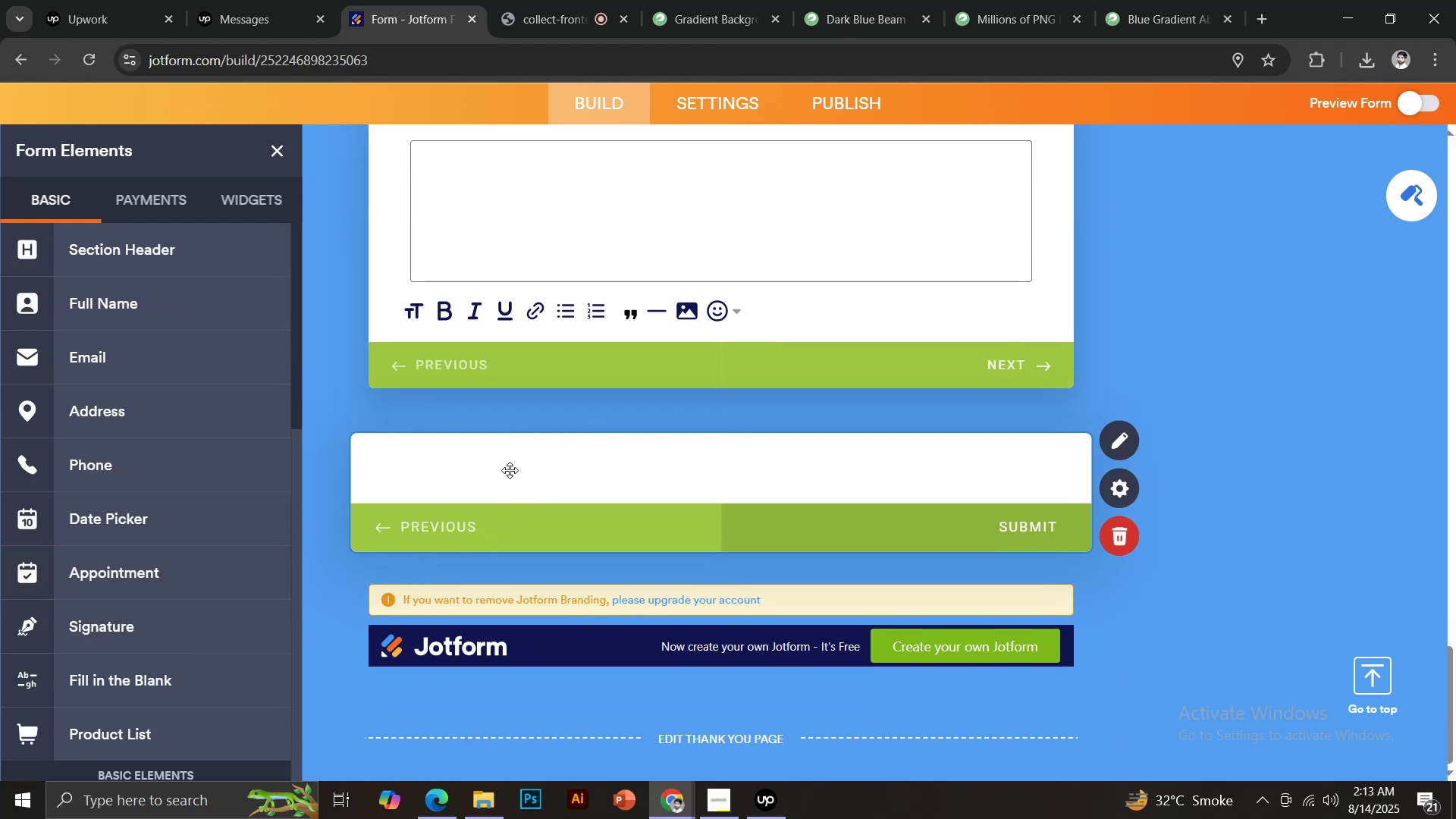 
scroll: coordinate [608, 435], scroll_direction: up, amount: 2.0
 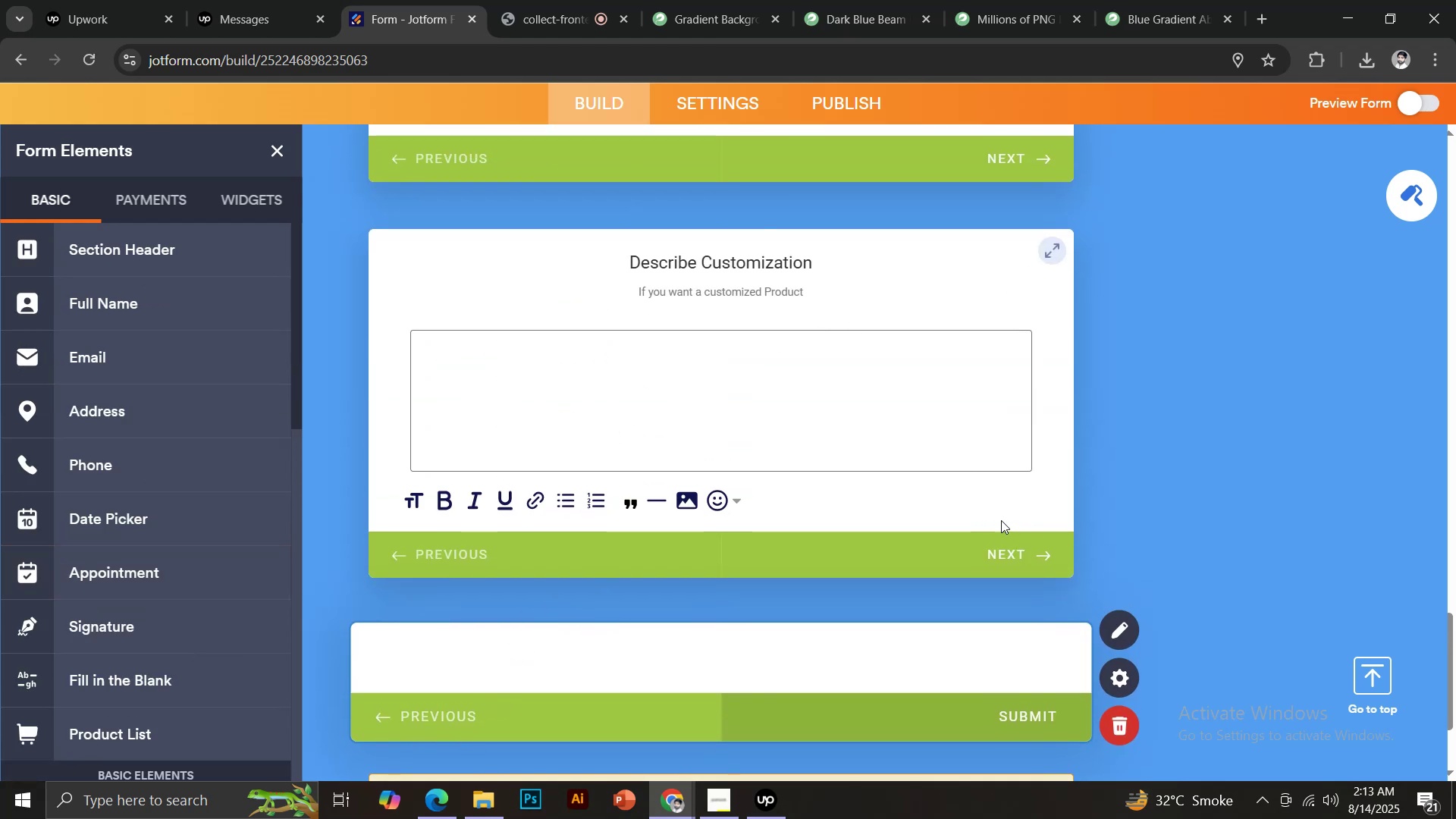 
left_click([1026, 375])
 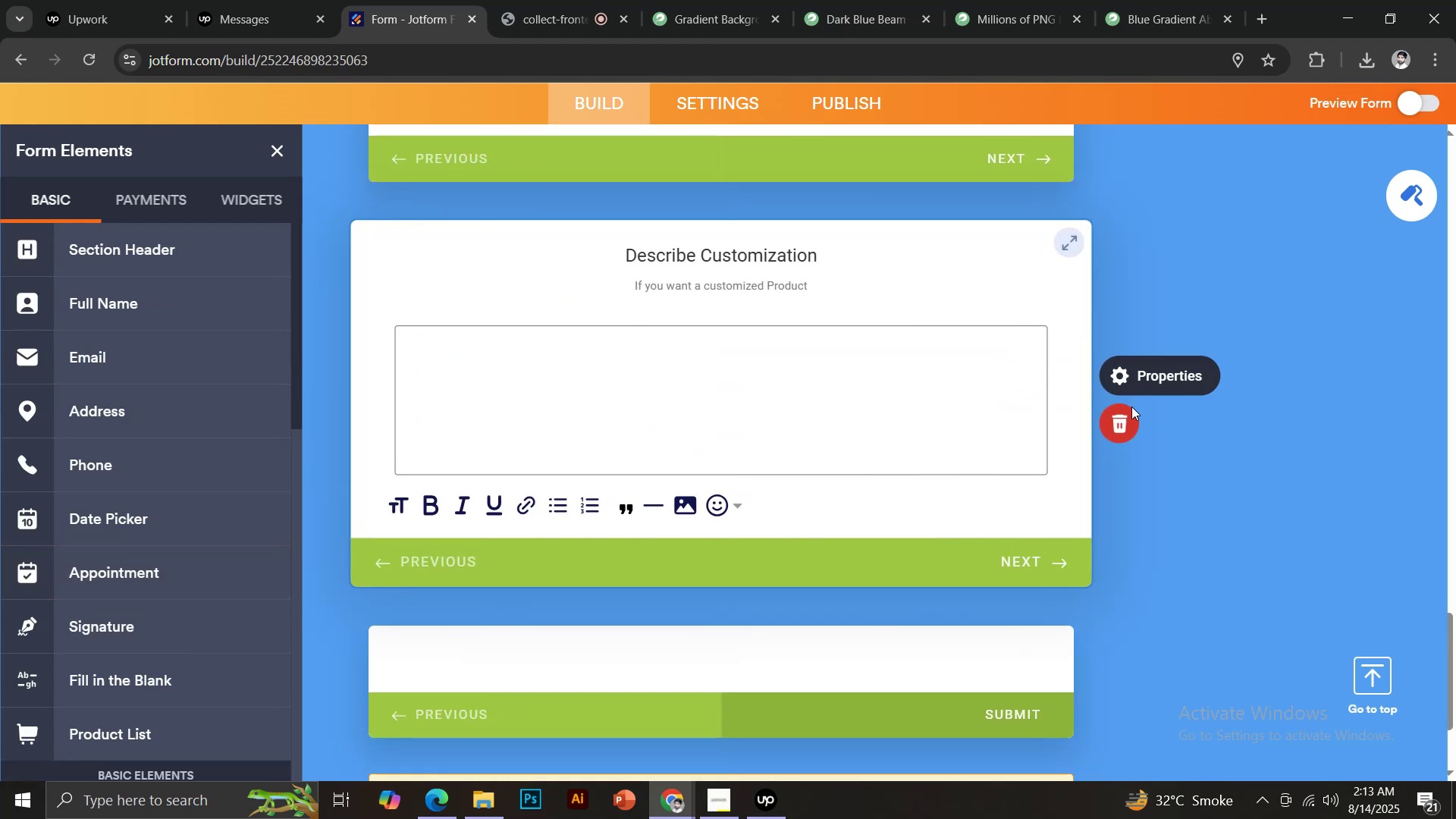 
left_click([1125, 427])
 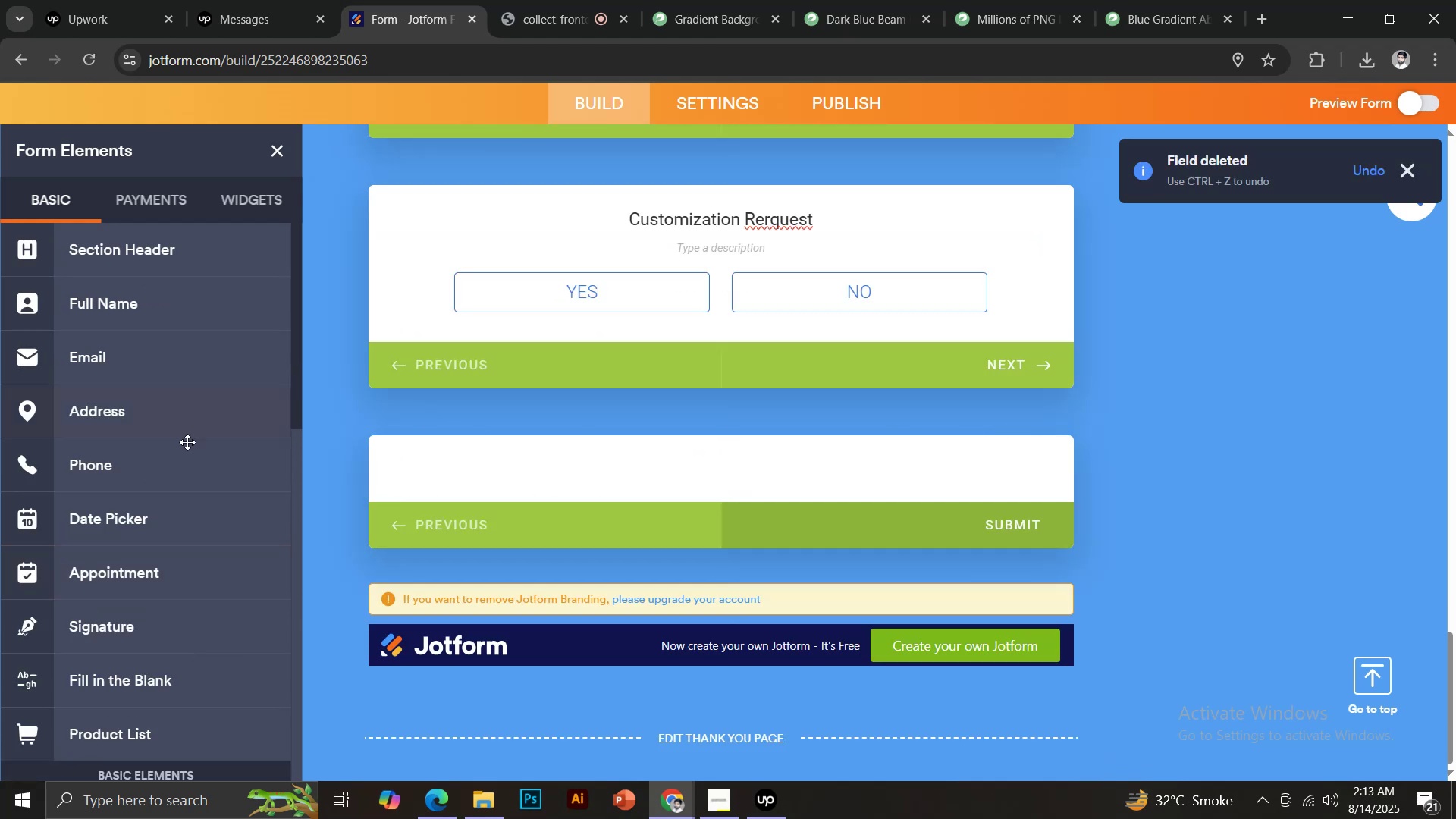 
scroll: coordinate [174, 467], scroll_direction: down, amount: 5.0
 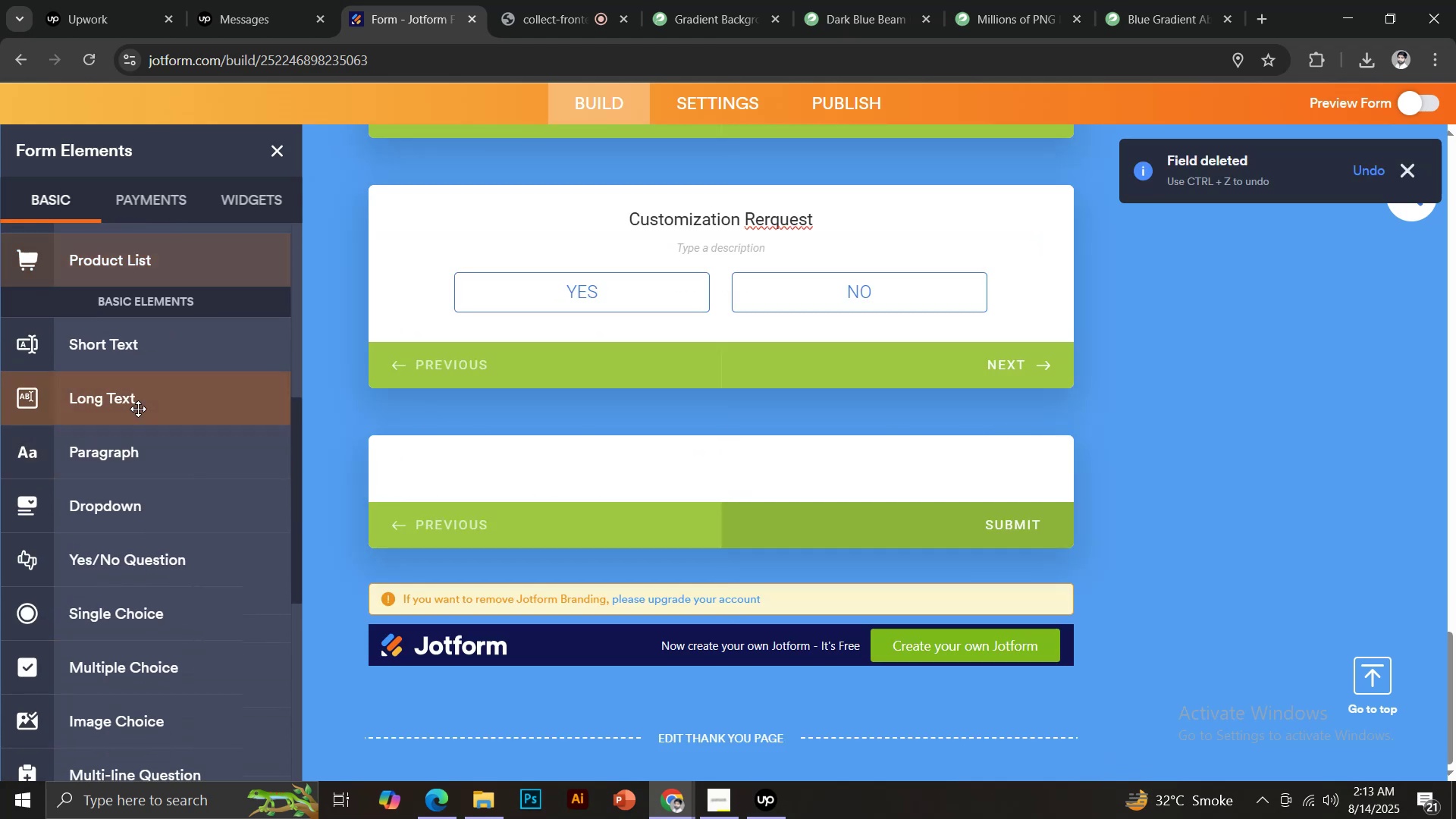 
left_click([138, 409])
 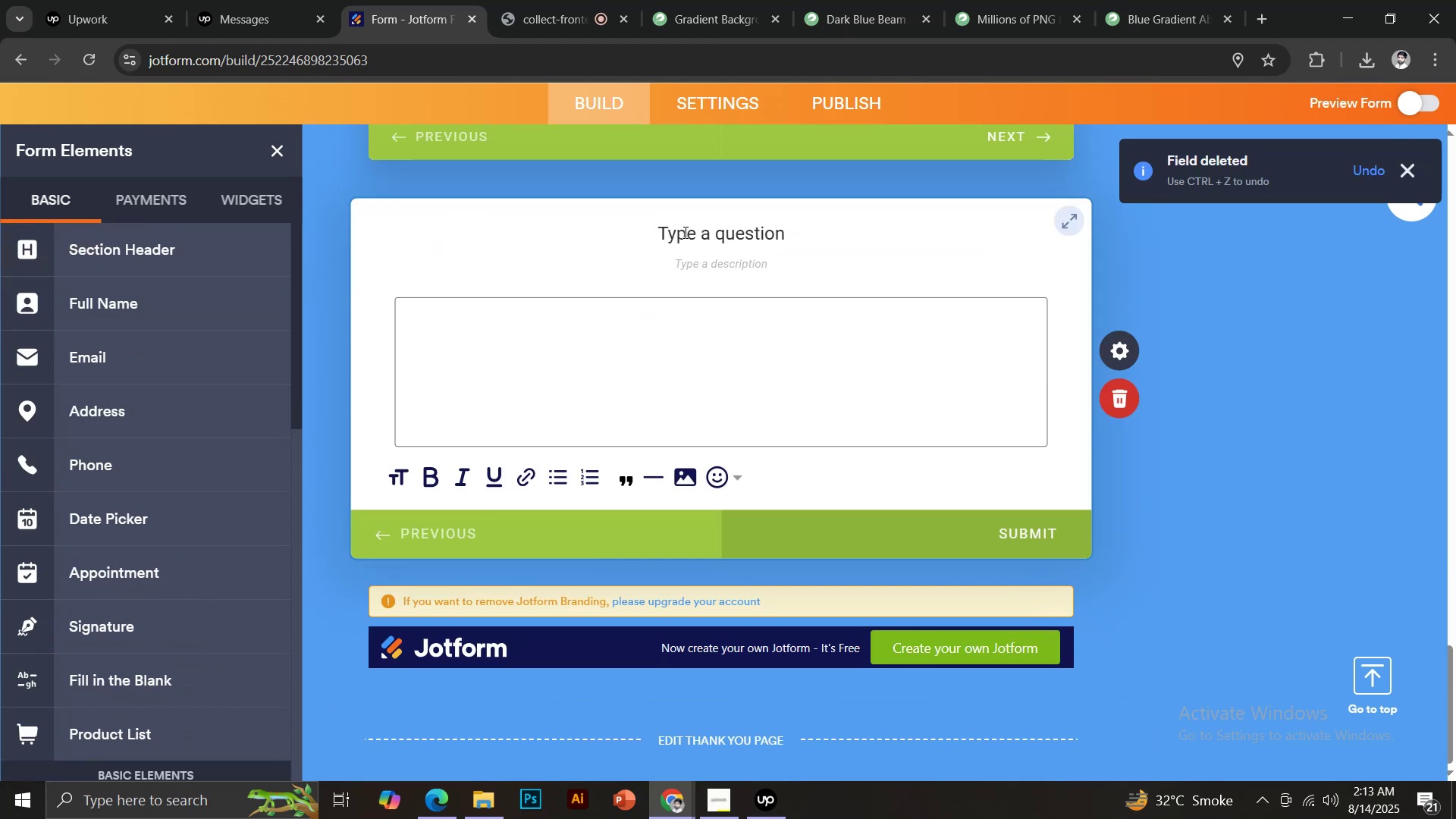 
type(Special Delivery Instructions)
 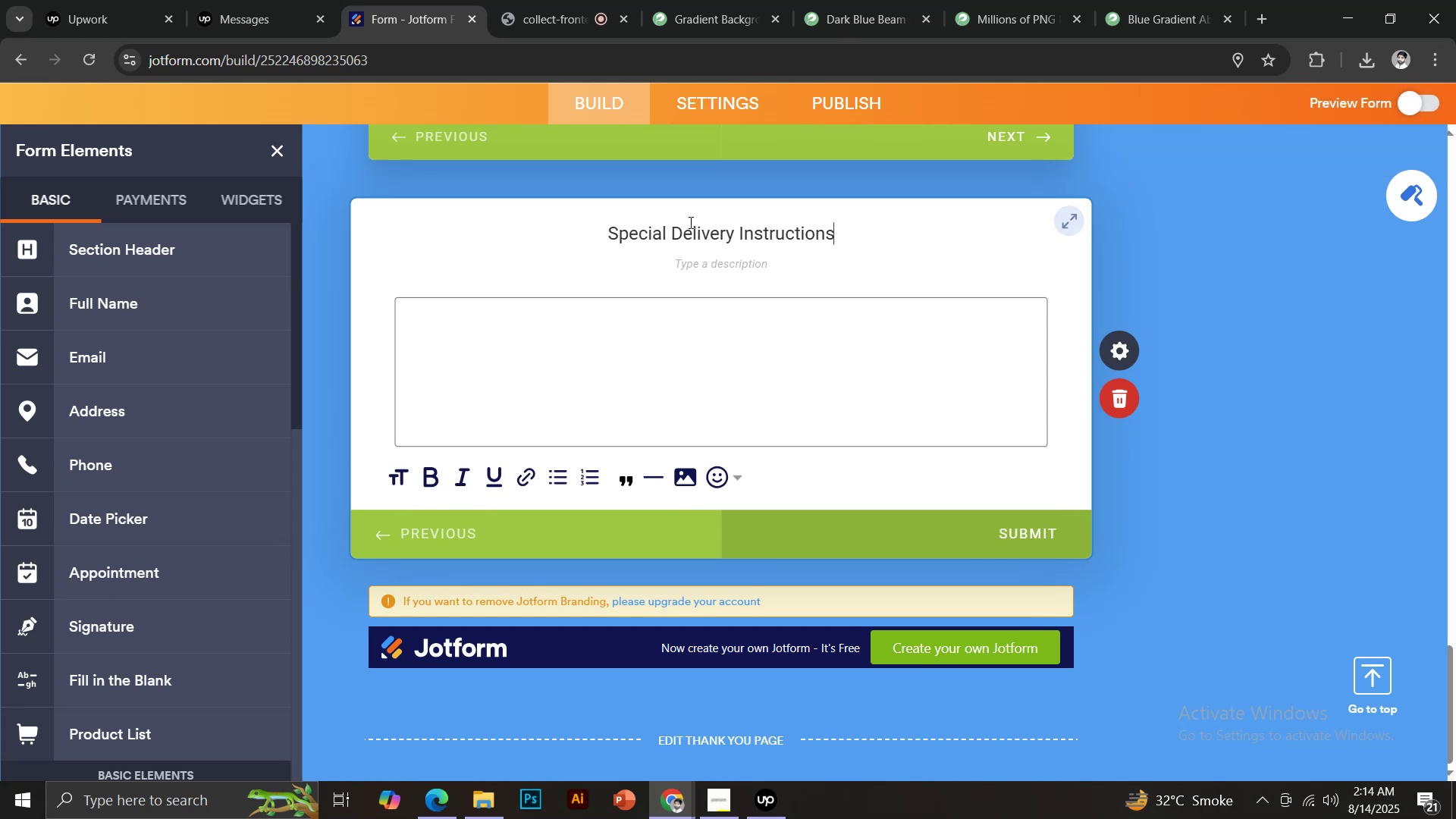 
scroll: coordinate [196, 507], scroll_direction: down, amount: 6.0
 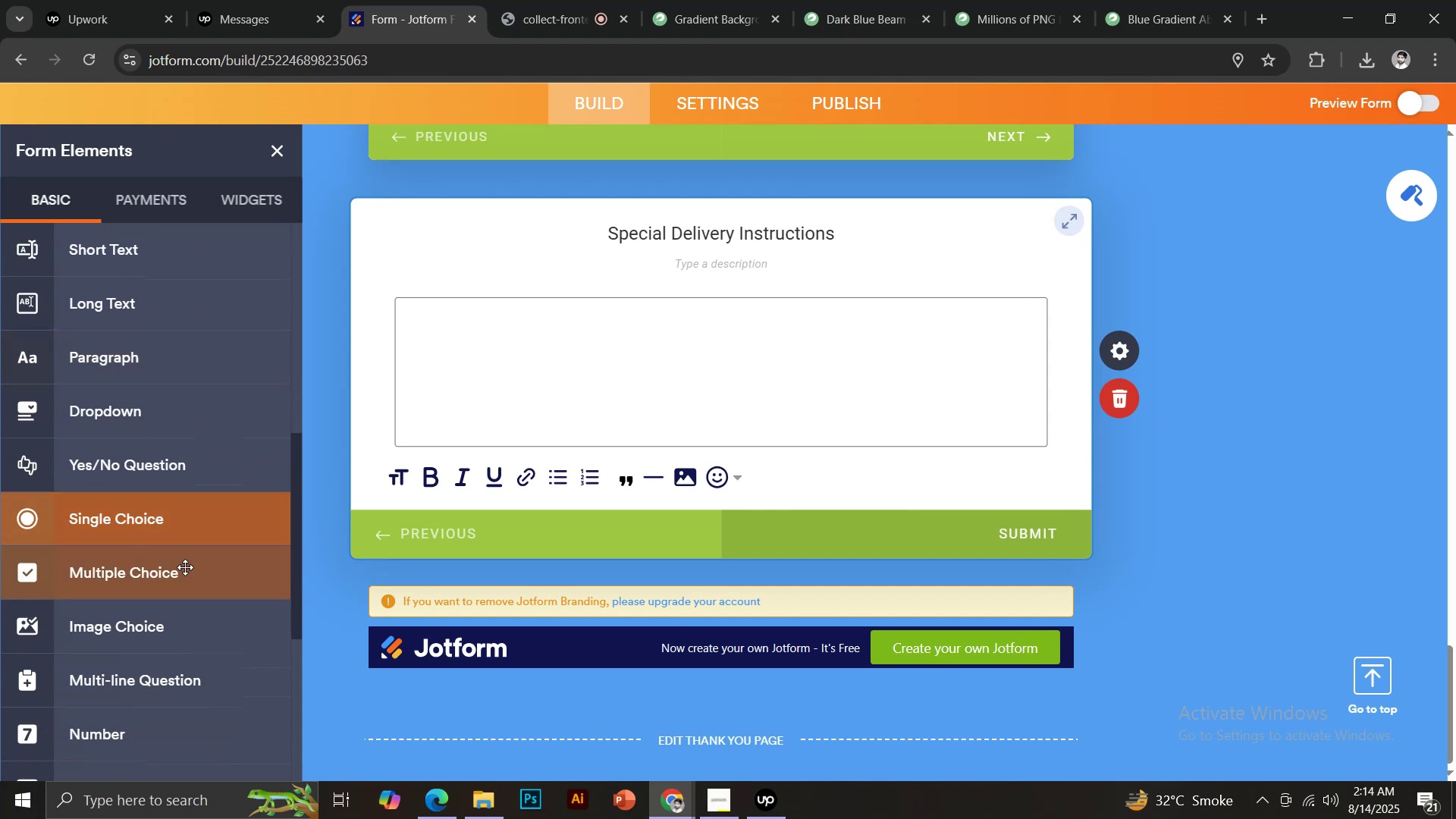 
left_click([181, 574])
 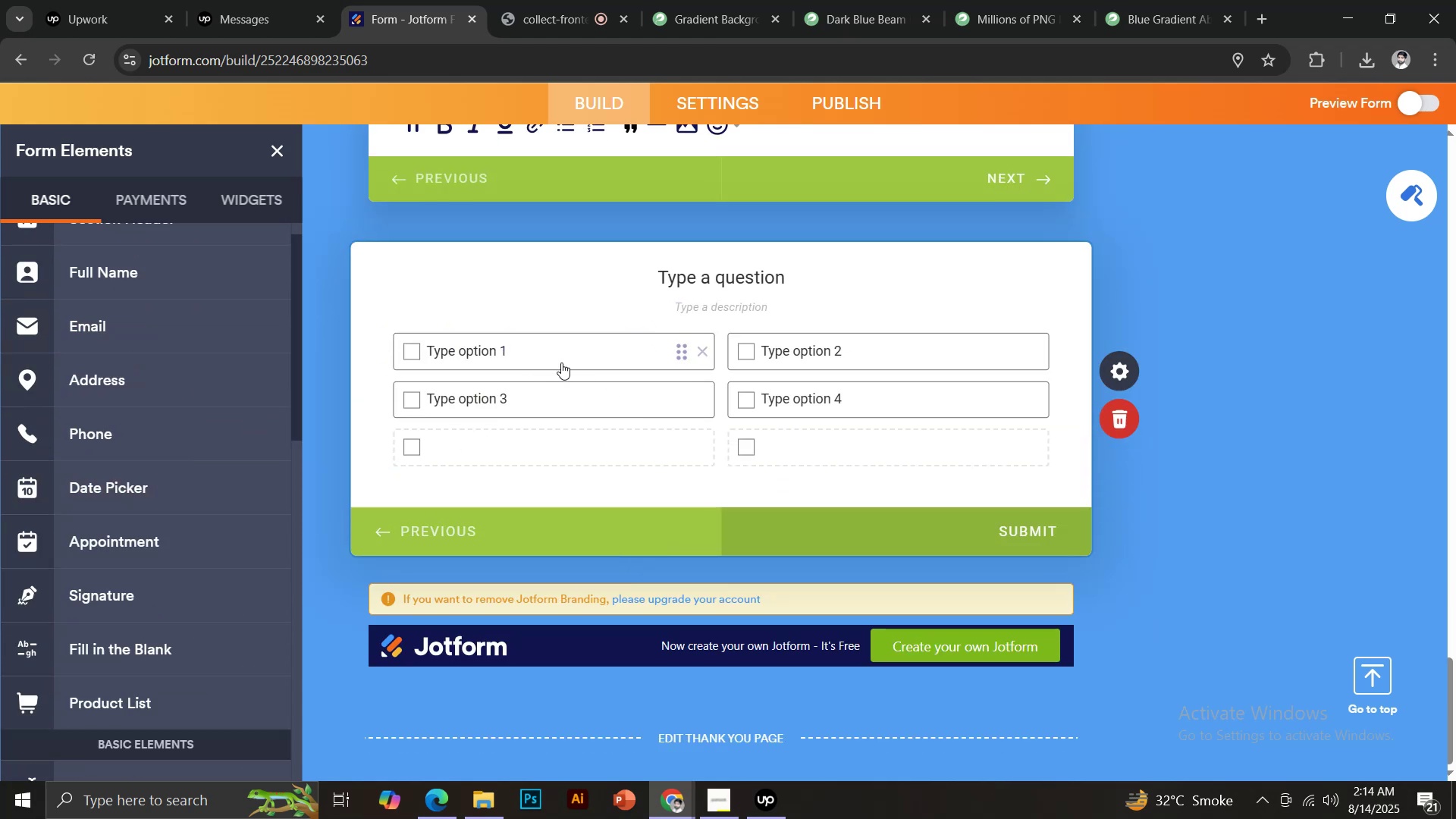 
left_click([693, 275])
 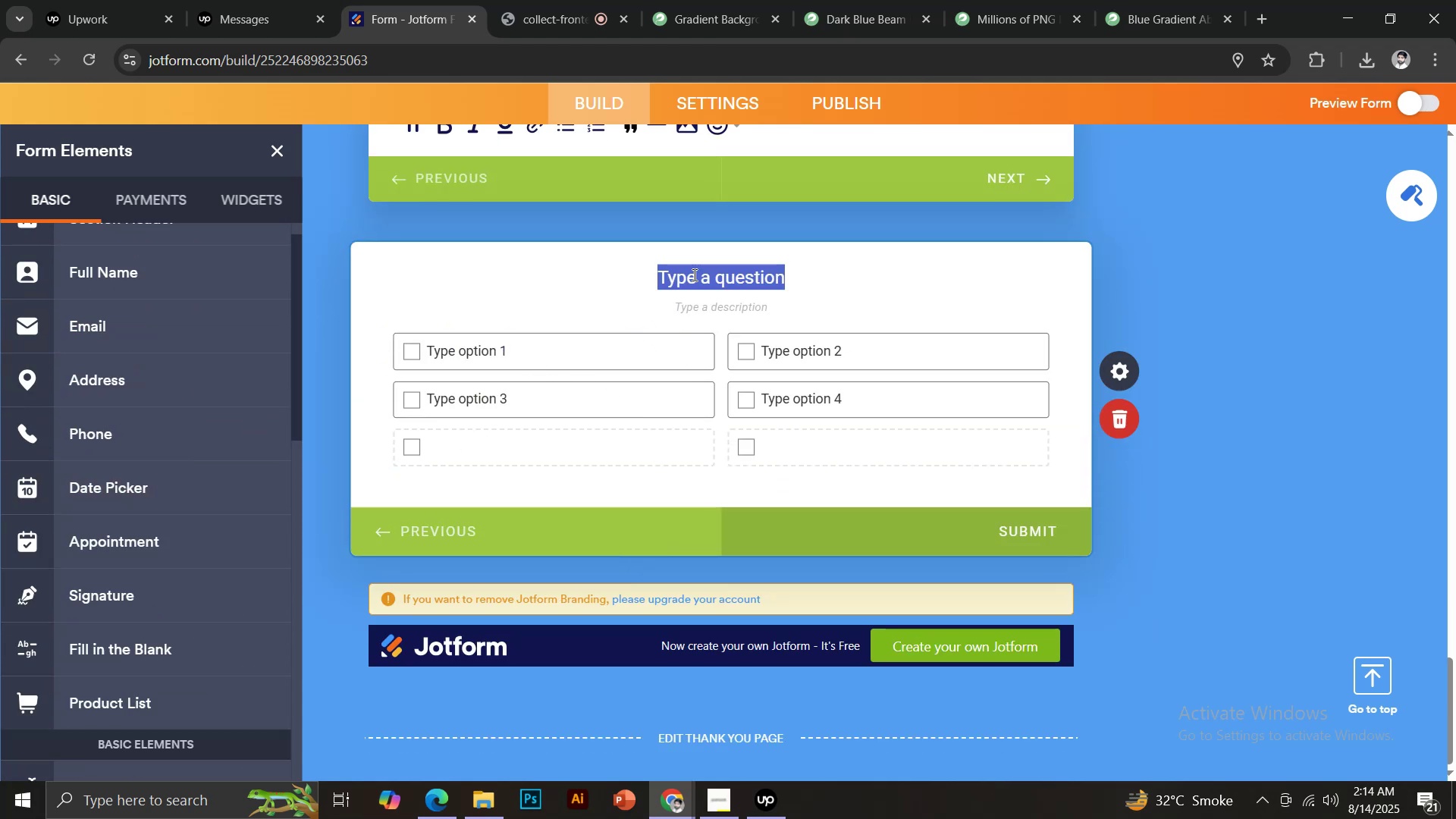 
type(Payment Method)
 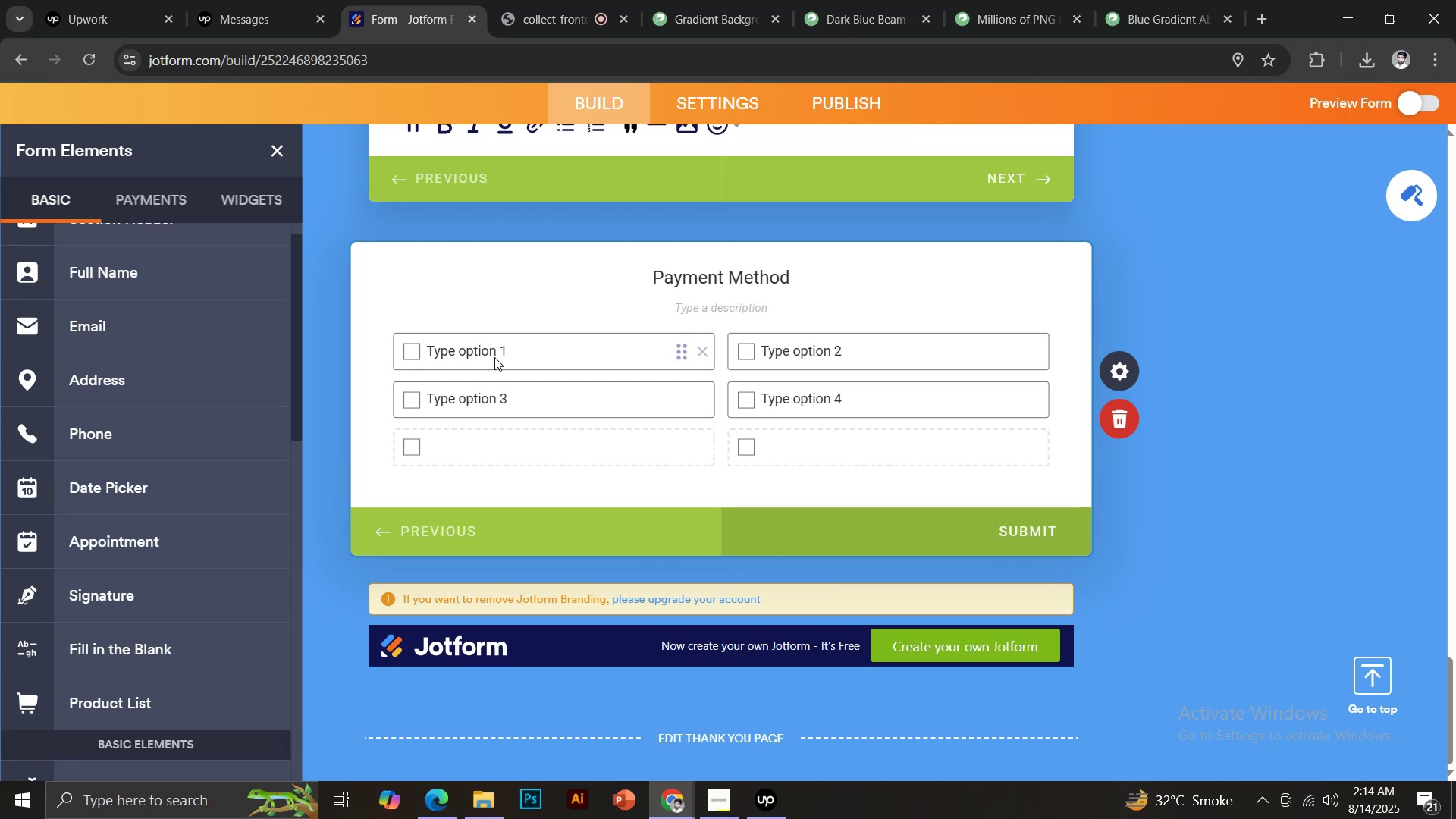 
left_click([482, 347])
 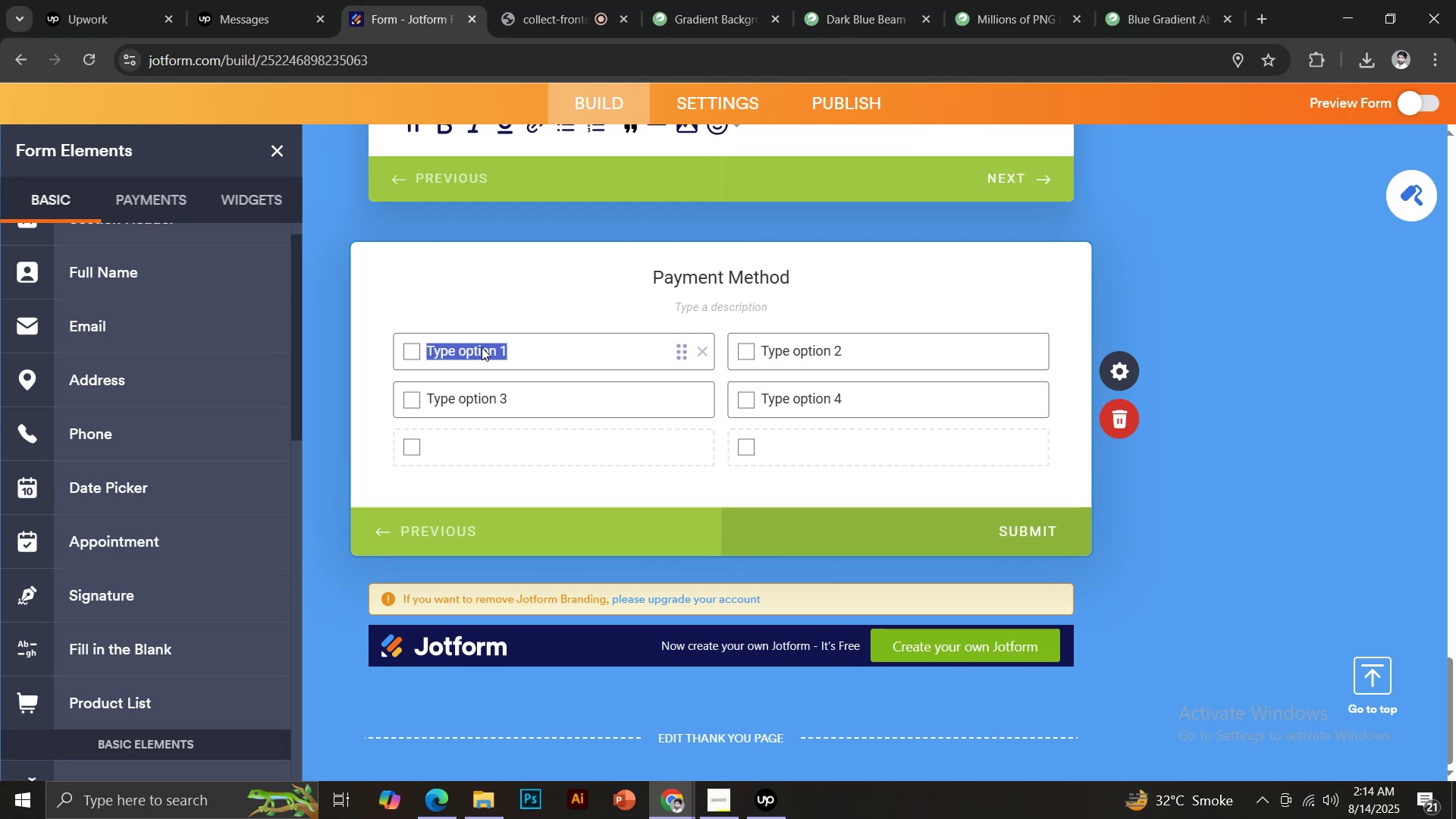 
type(On- Delivery)
 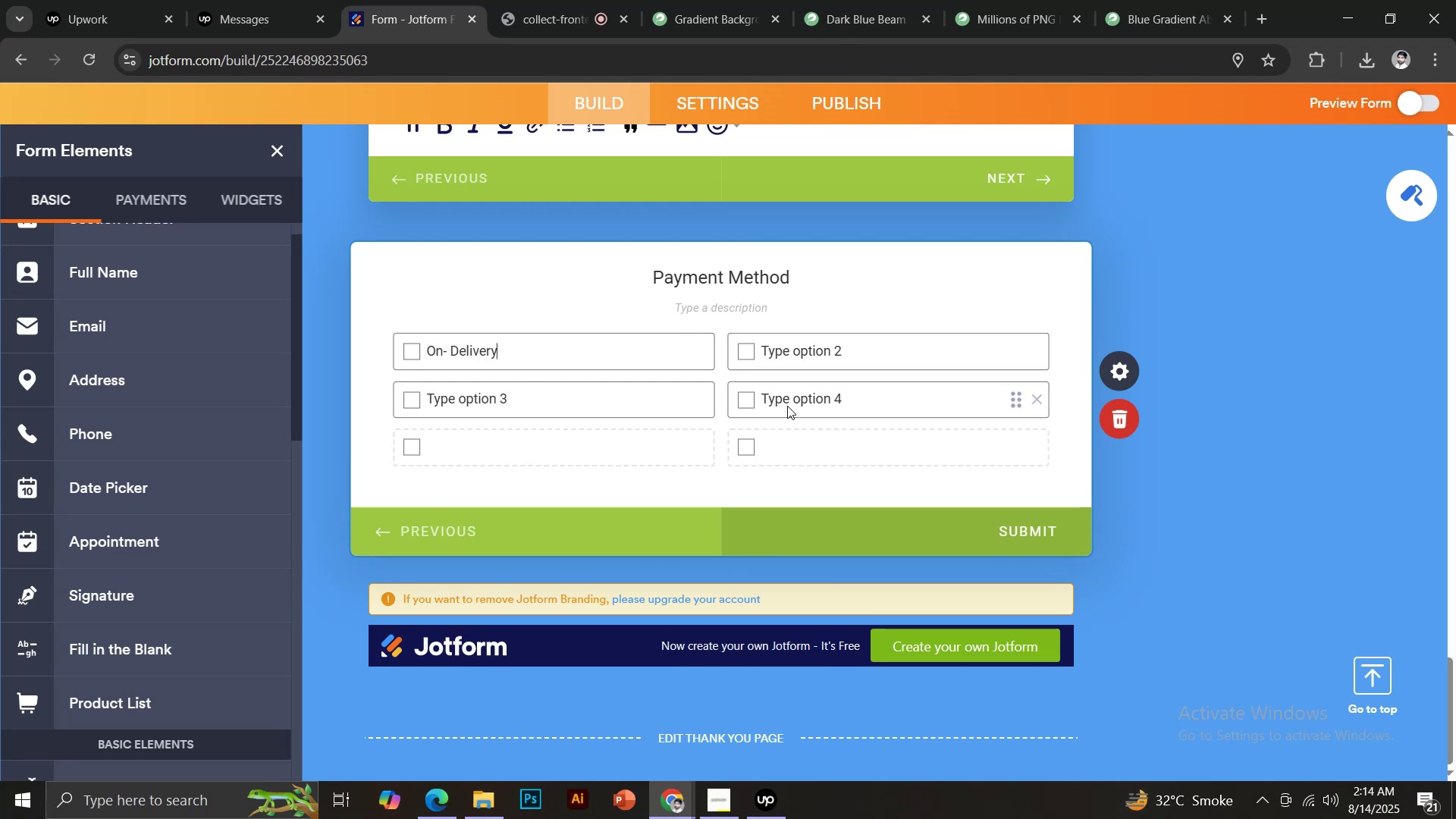 
left_click([802, 350])
 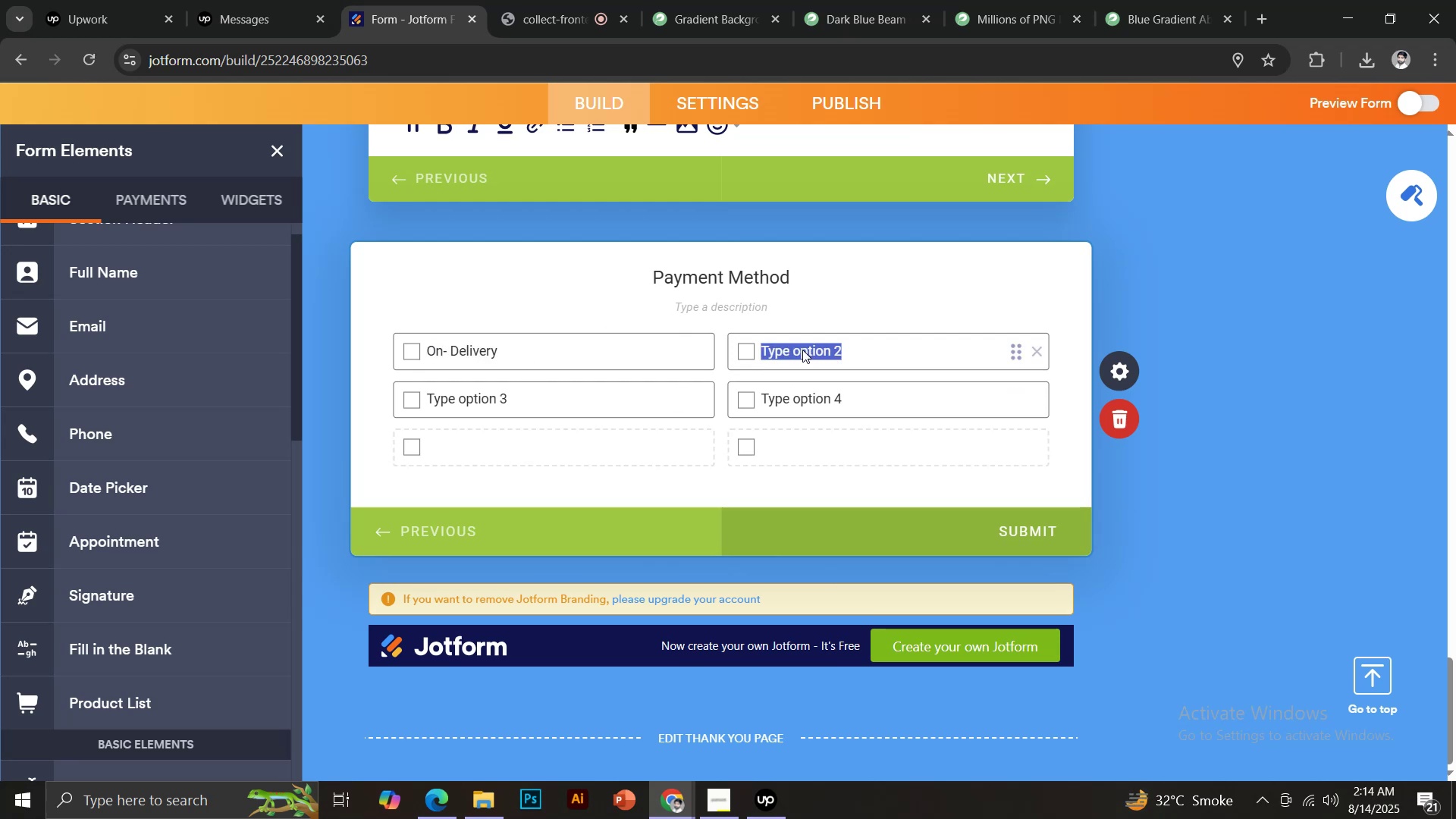 
key(CapsLock)
 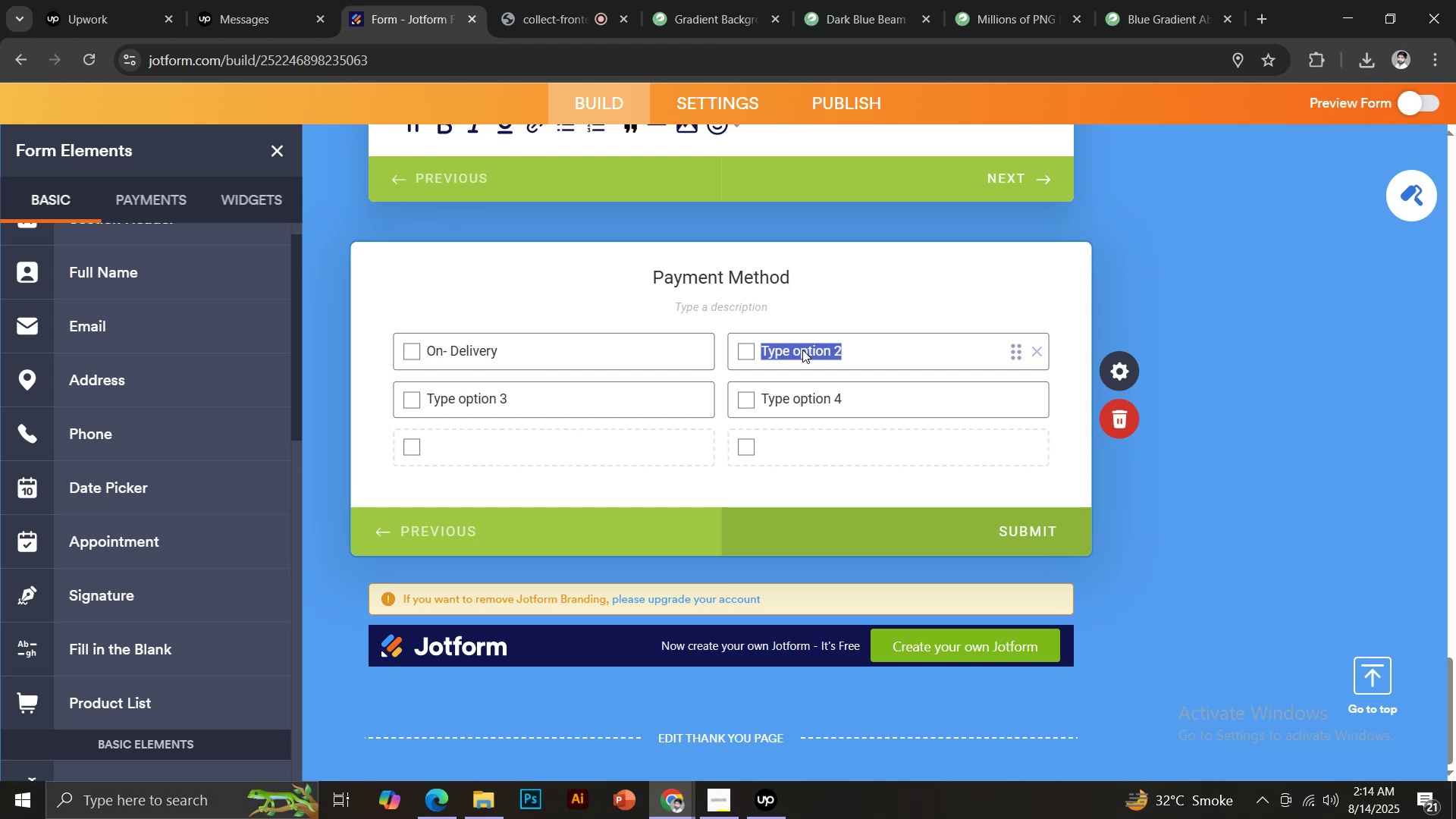 
type(Card Payment)
 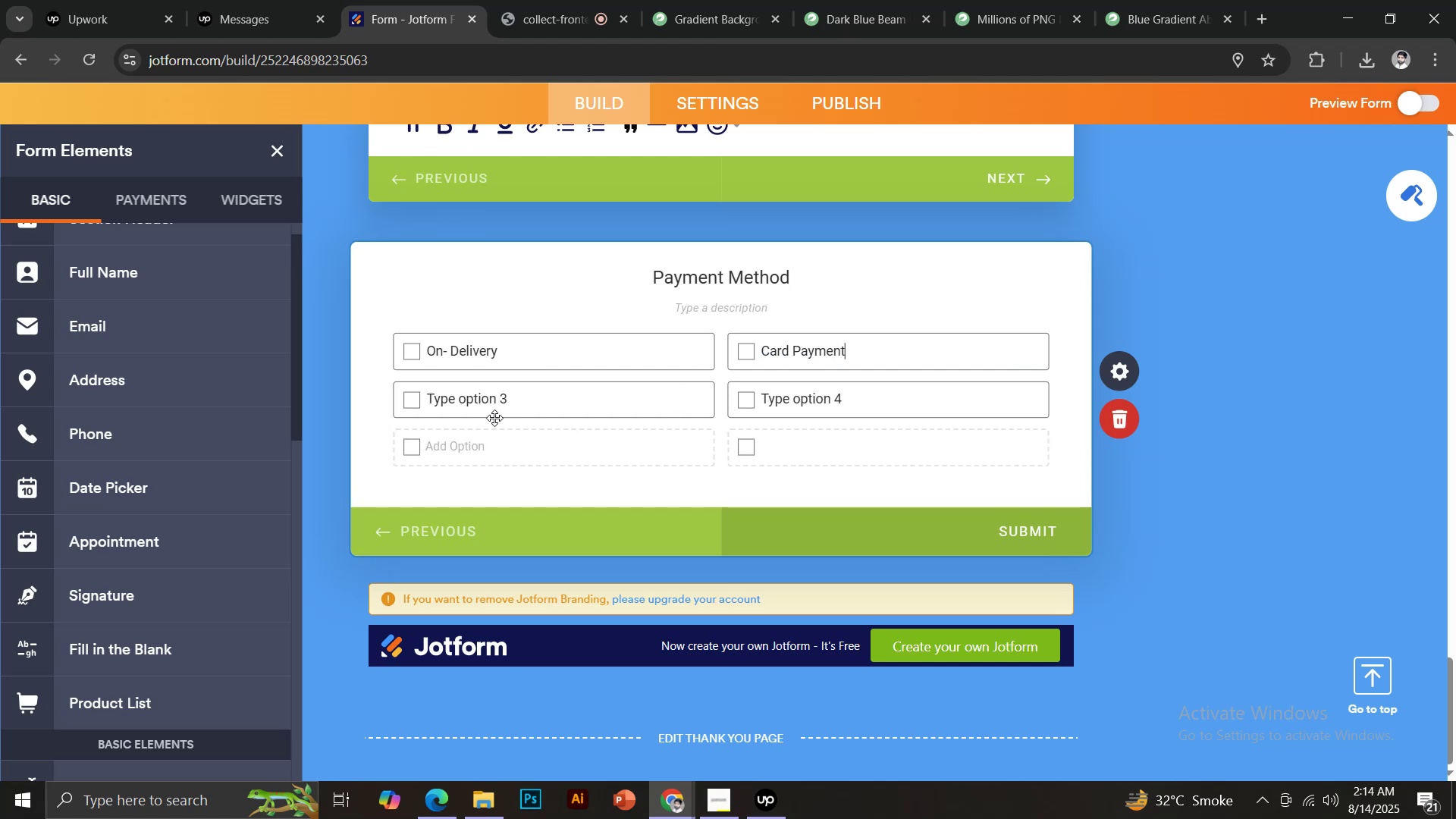 
left_click([491, 399])
 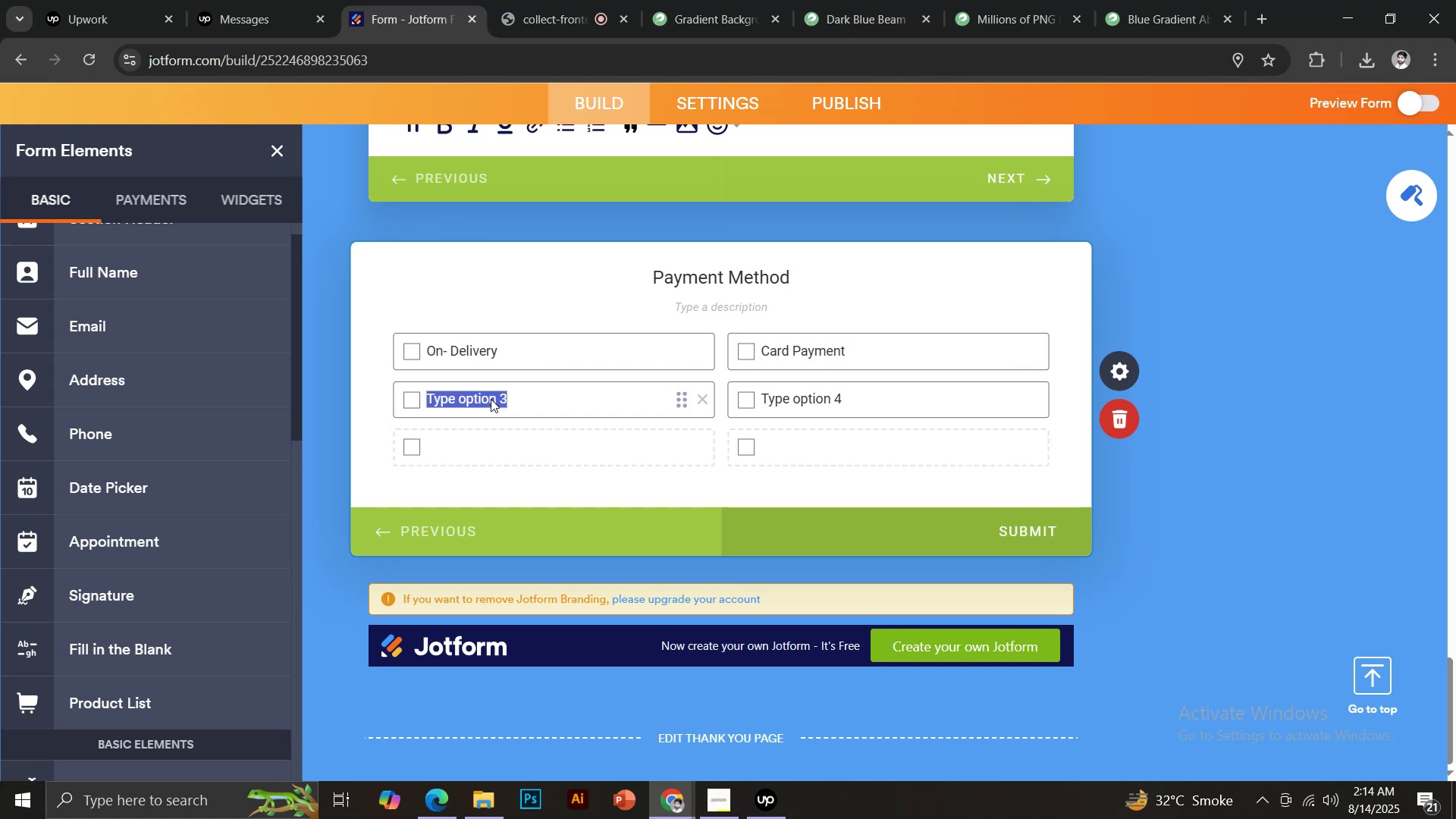 
key(CapsLock)
 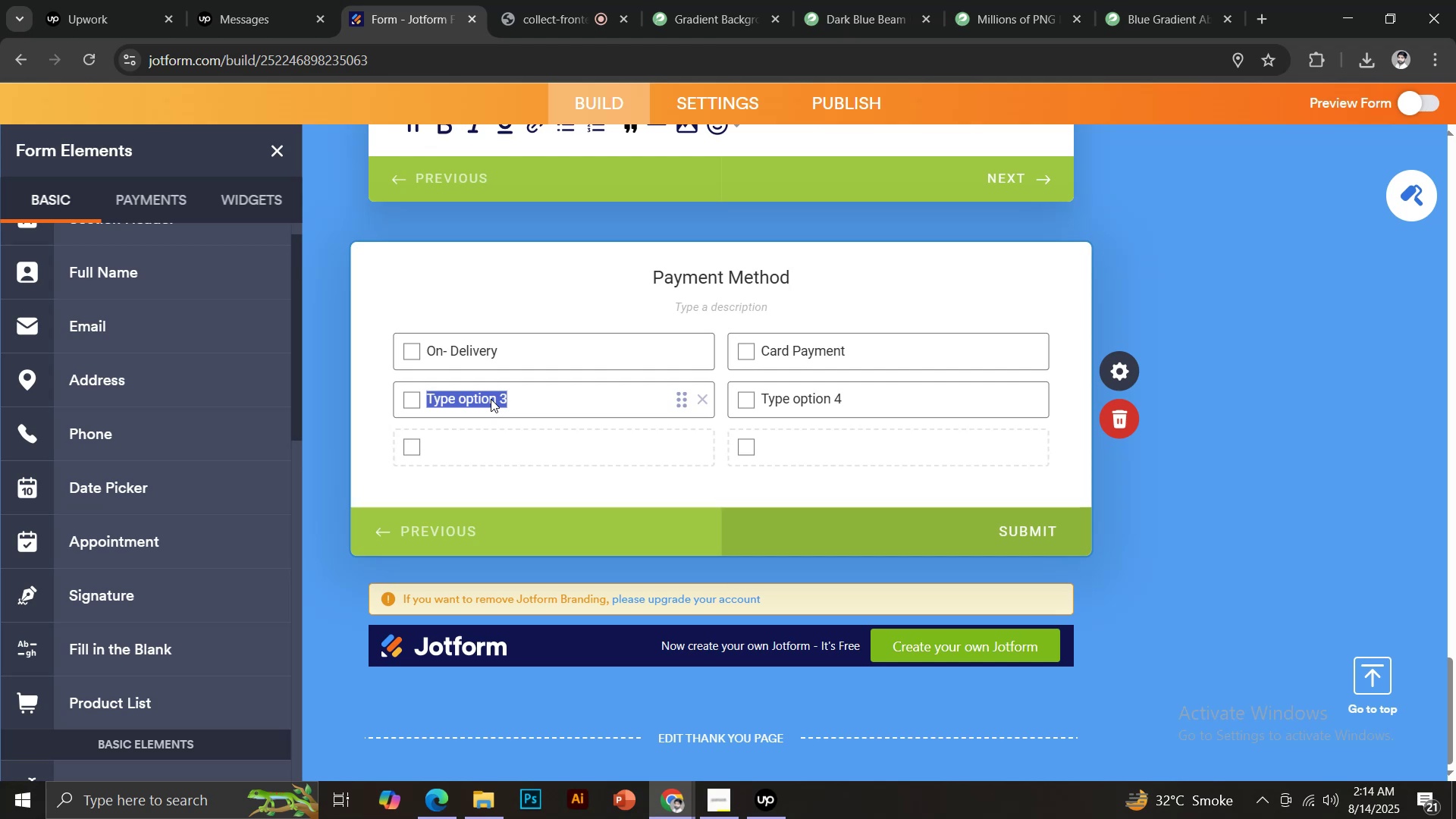 
left_click([819, 353])
 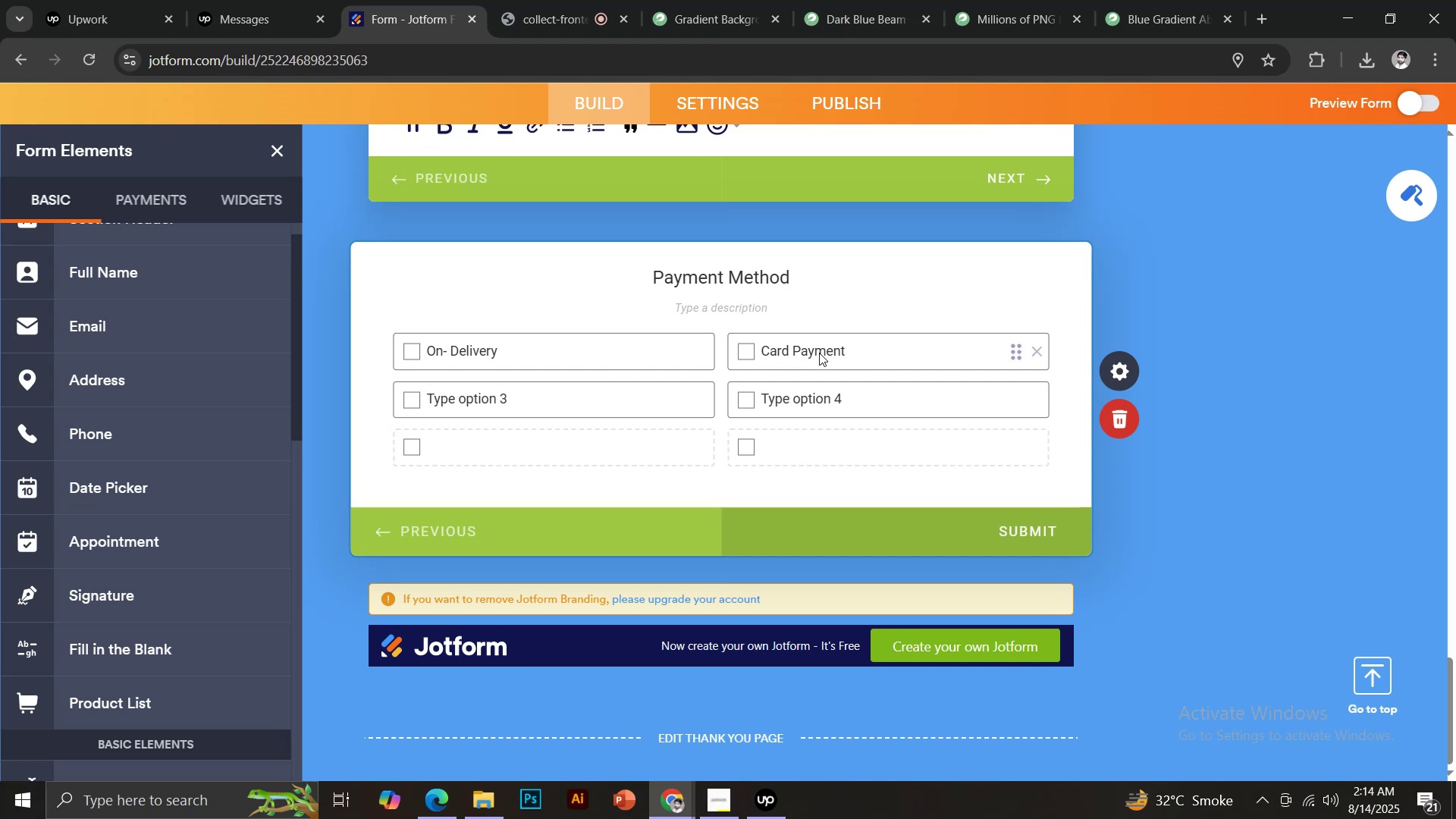 
key(Control+A)
 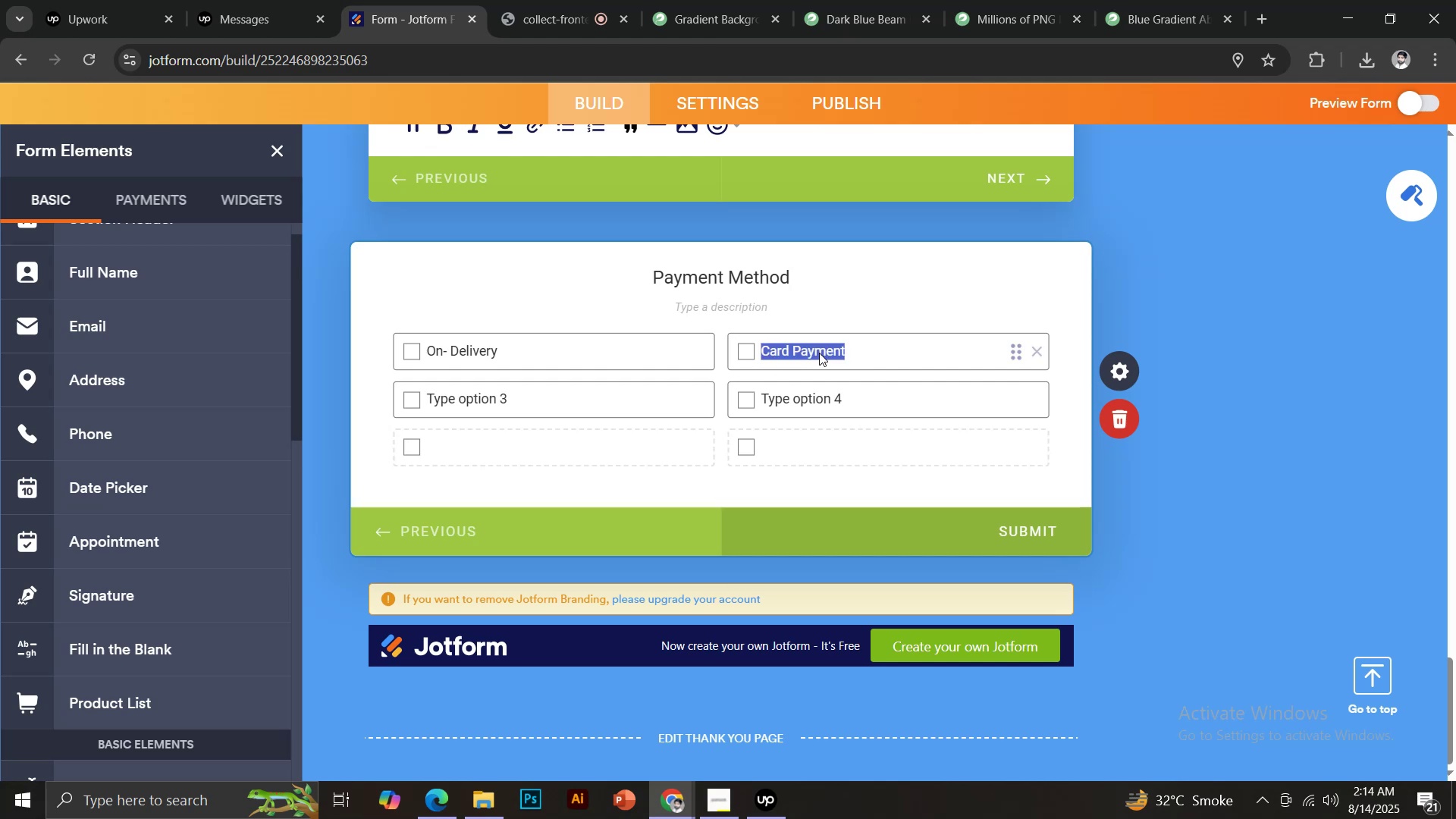 
type(Visa Card)
 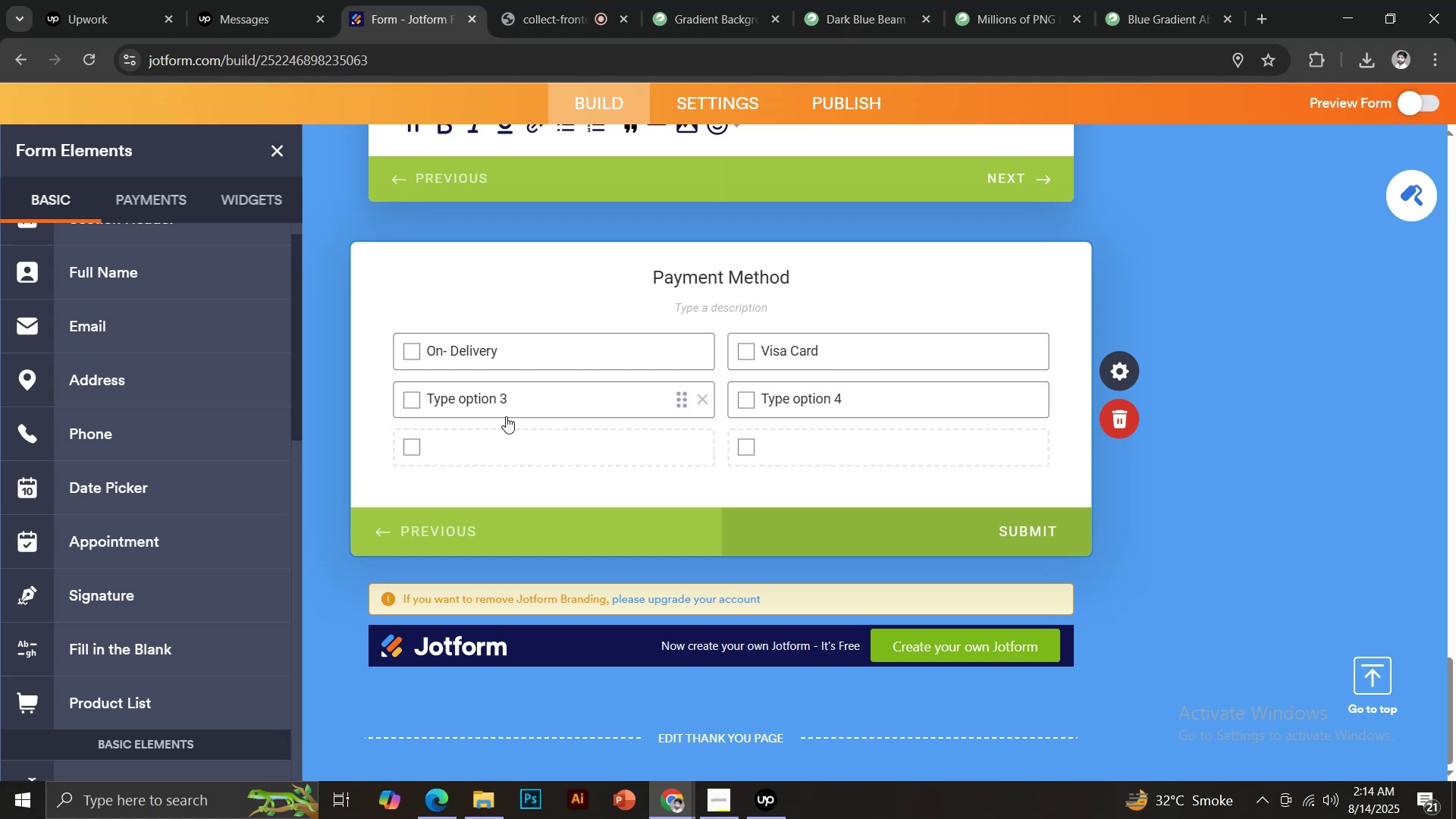 
left_click([485, 394])
 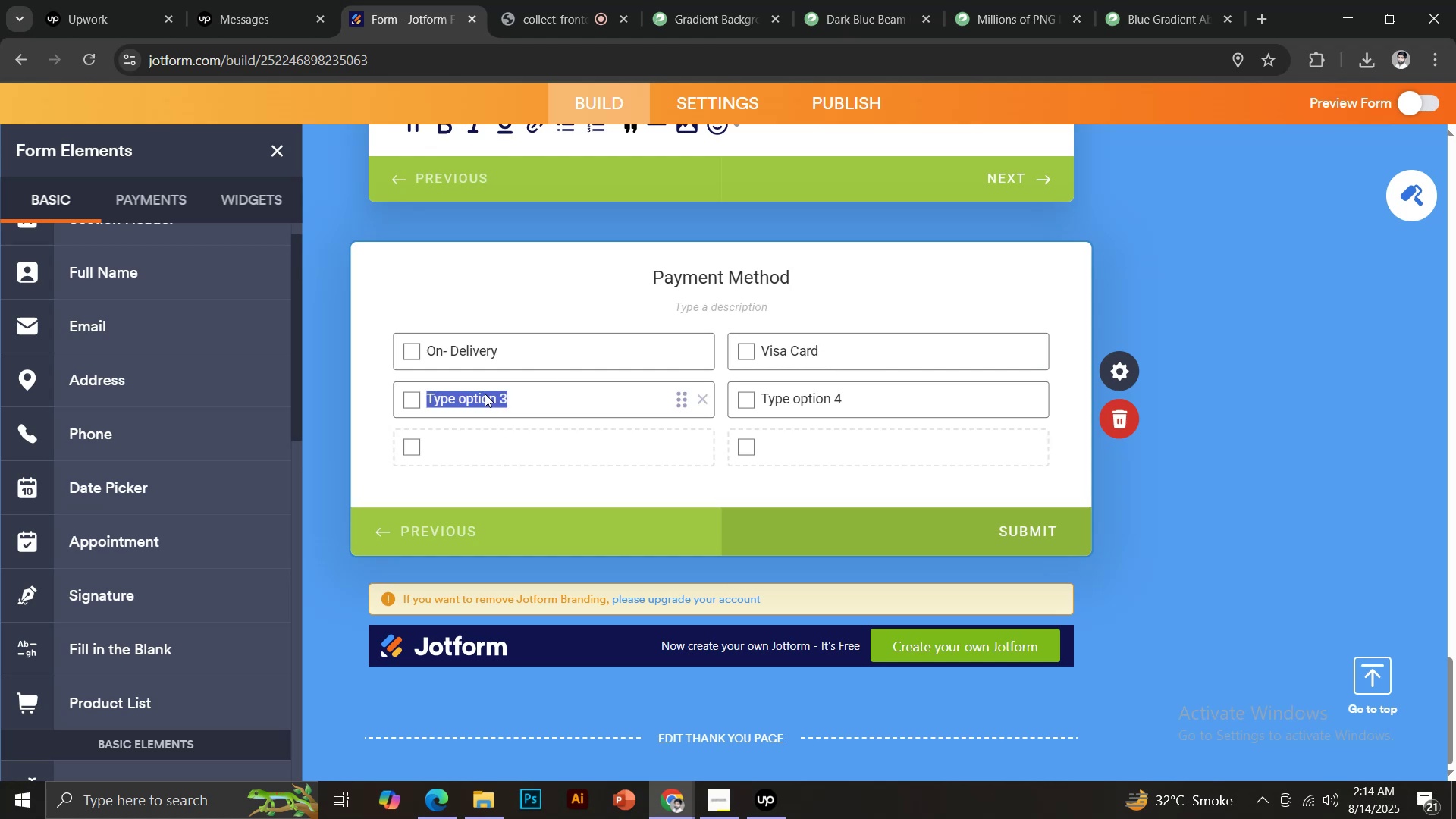 
type(Master Card)
 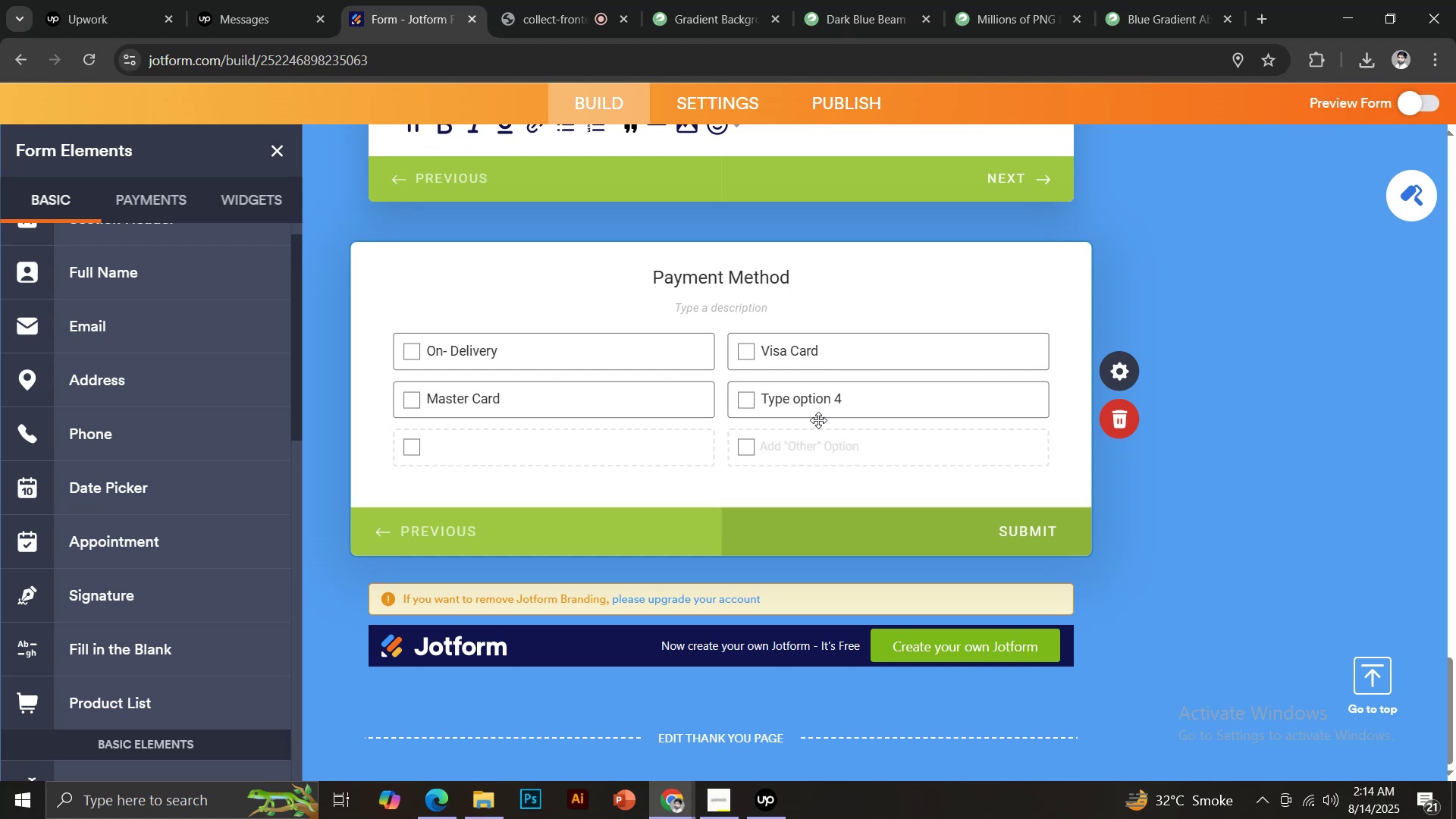 
left_click([805, 403])
 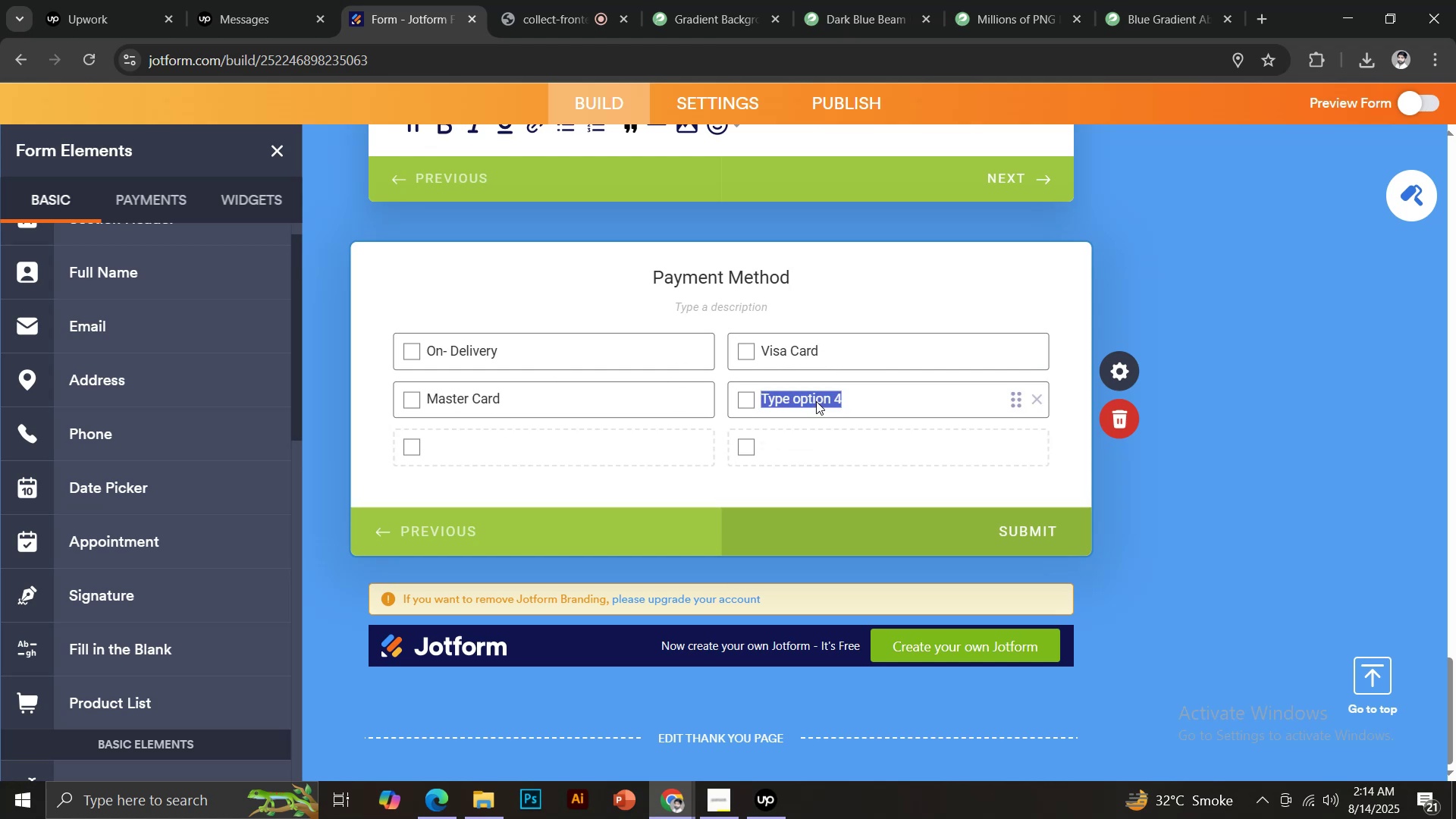 
type(Paya)
key(Backspace)
type(pal)
 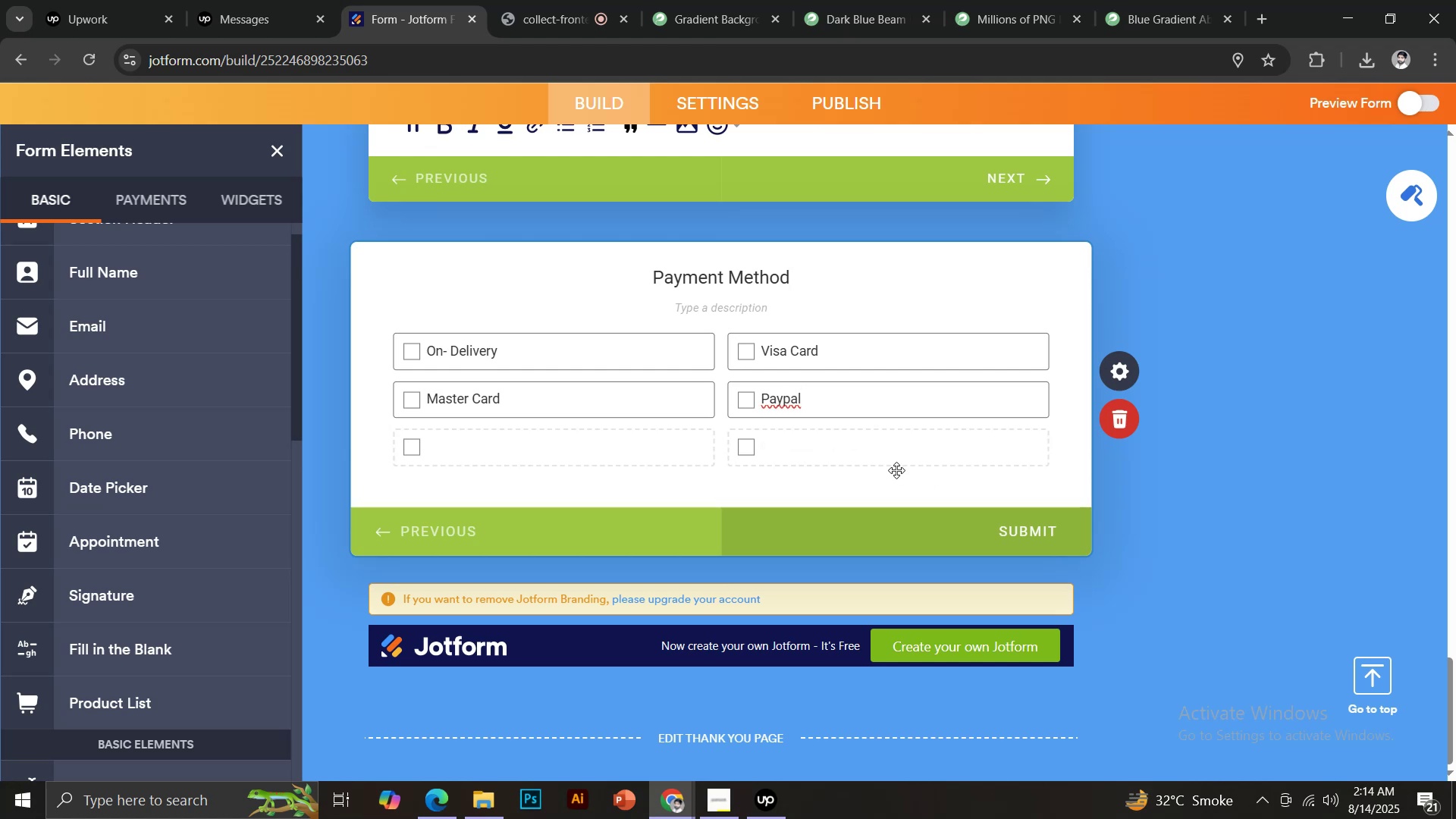 
scroll: coordinate [167, 502], scroll_direction: down, amount: 10.0
 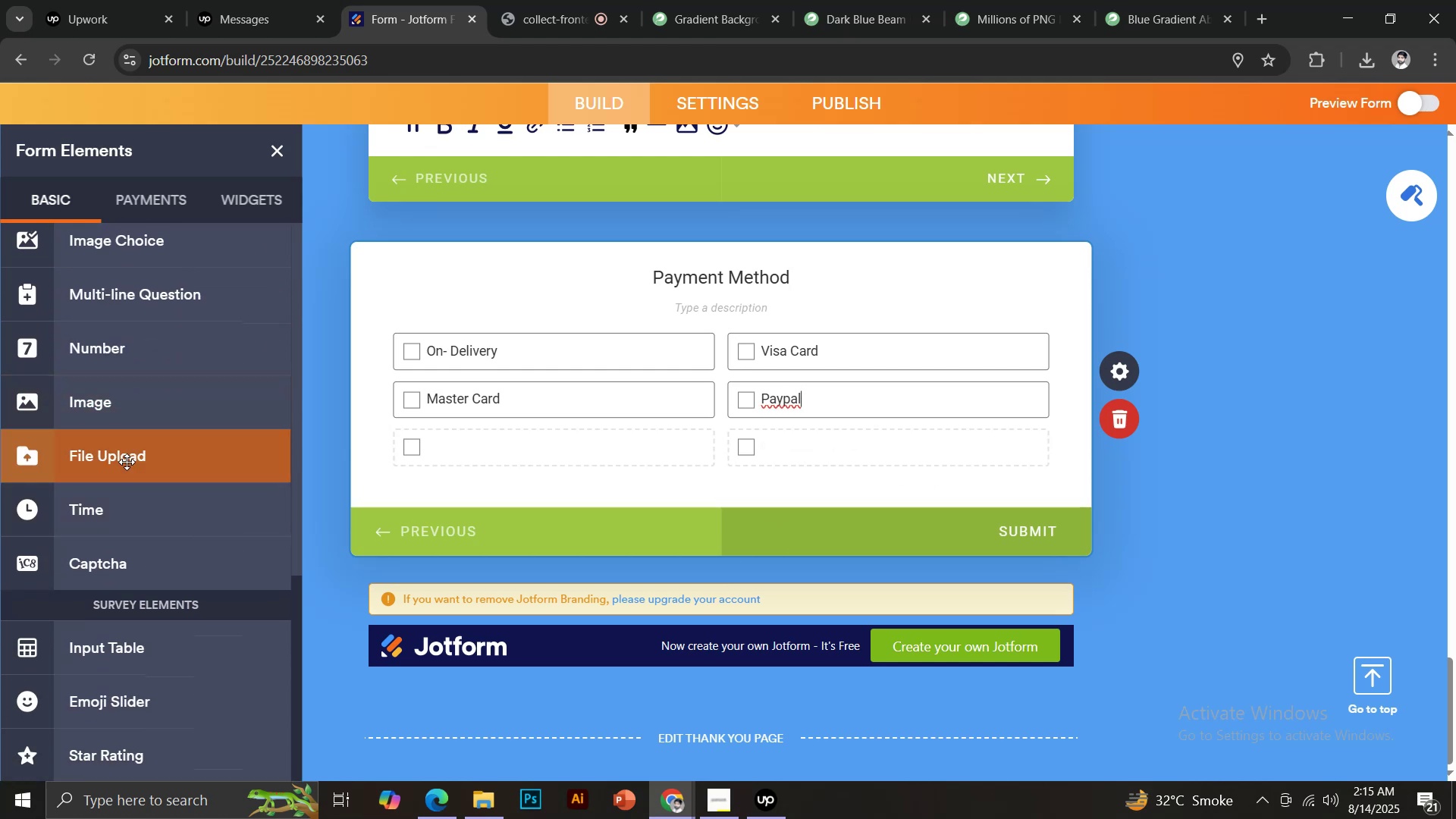 
left_click([127, 461])
 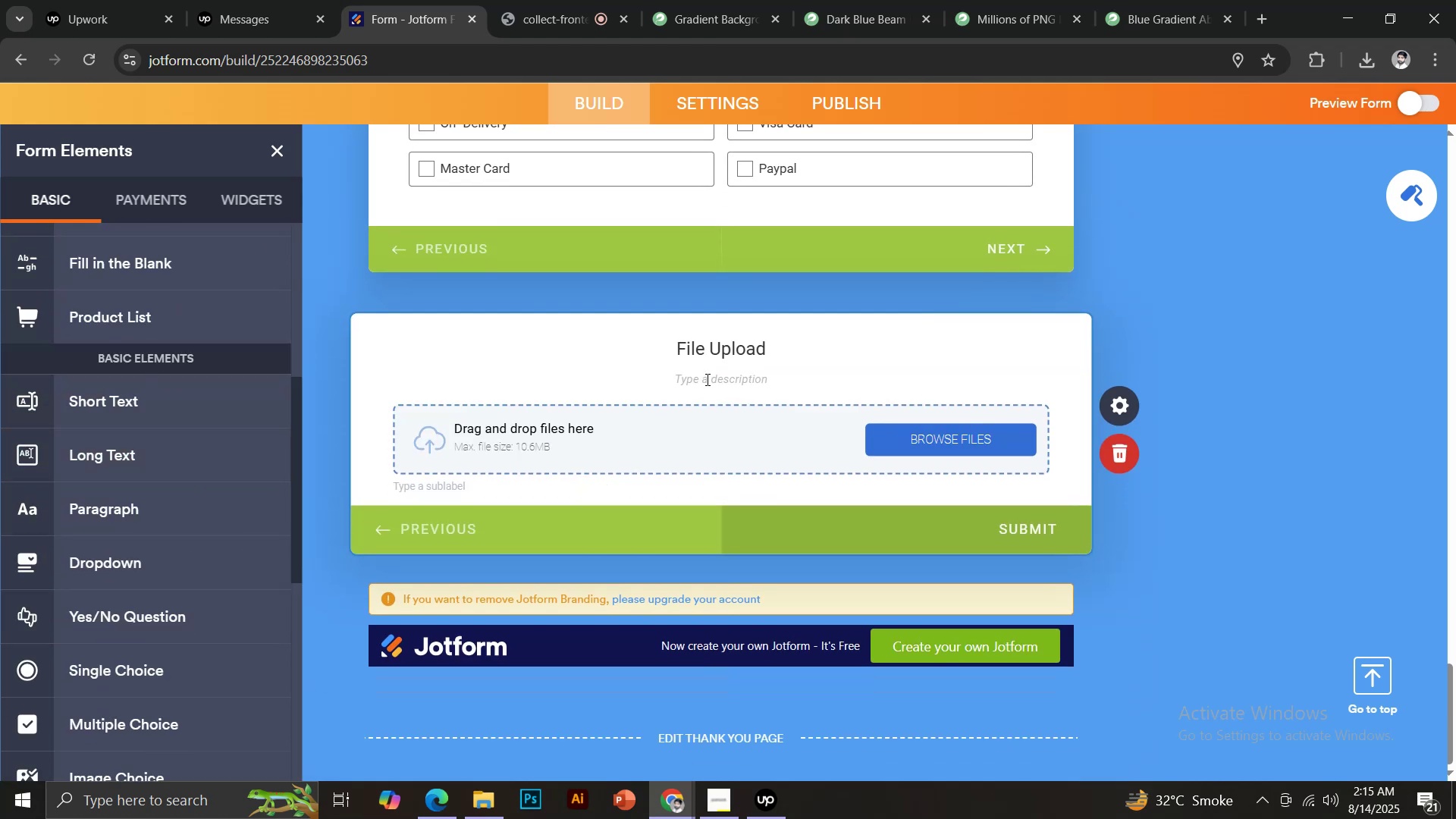 
left_click([708, 356])
 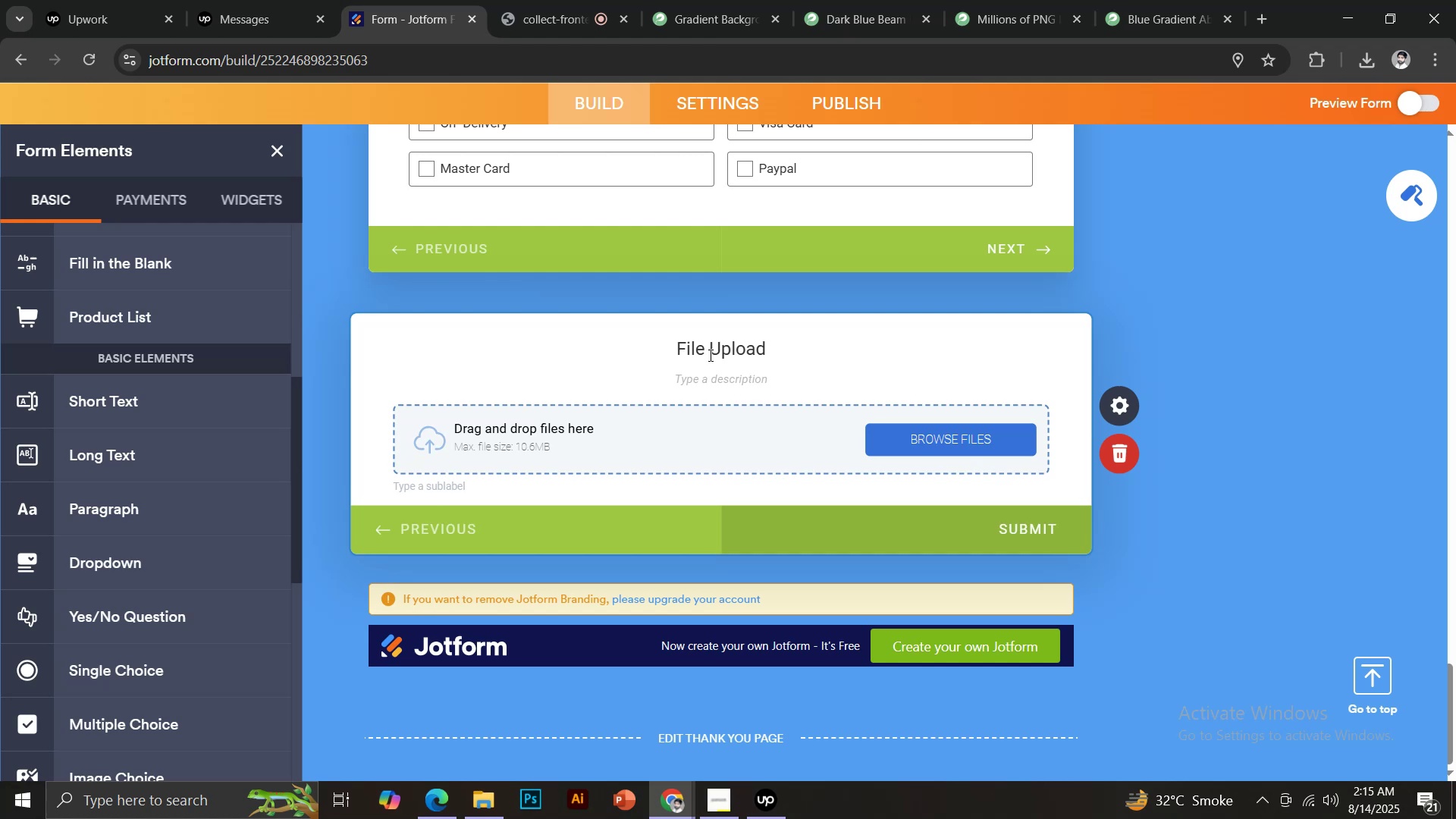 
key(Control+ControlLeft)
 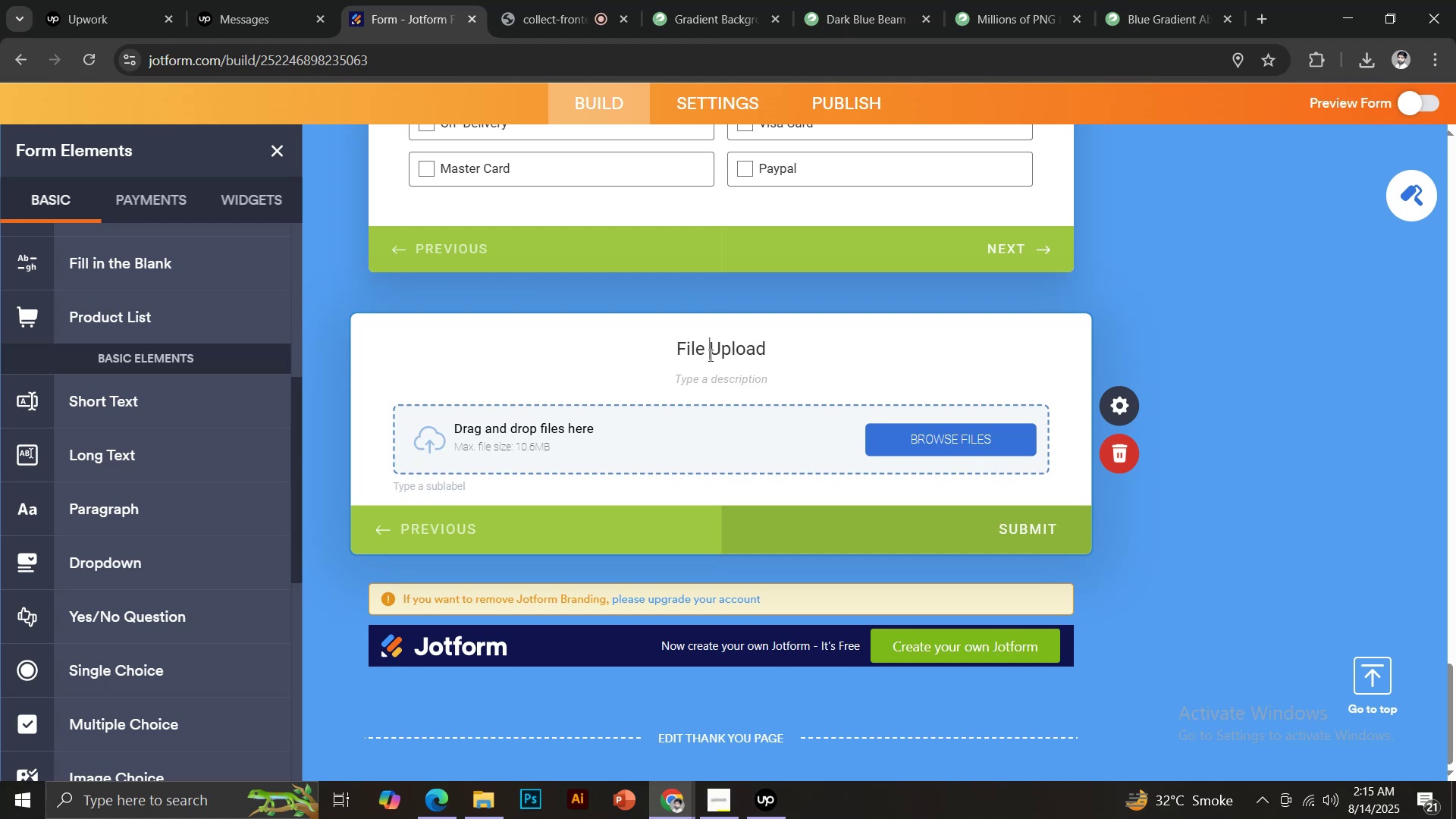 
key(Control+A)
 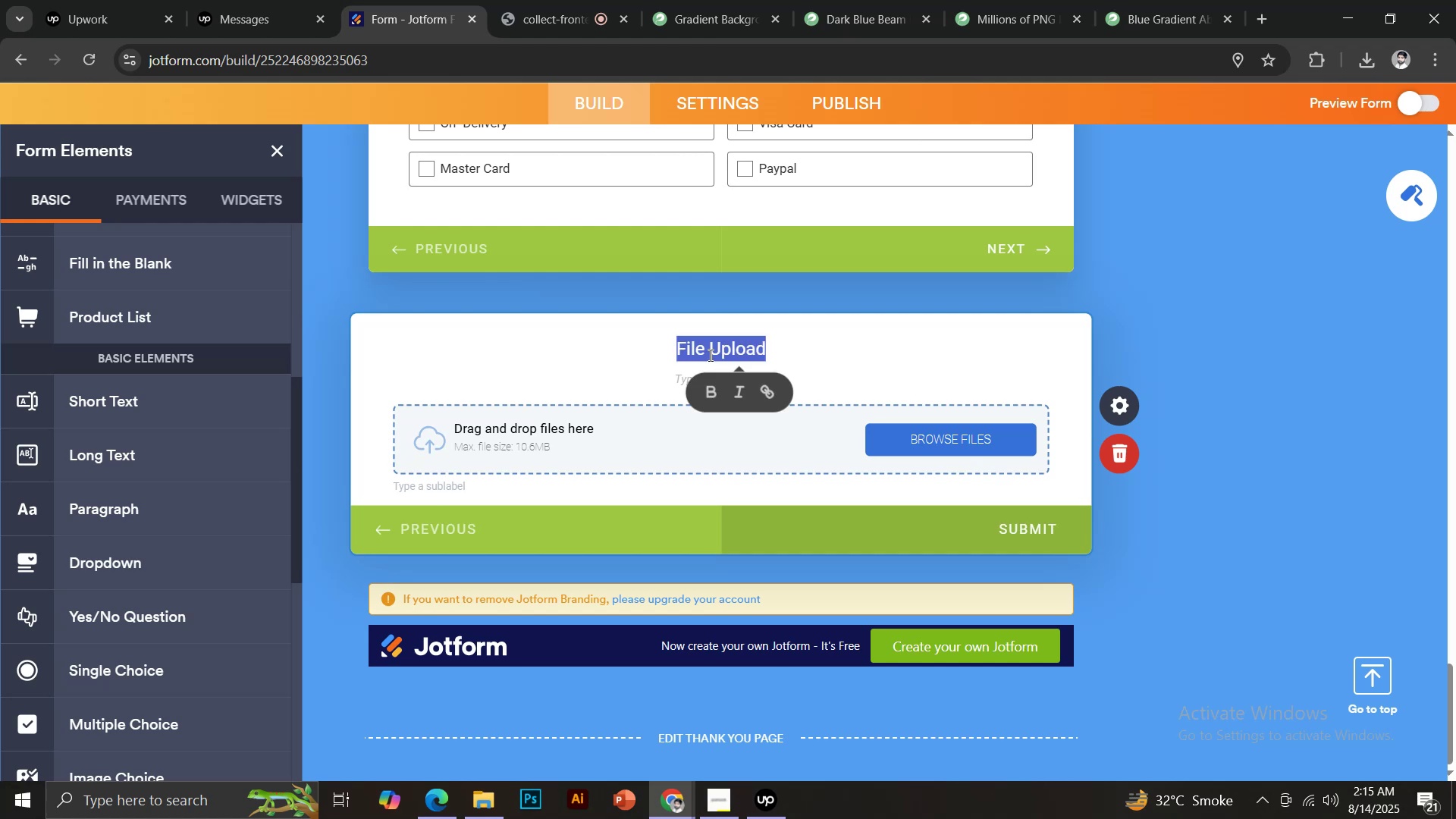 
type(Upload Payment Proof)
 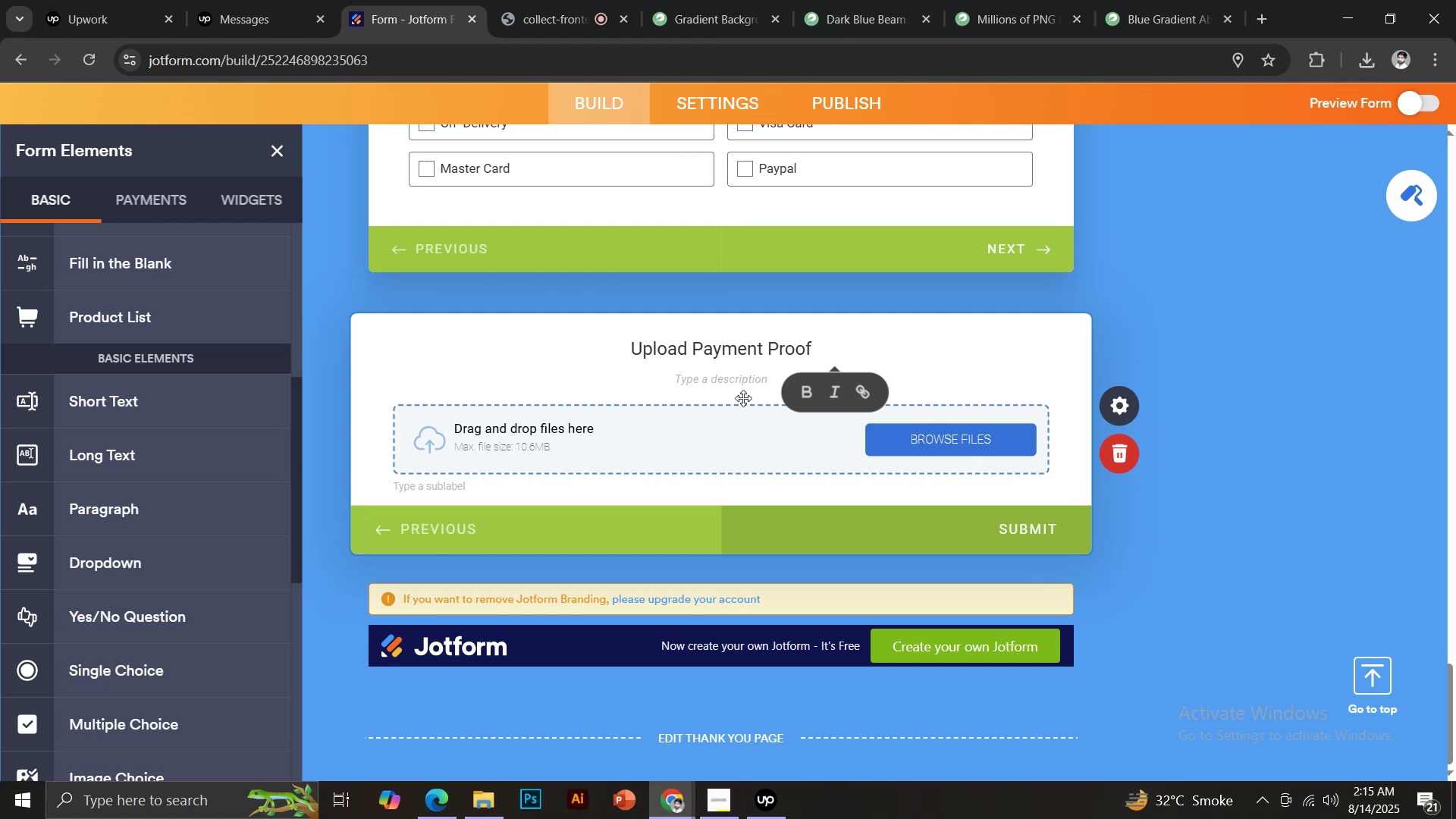 
wait(6.44)
 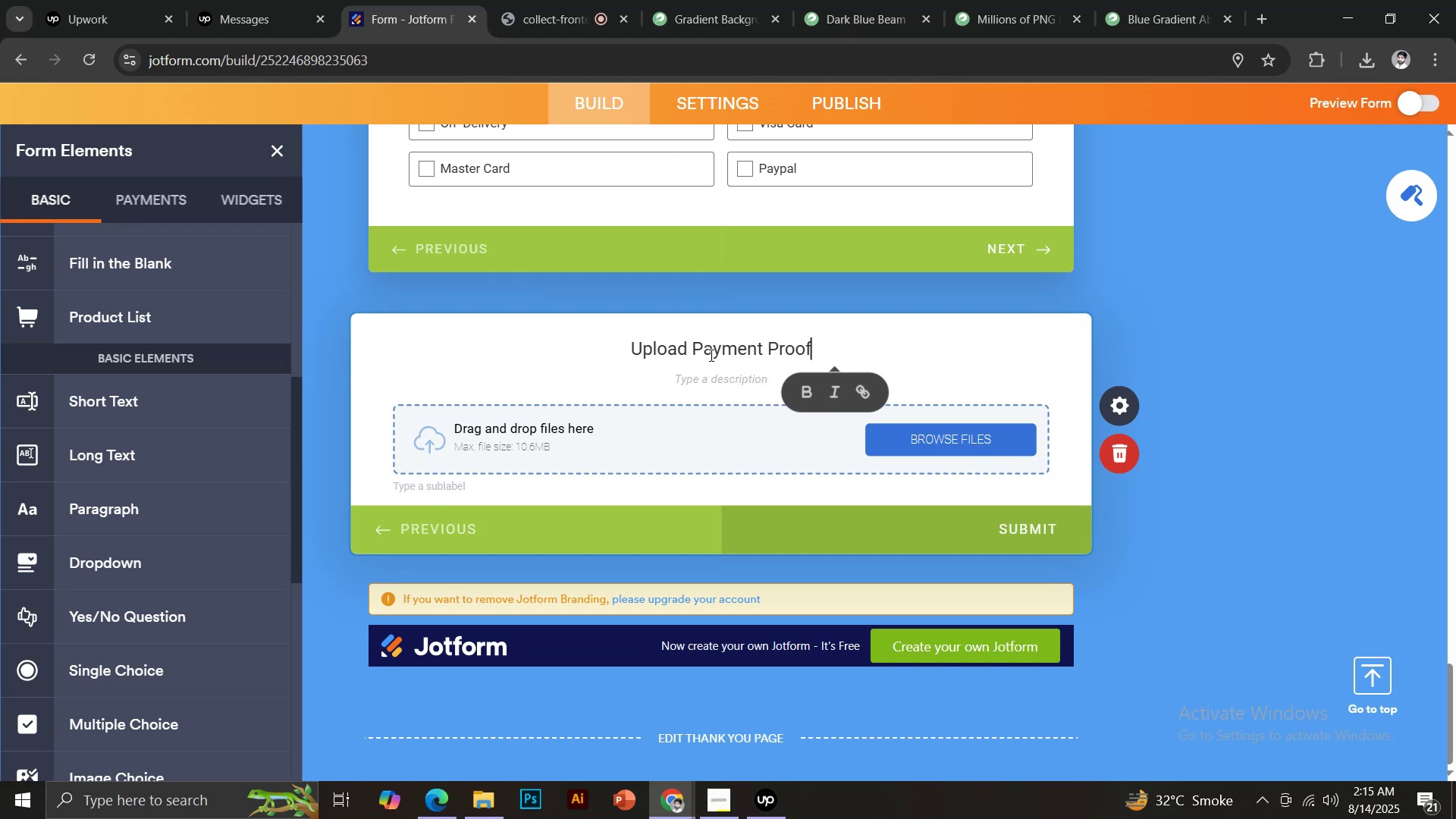 
scroll: coordinate [136, 451], scroll_direction: up, amount: 3.0
 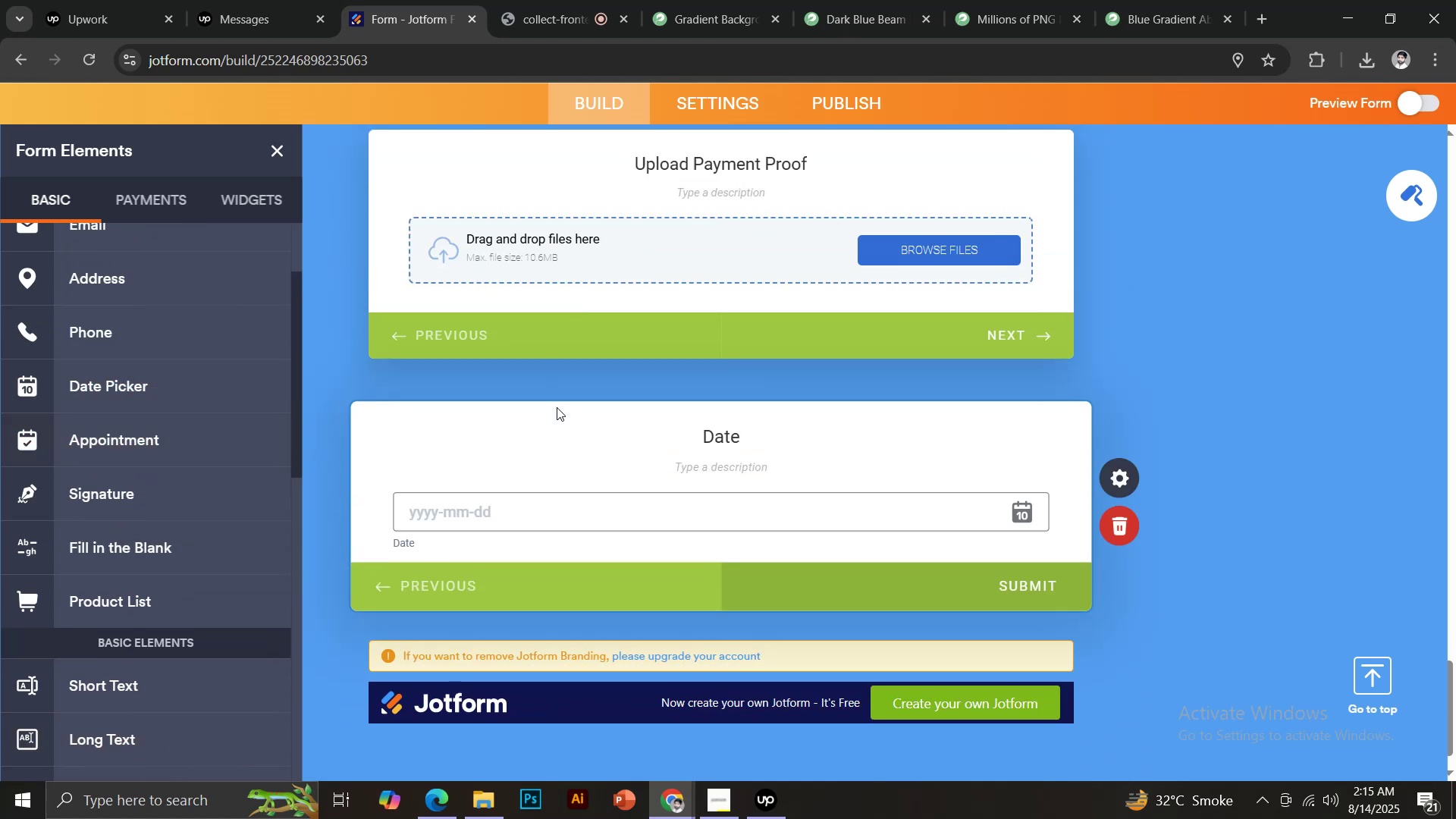 
left_click([717, 380])
 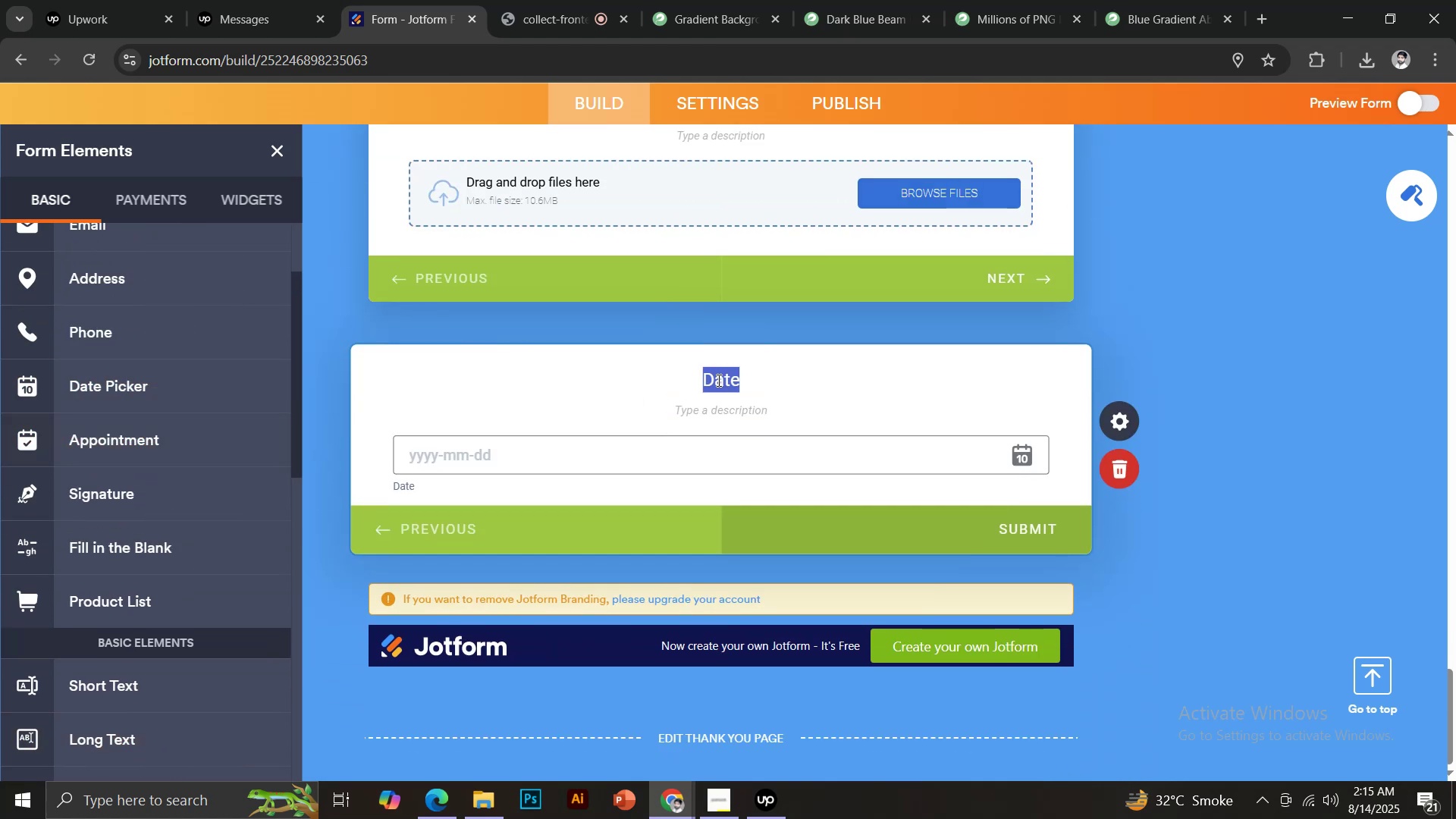 
type(Preferred Delivery Date)
 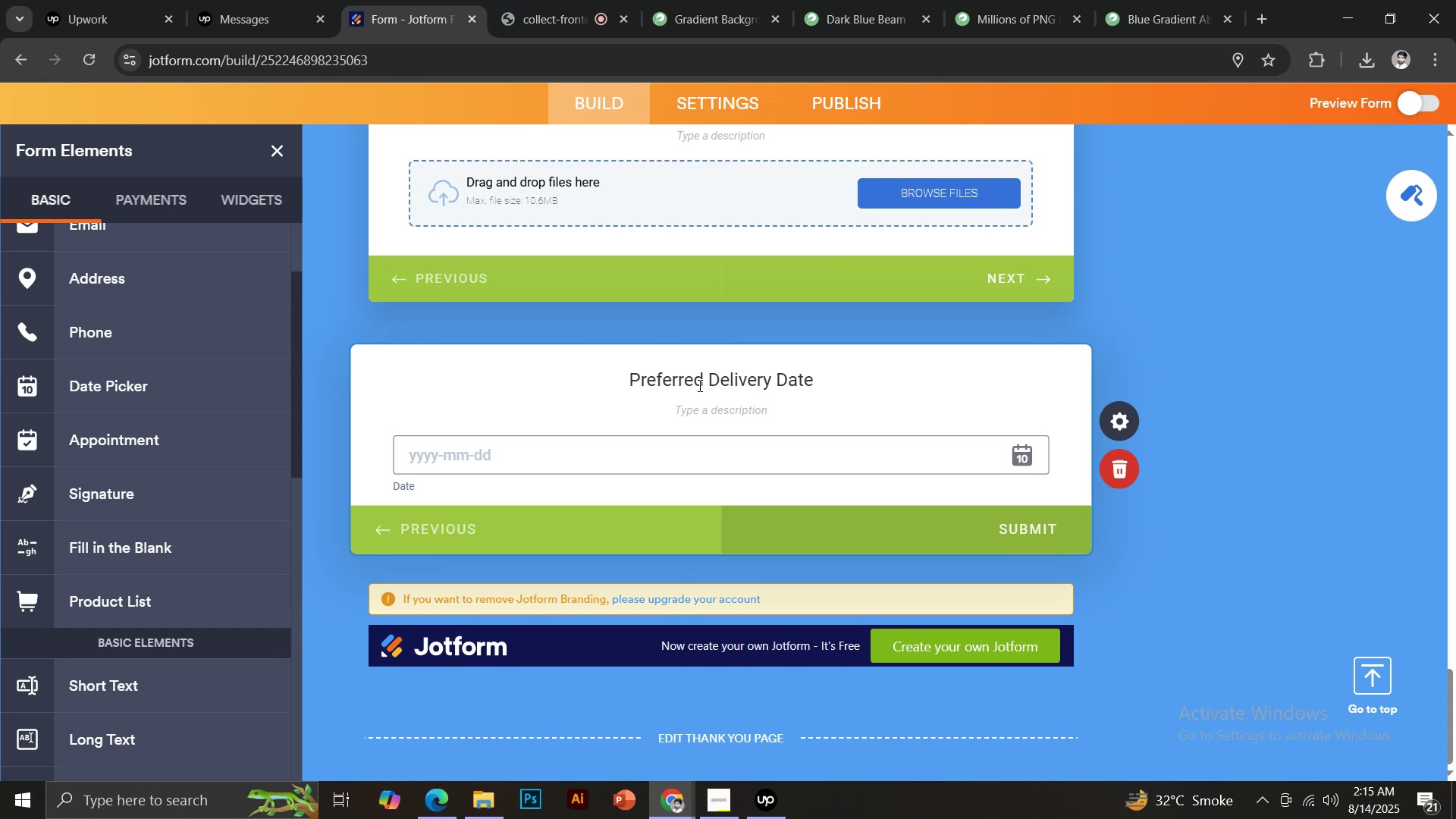 
wait(5.61)
 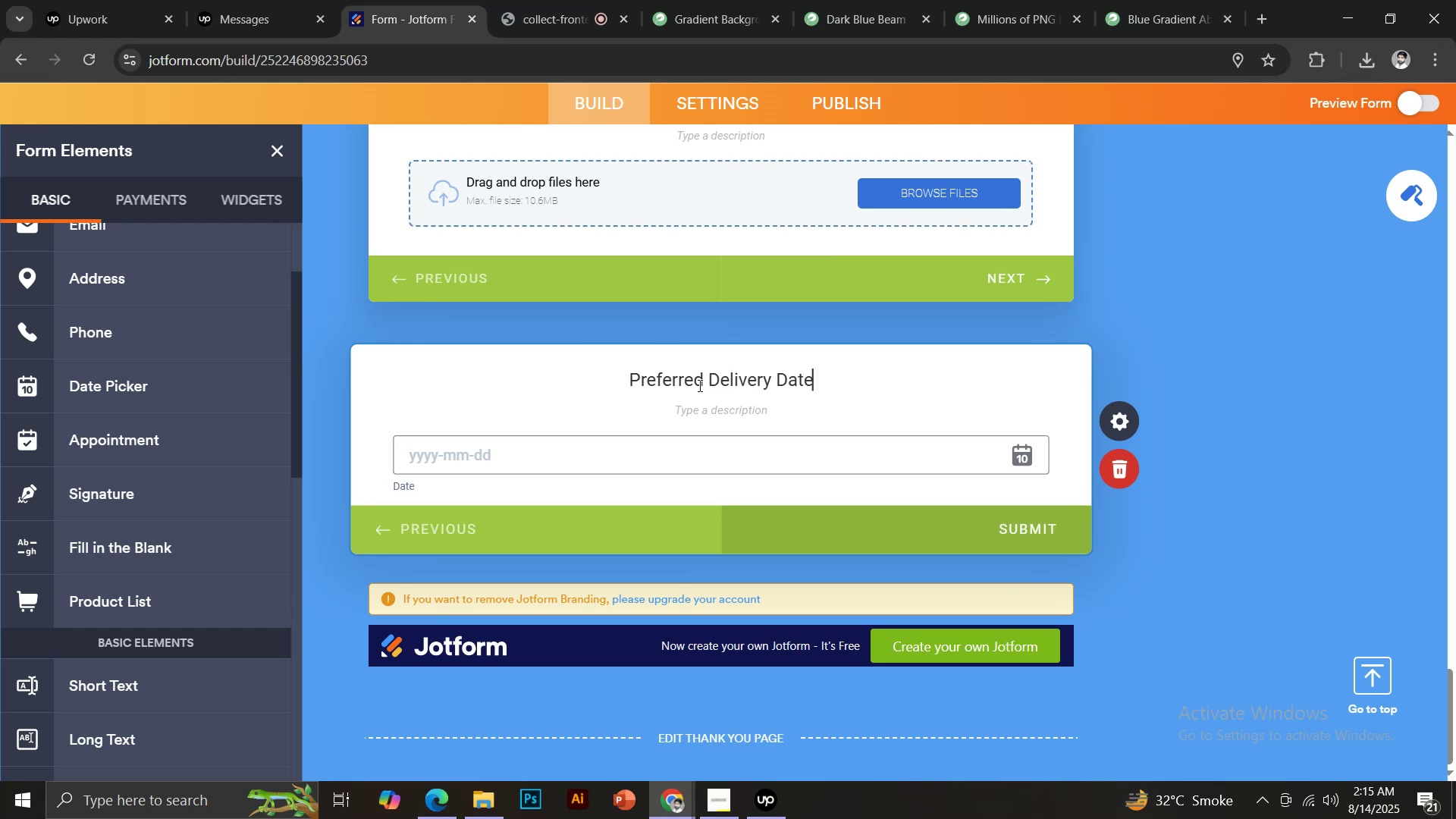 
scroll: coordinate [184, 494], scroll_direction: down, amount: 4.0
 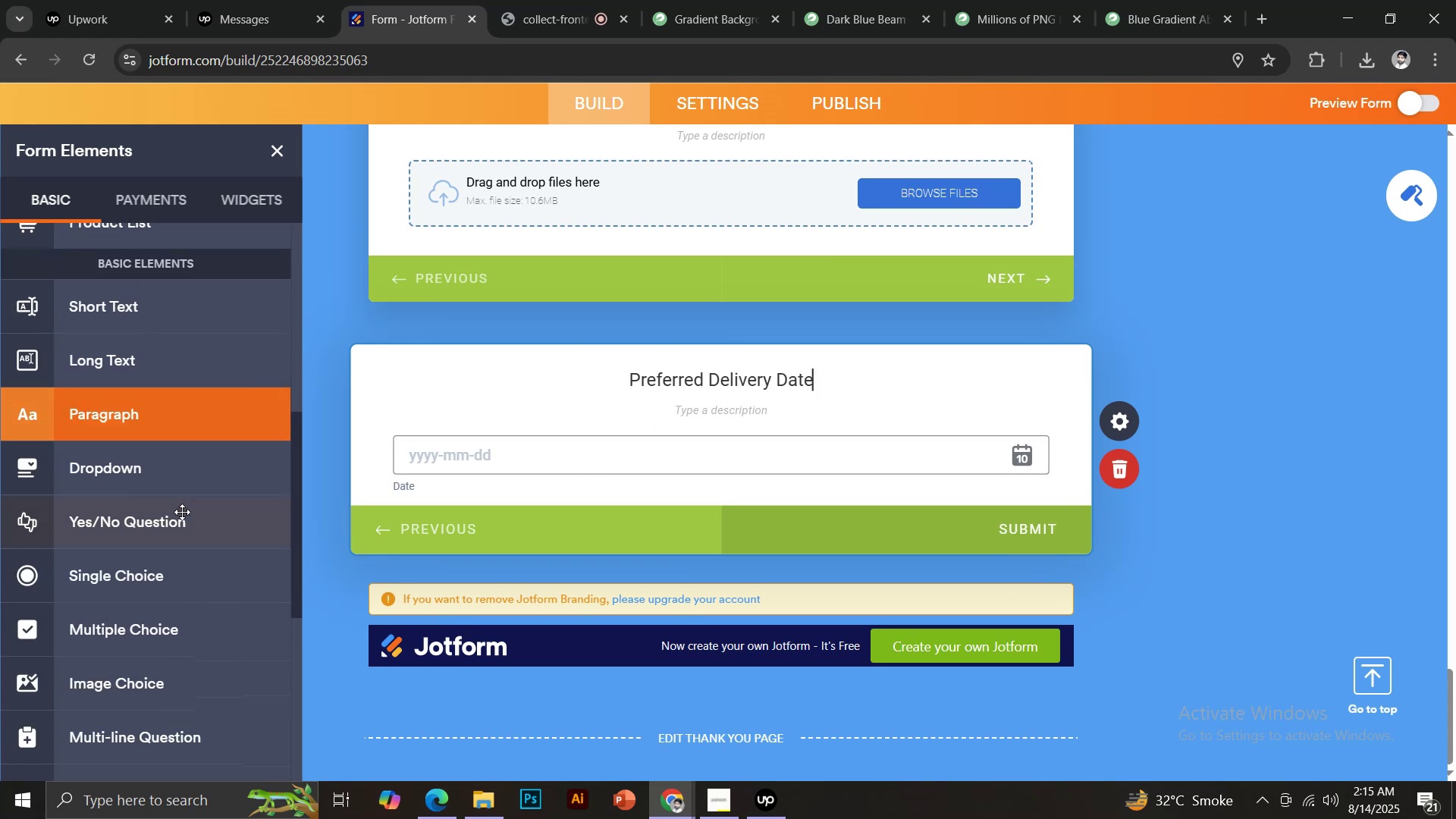 
left_click([180, 521])
 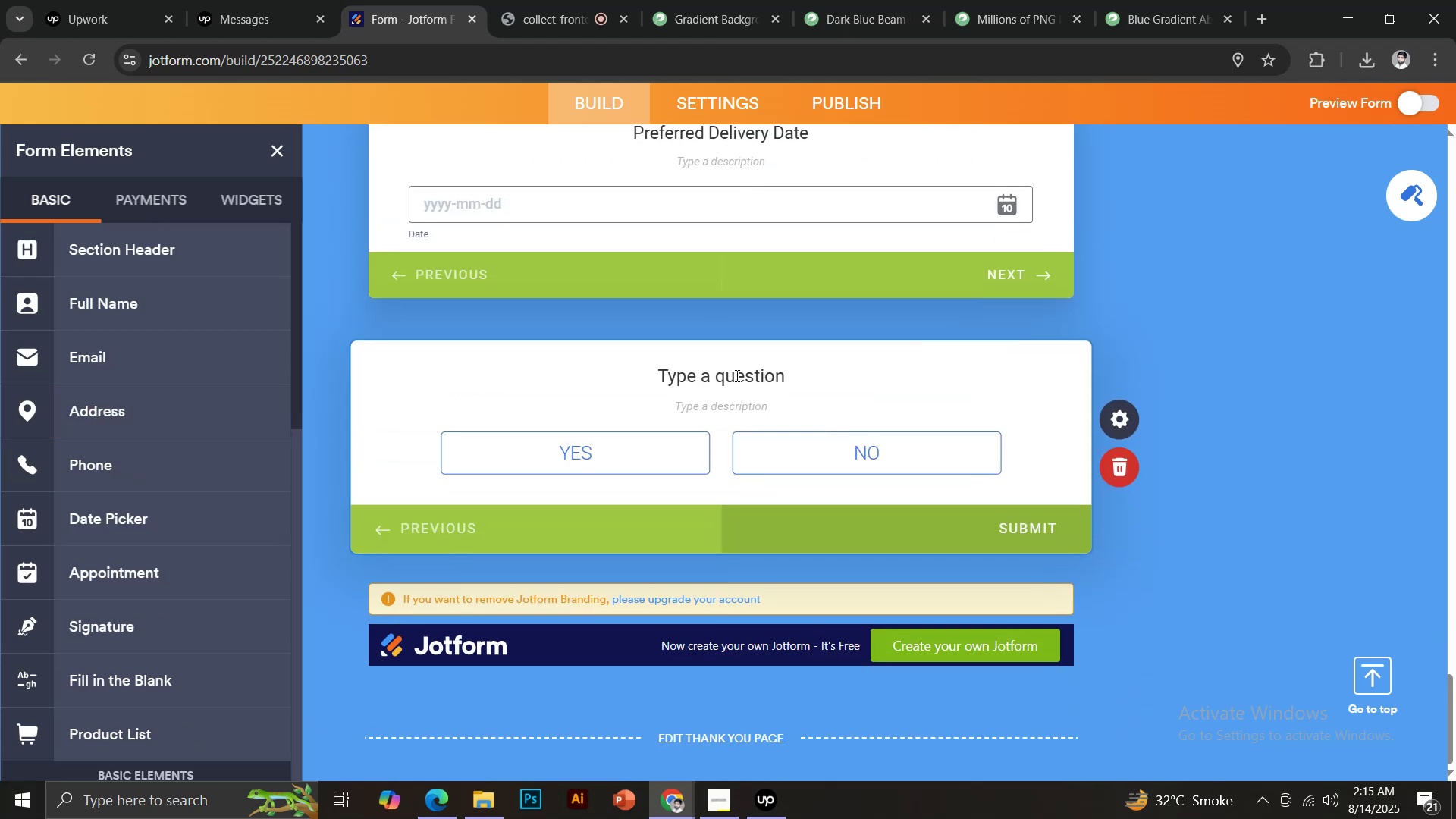 
left_click([734, 360])
 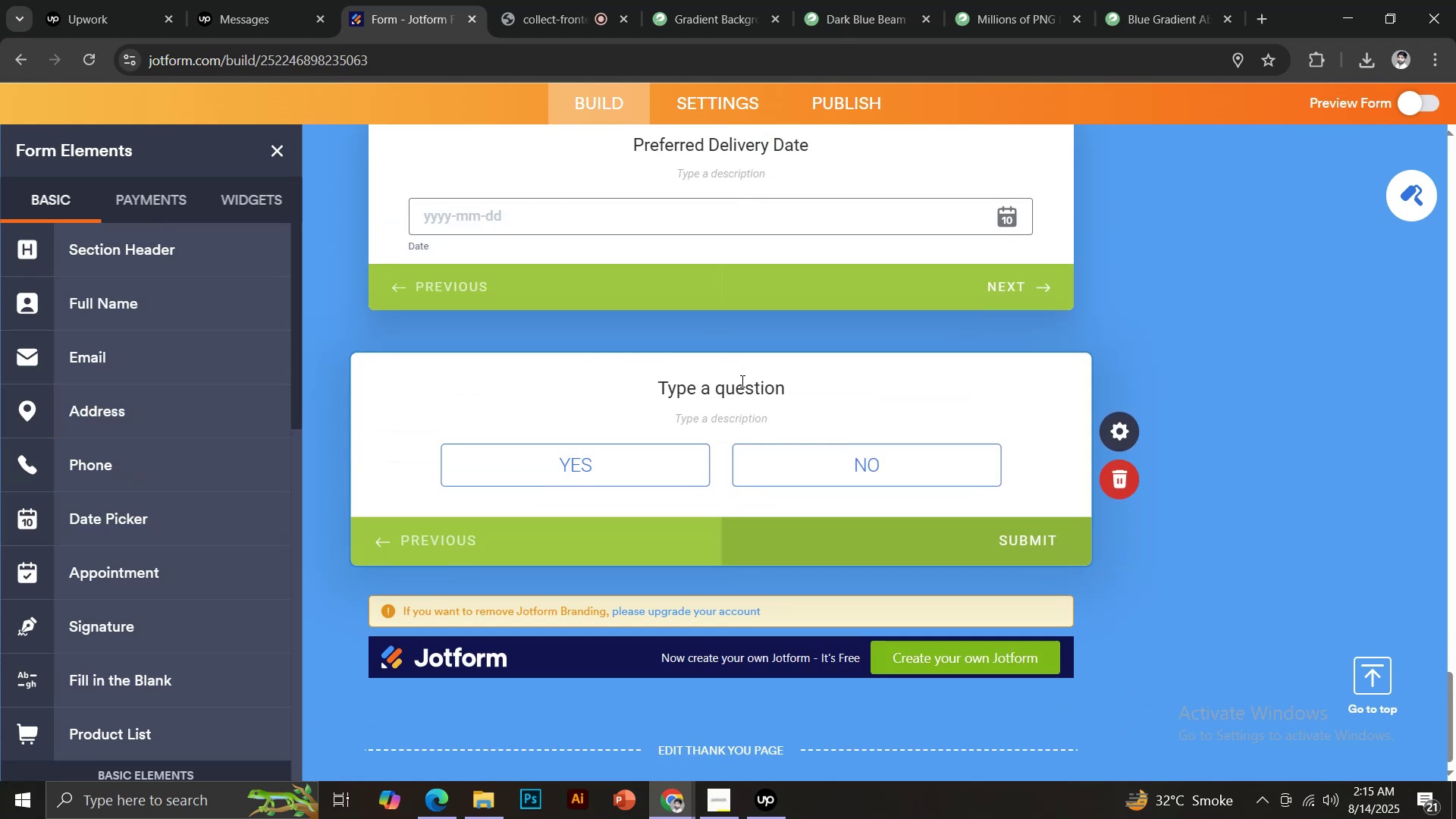 
left_click([741, 381])
 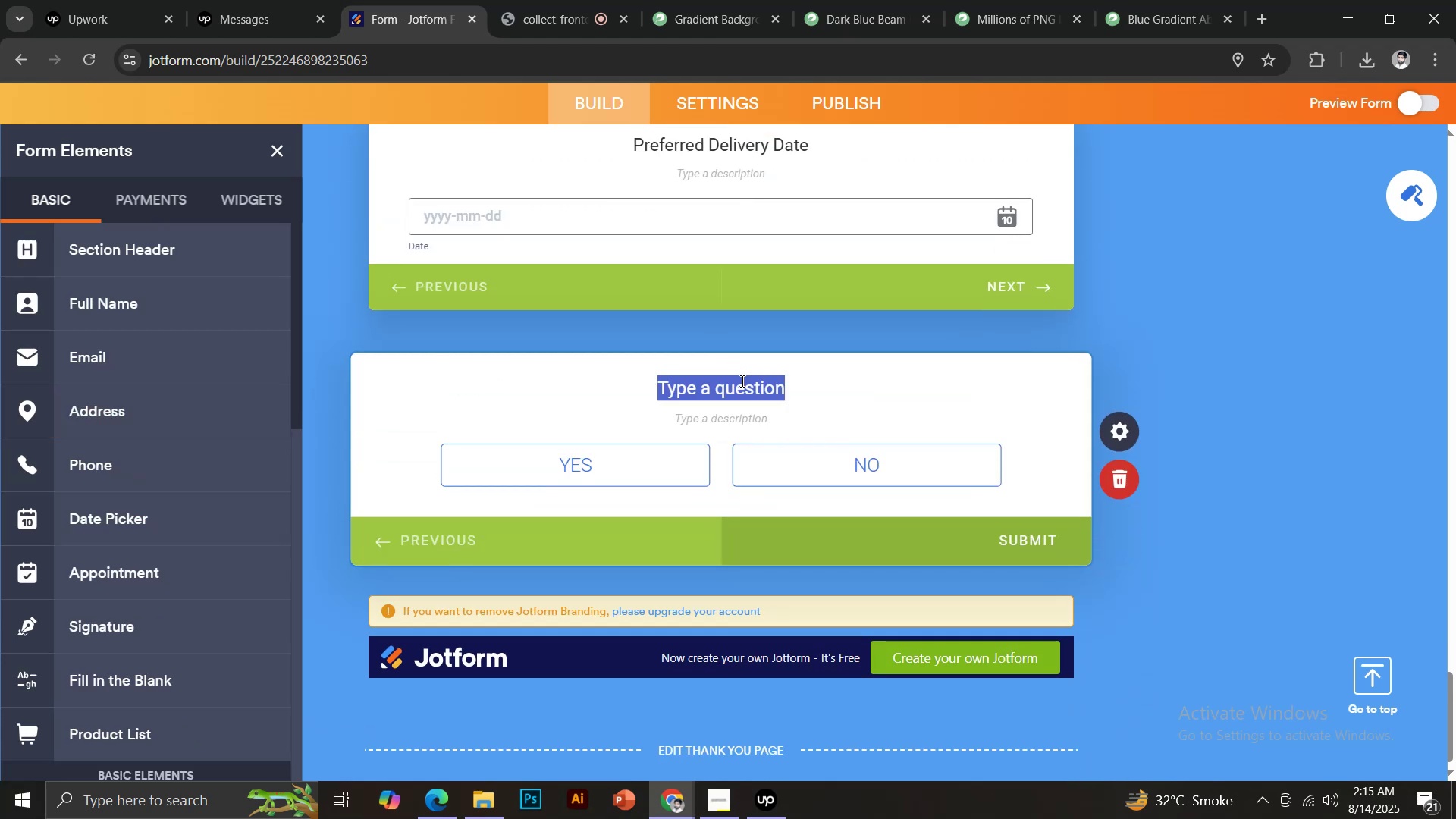 
type(Need Gift Wrapping?)
 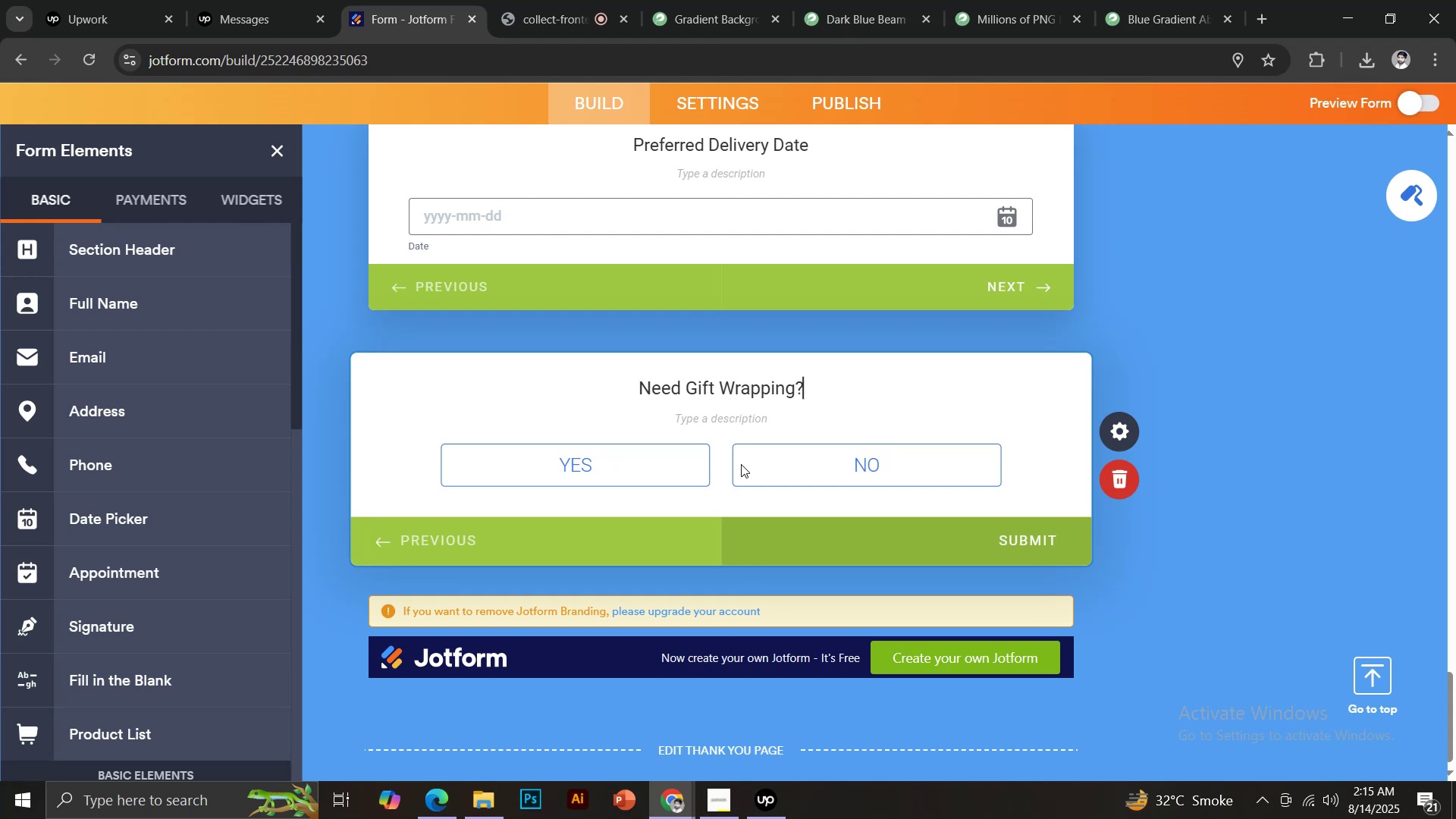 
wait(6.08)
 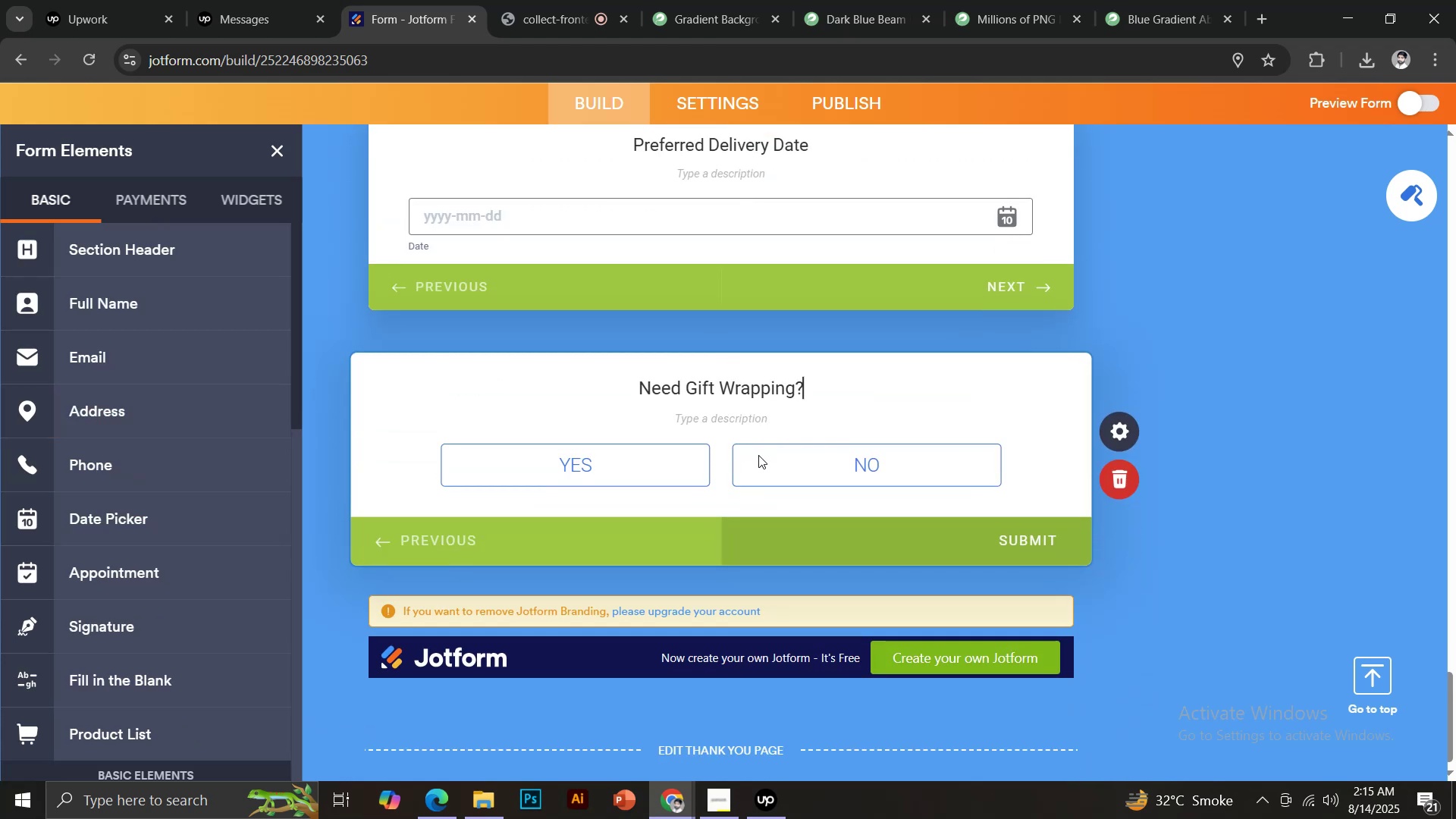 
scroll: coordinate [191, 538], scroll_direction: down, amount: 10.0
 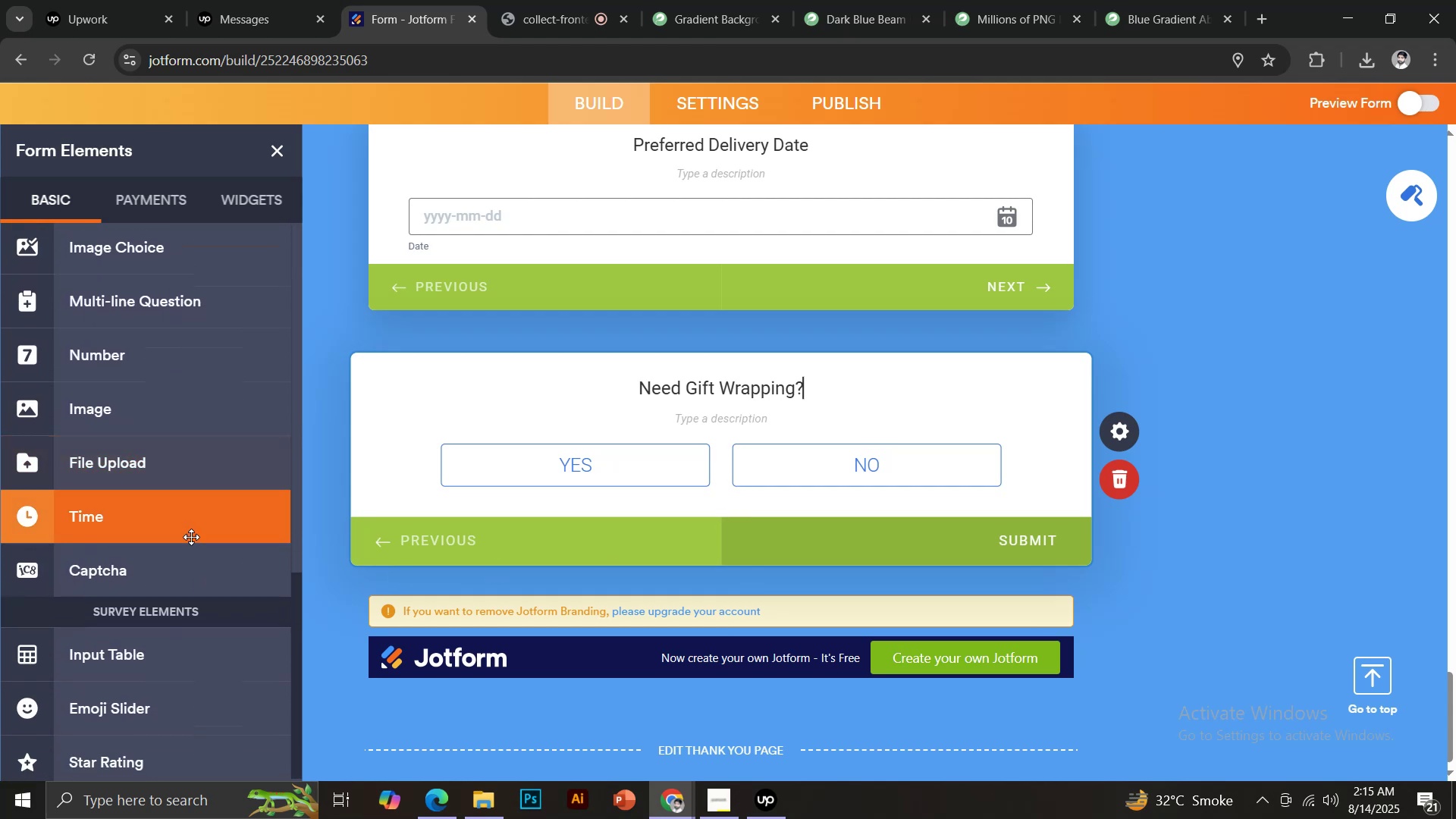 
scroll: coordinate [187, 552], scroll_direction: up, amount: 5.0
 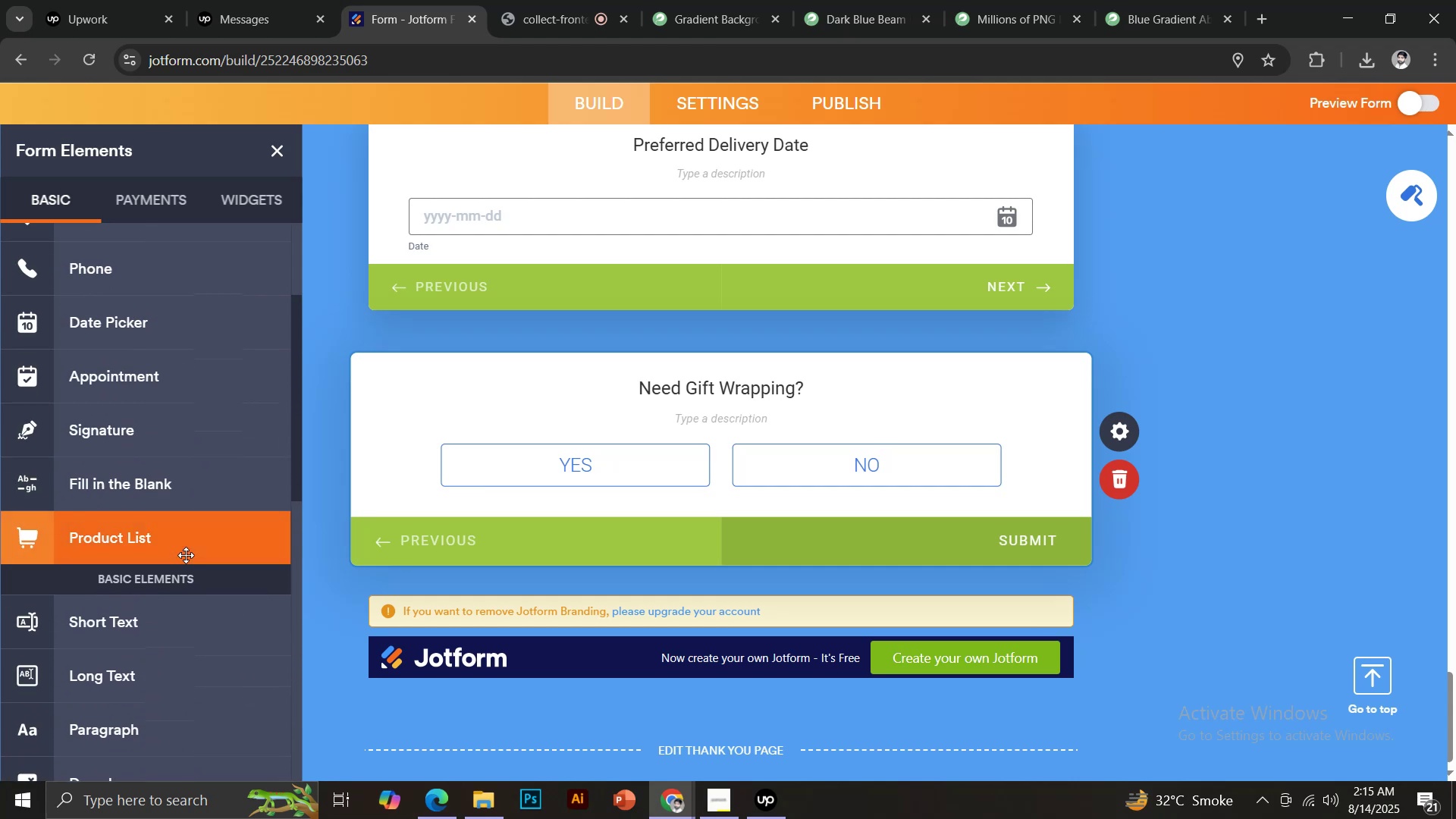 
scroll: coordinate [156, 749], scroll_direction: down, amount: 9.0
 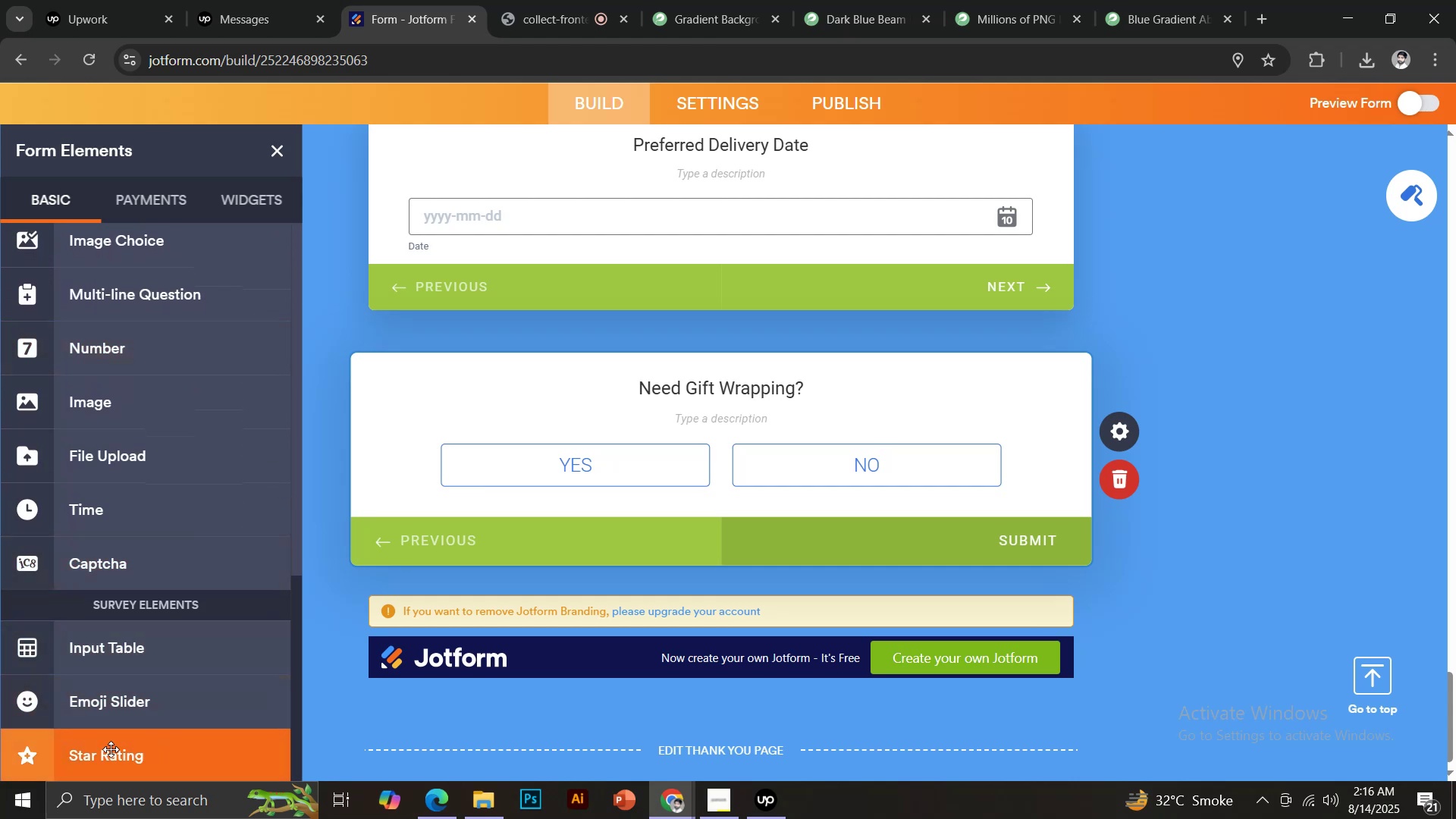 
left_click([110, 749])
 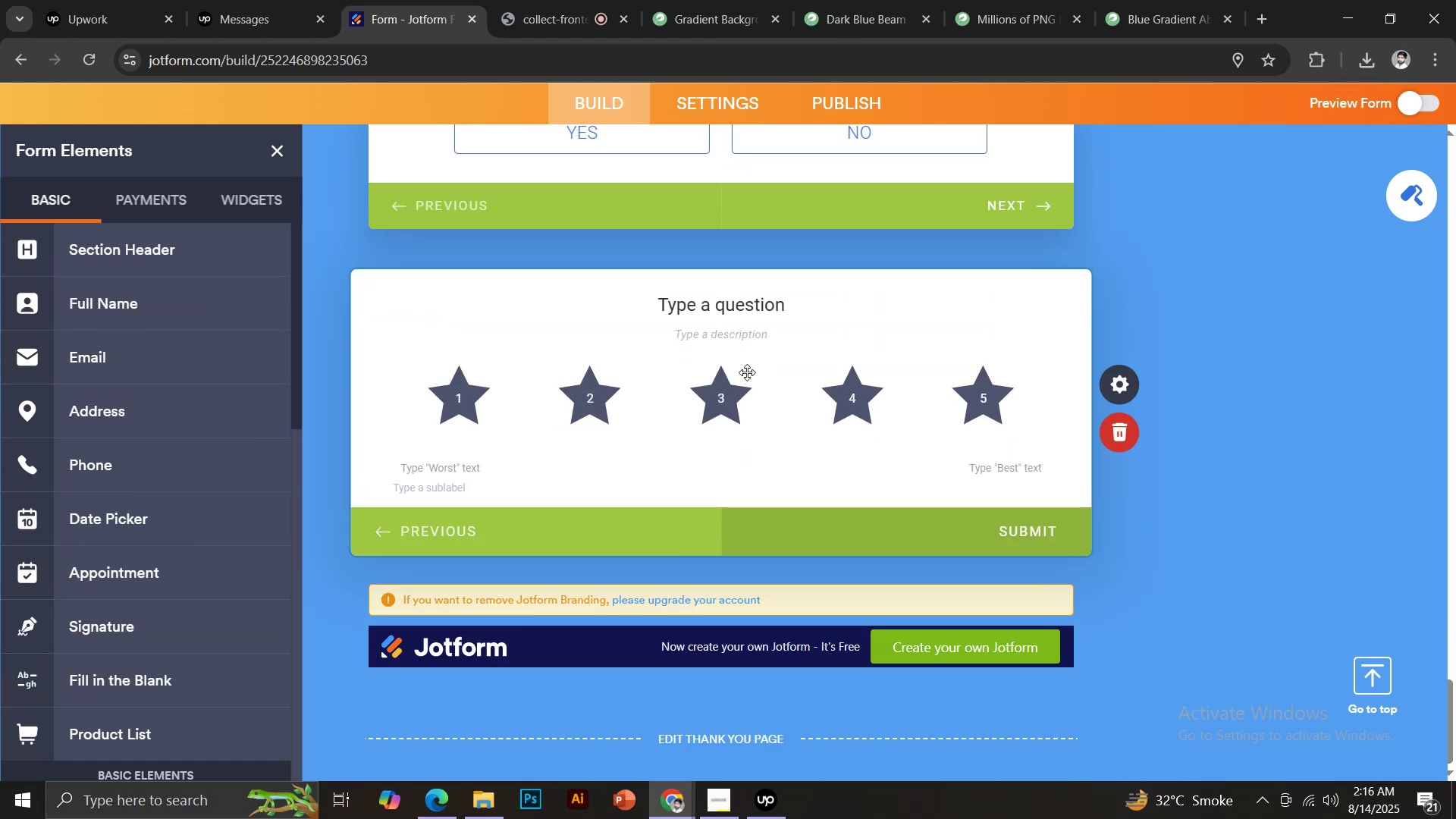 
left_click([717, 300])
 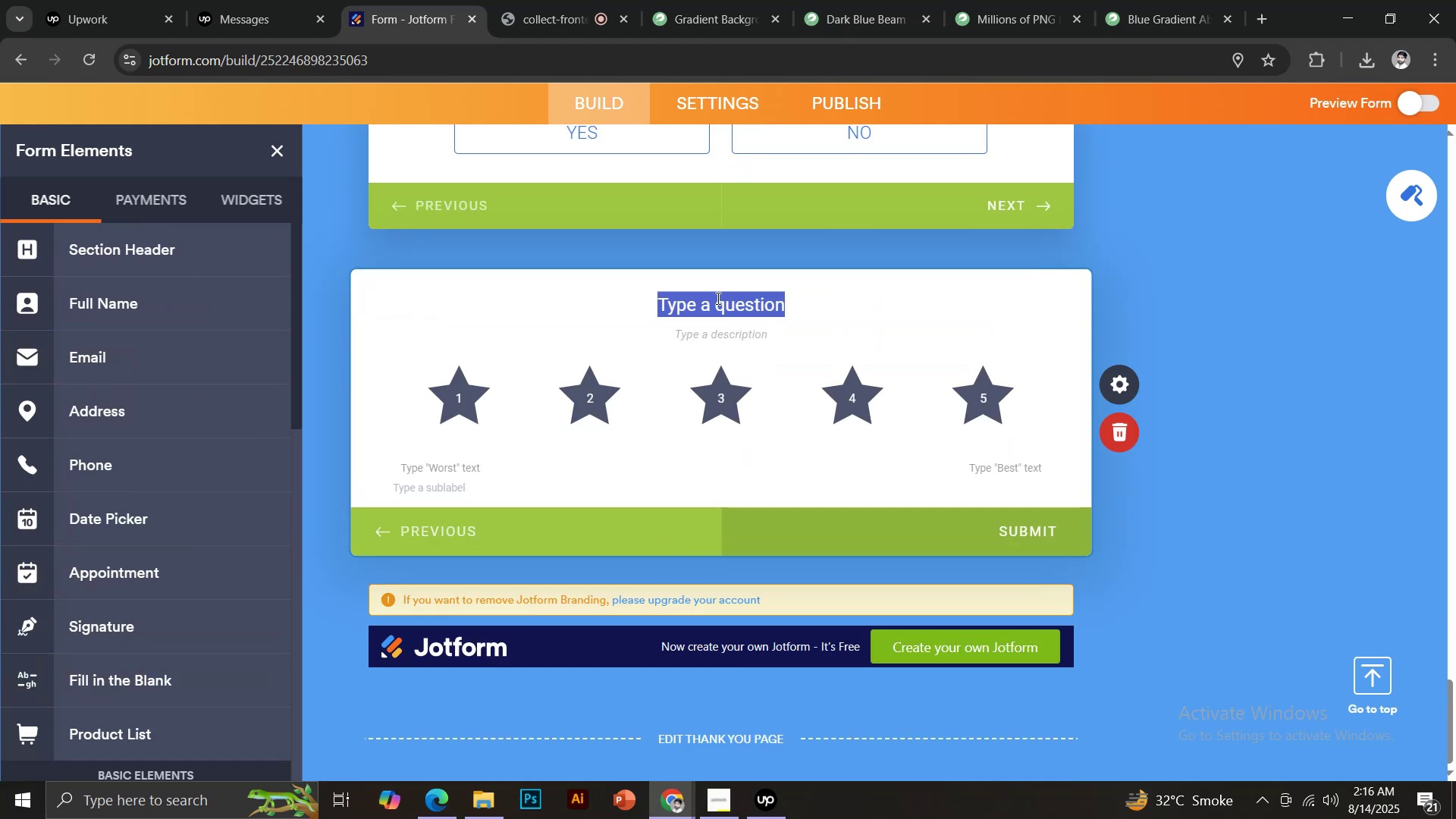 
type(RA)
key(Backspace)
type(ate your Ordering Rating)
 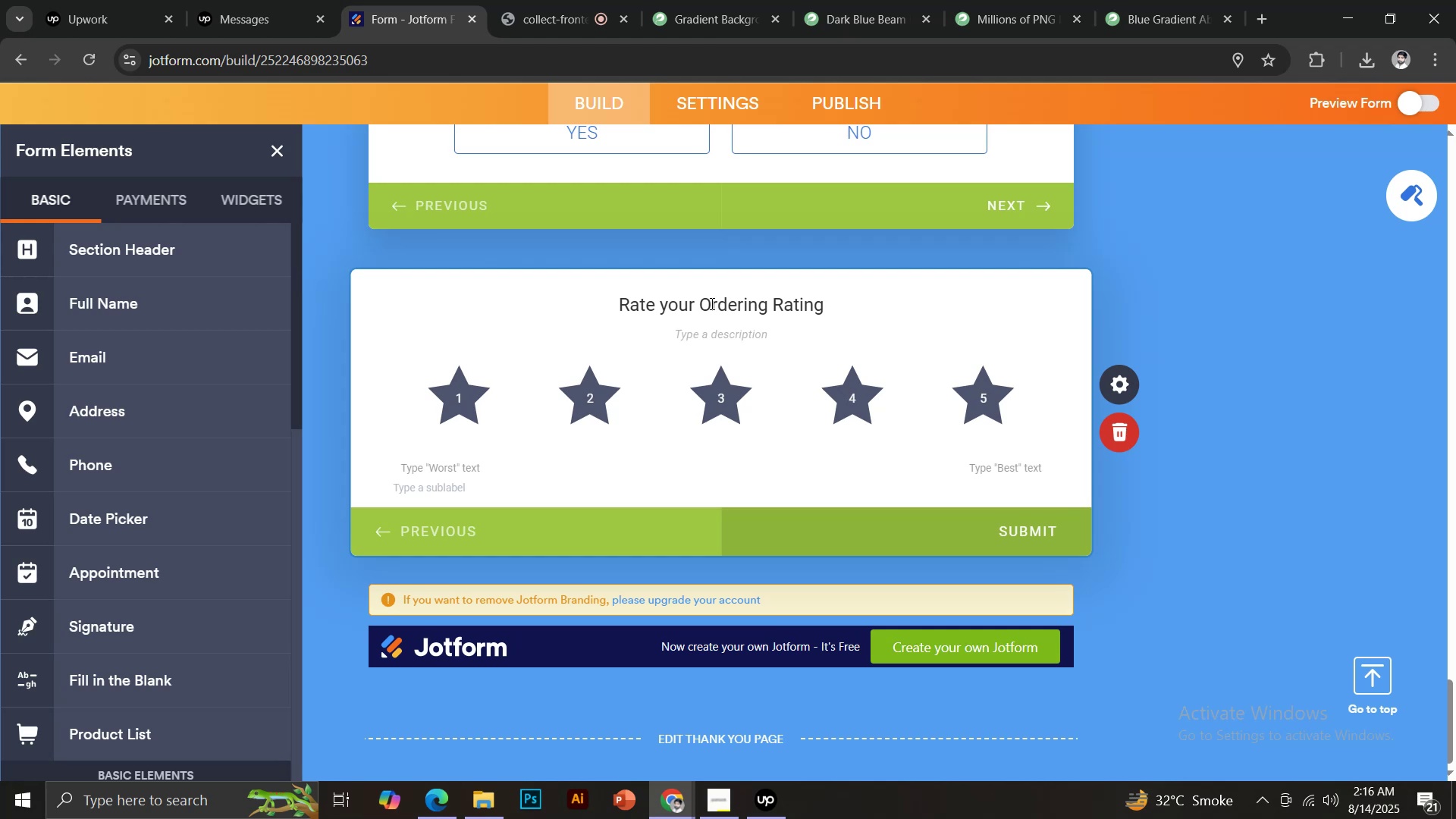 
wait(5.62)
 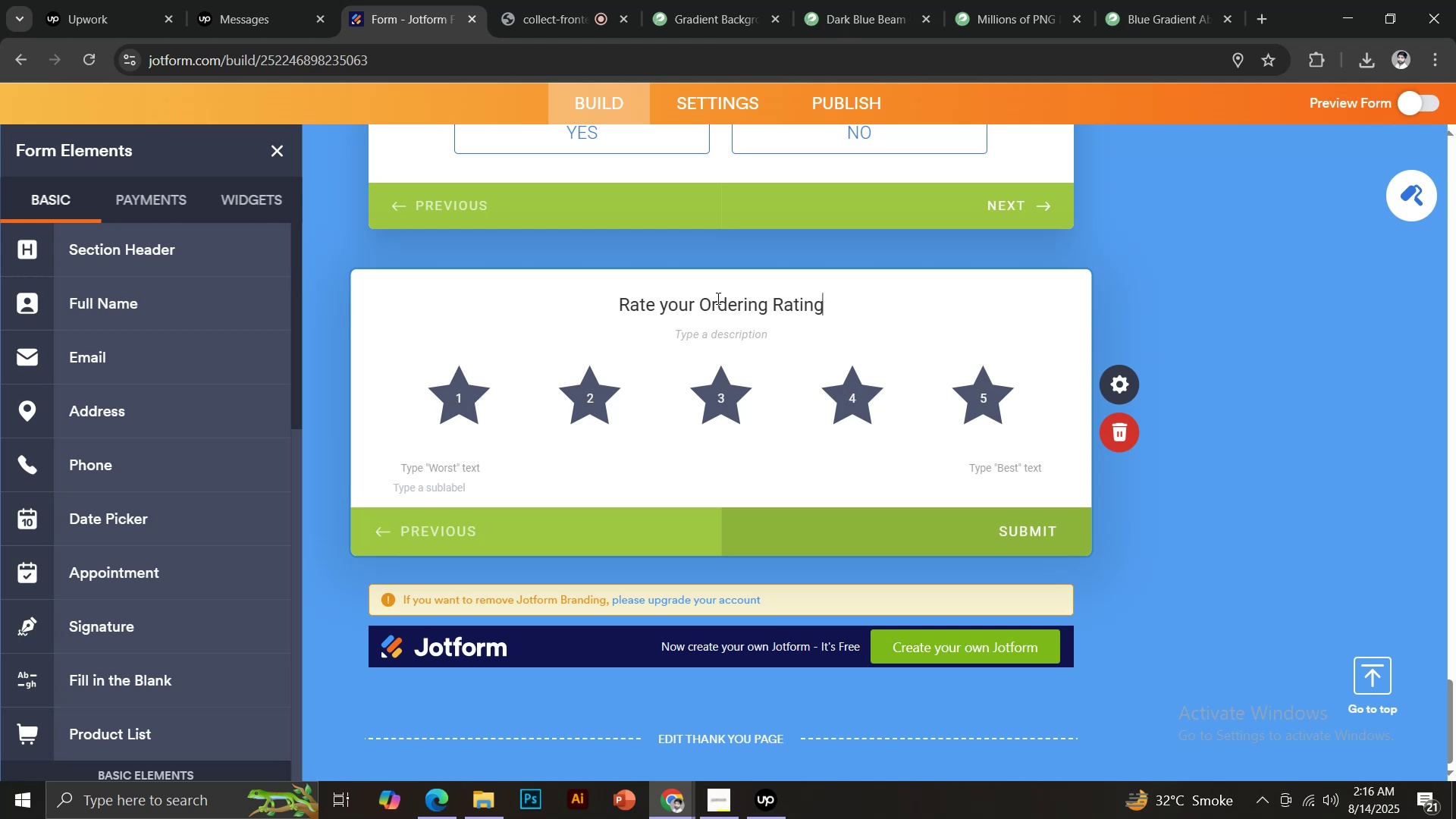 
scroll: coordinate [202, 522], scroll_direction: down, amount: 7.0
 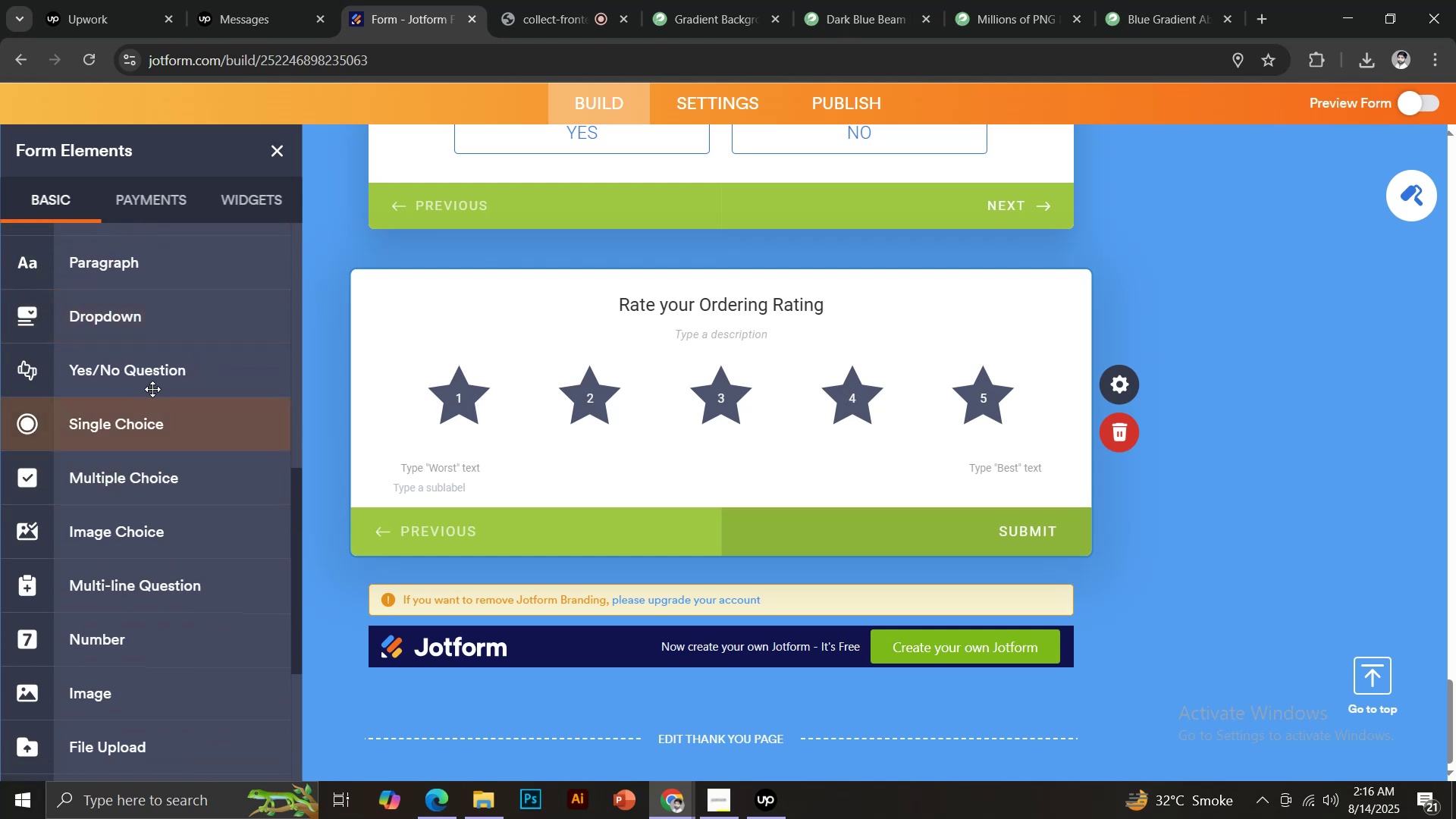 
left_click([150, 375])
 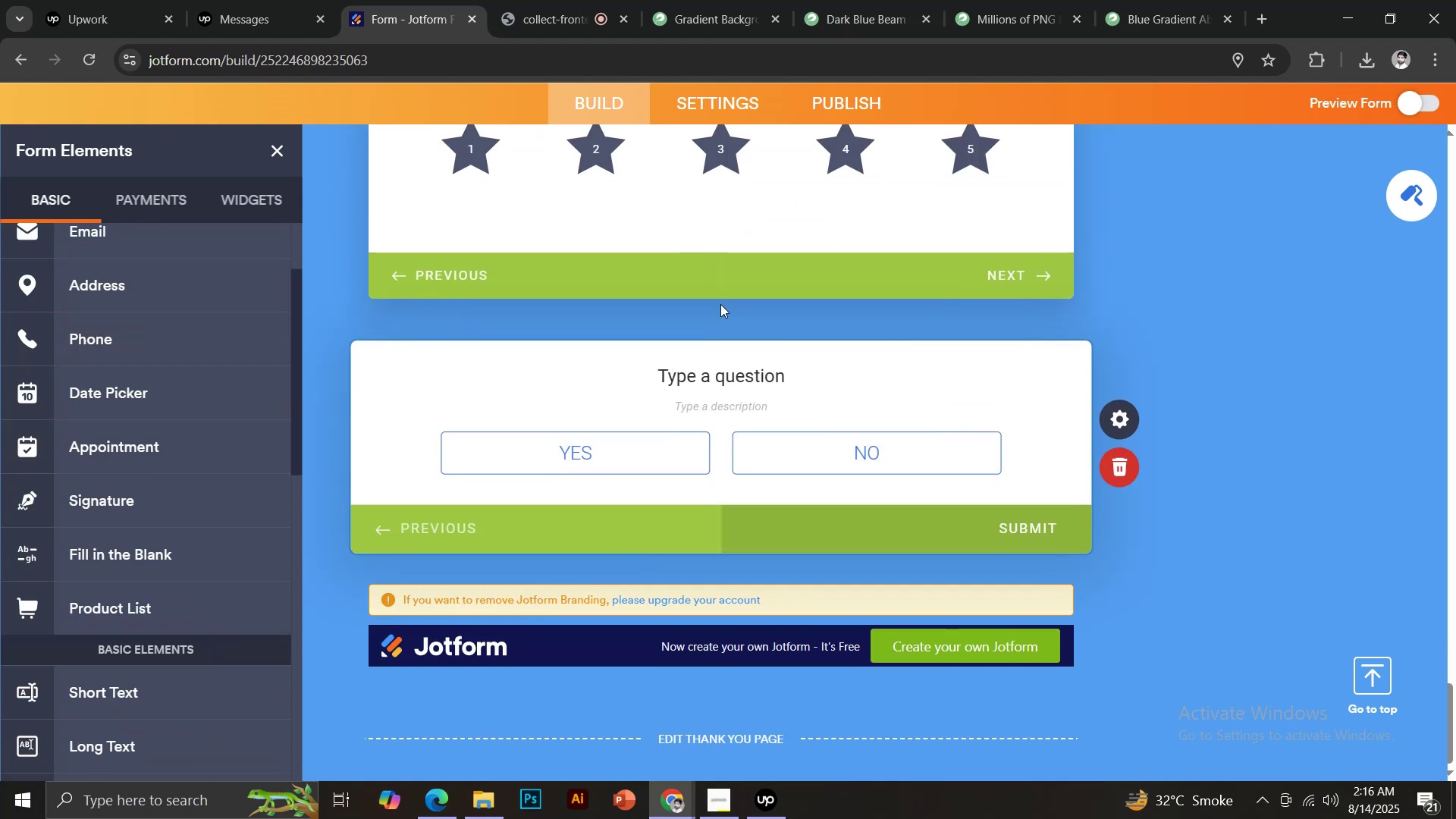 
left_click([698, 379])
 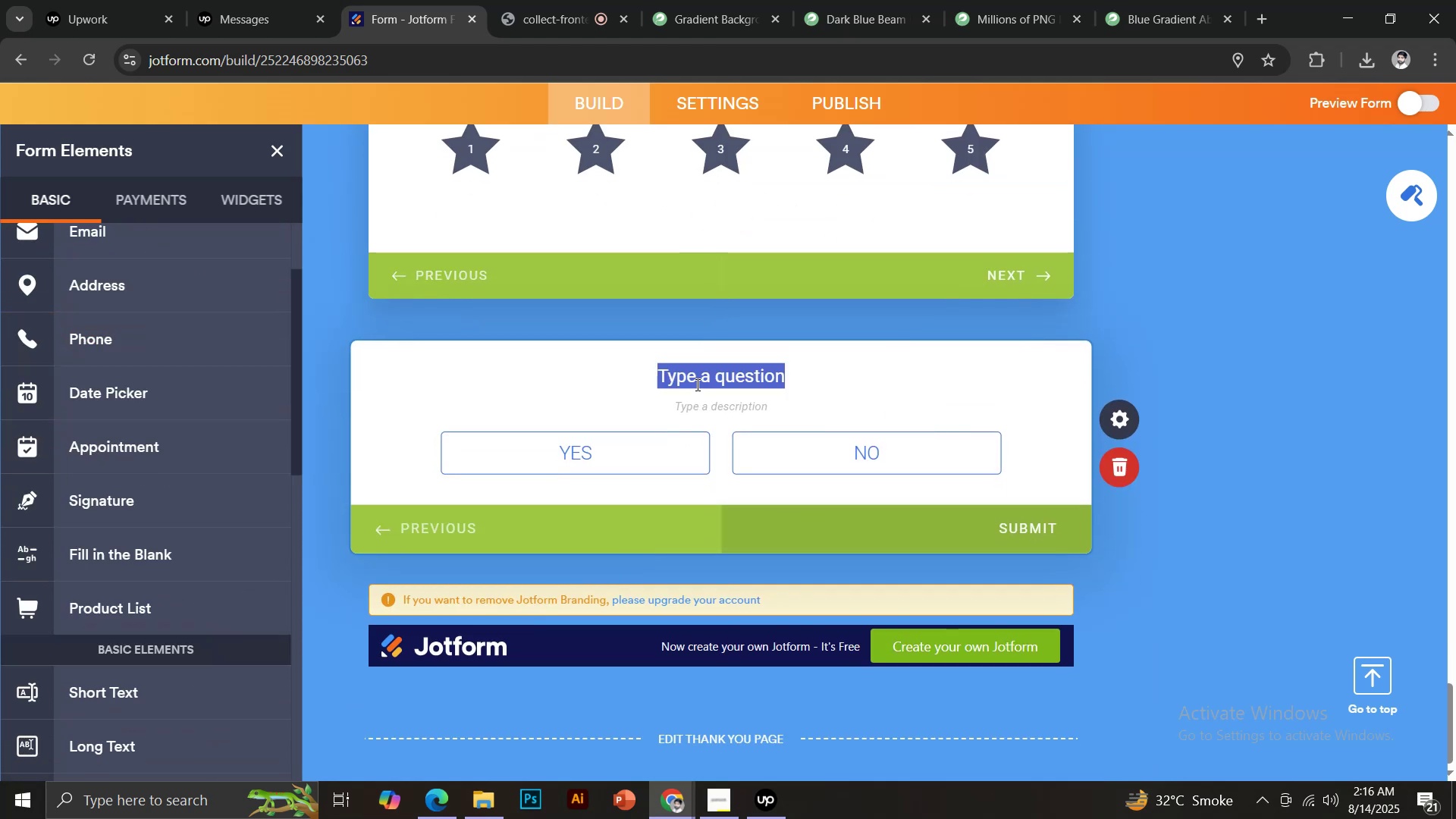 
key(Control+A)
 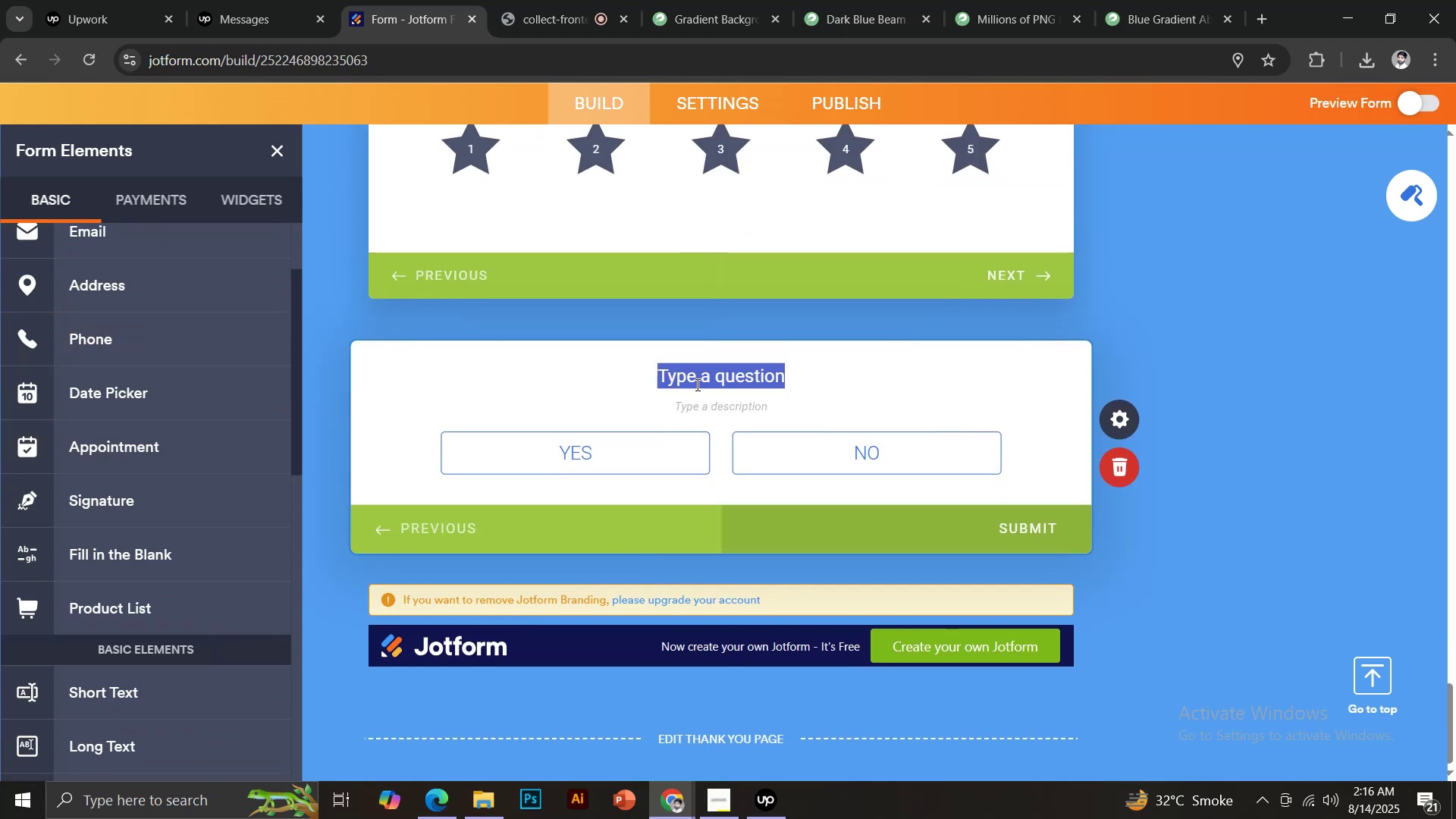 
type(Subscribe for Updates?)
 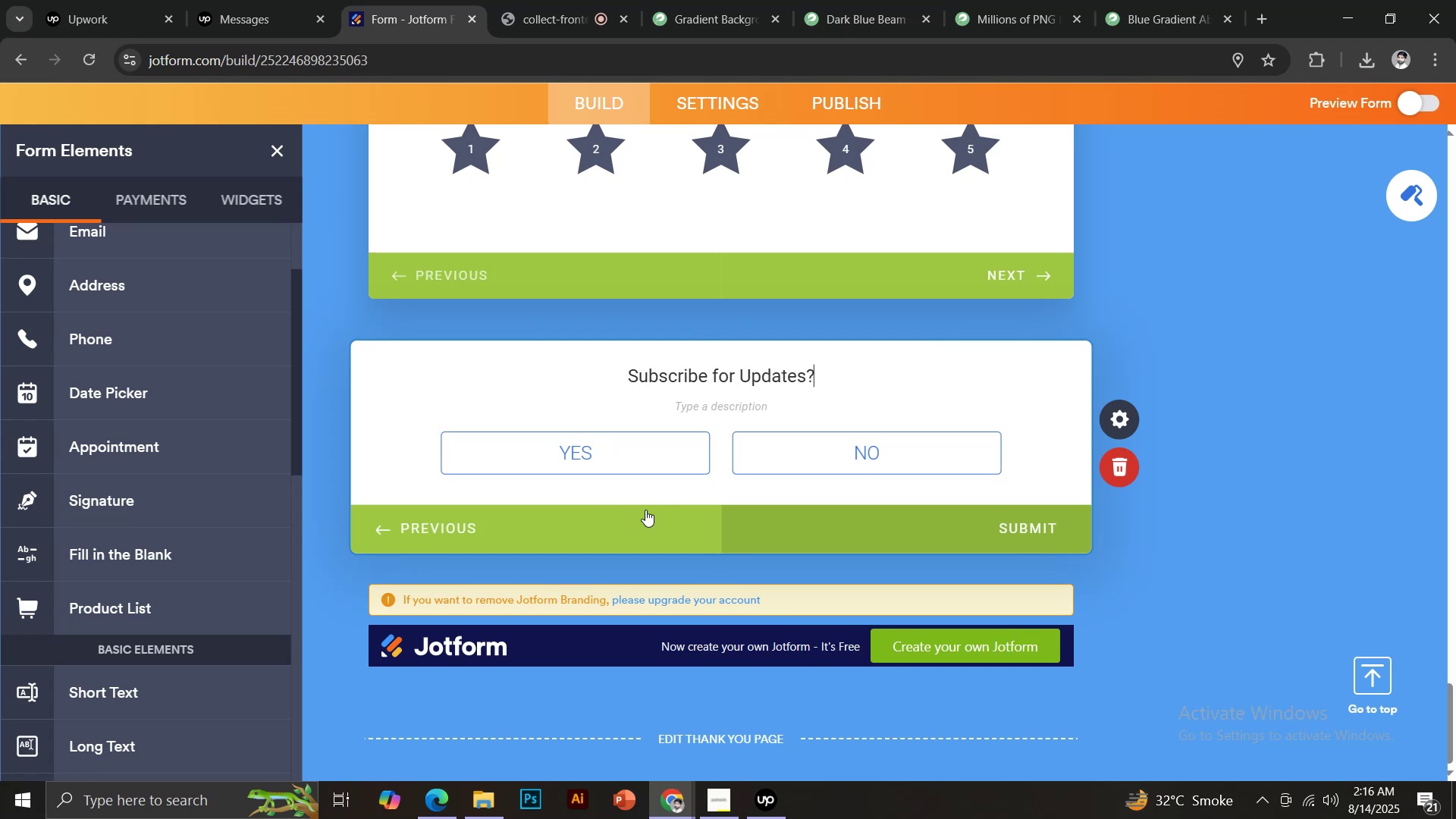 
scroll: coordinate [179, 500], scroll_direction: down, amount: 2.0
 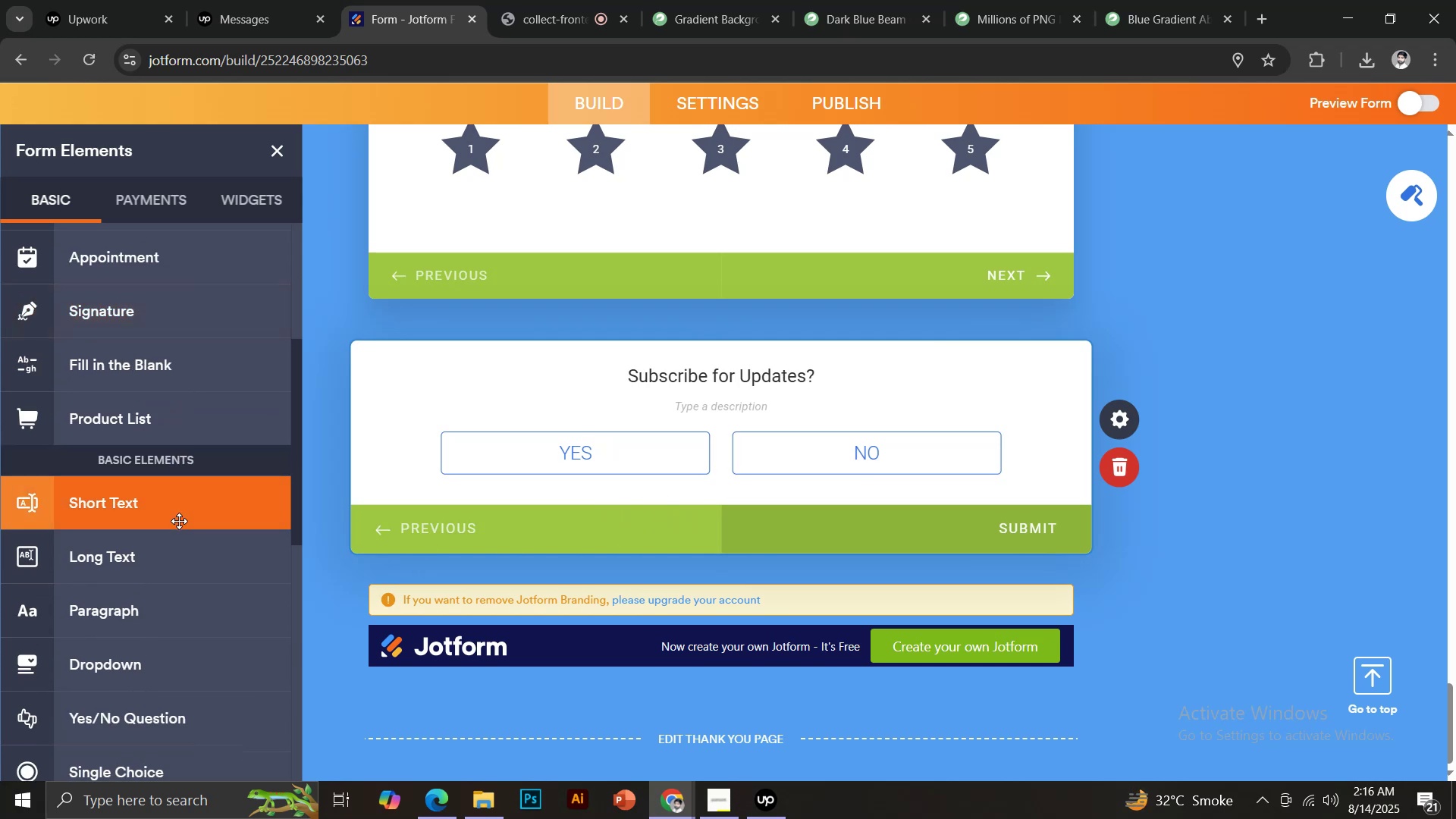 
left_click([179, 518])
 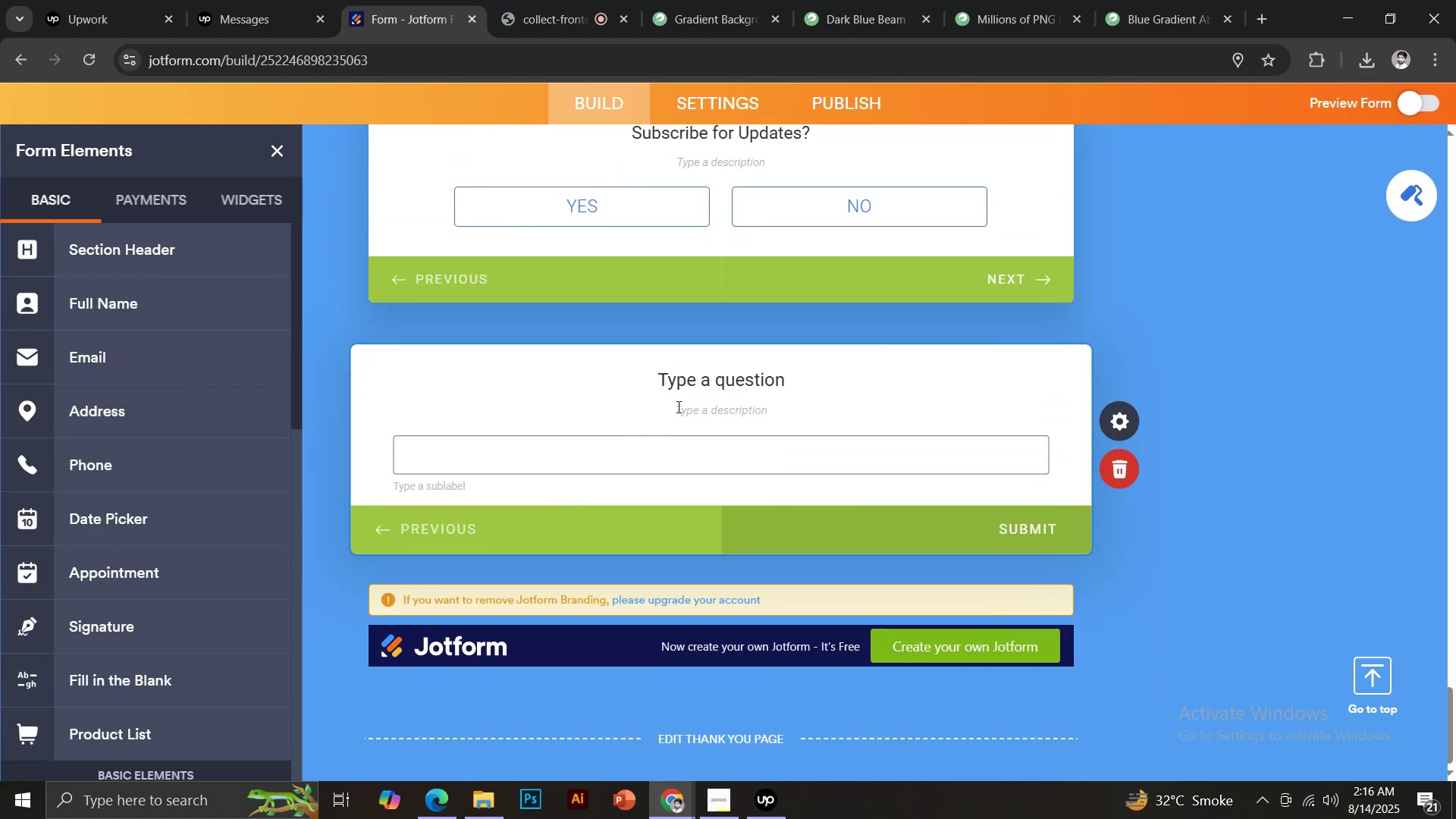 
left_click([694, 387])
 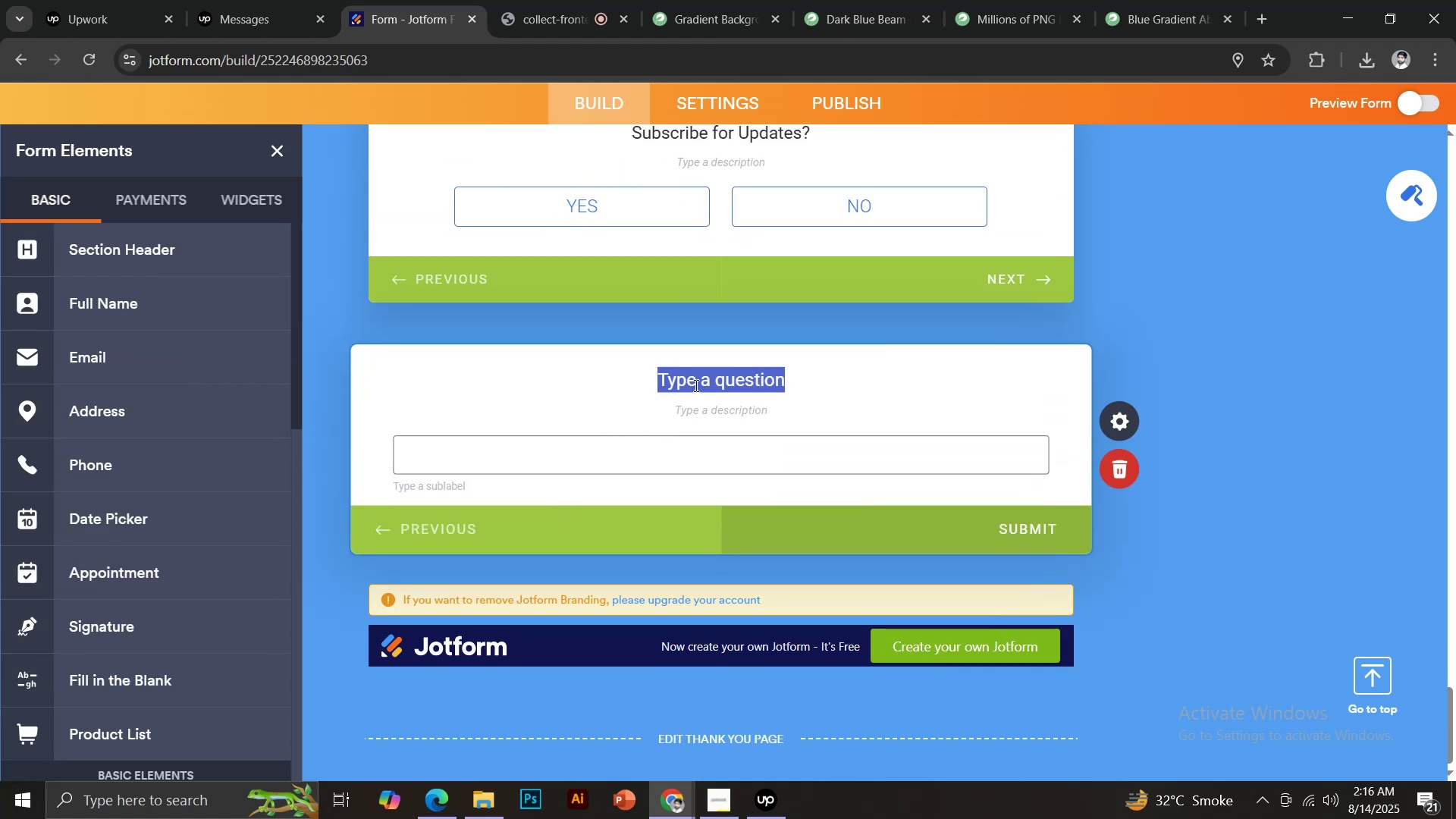 
type(Discount Code)
 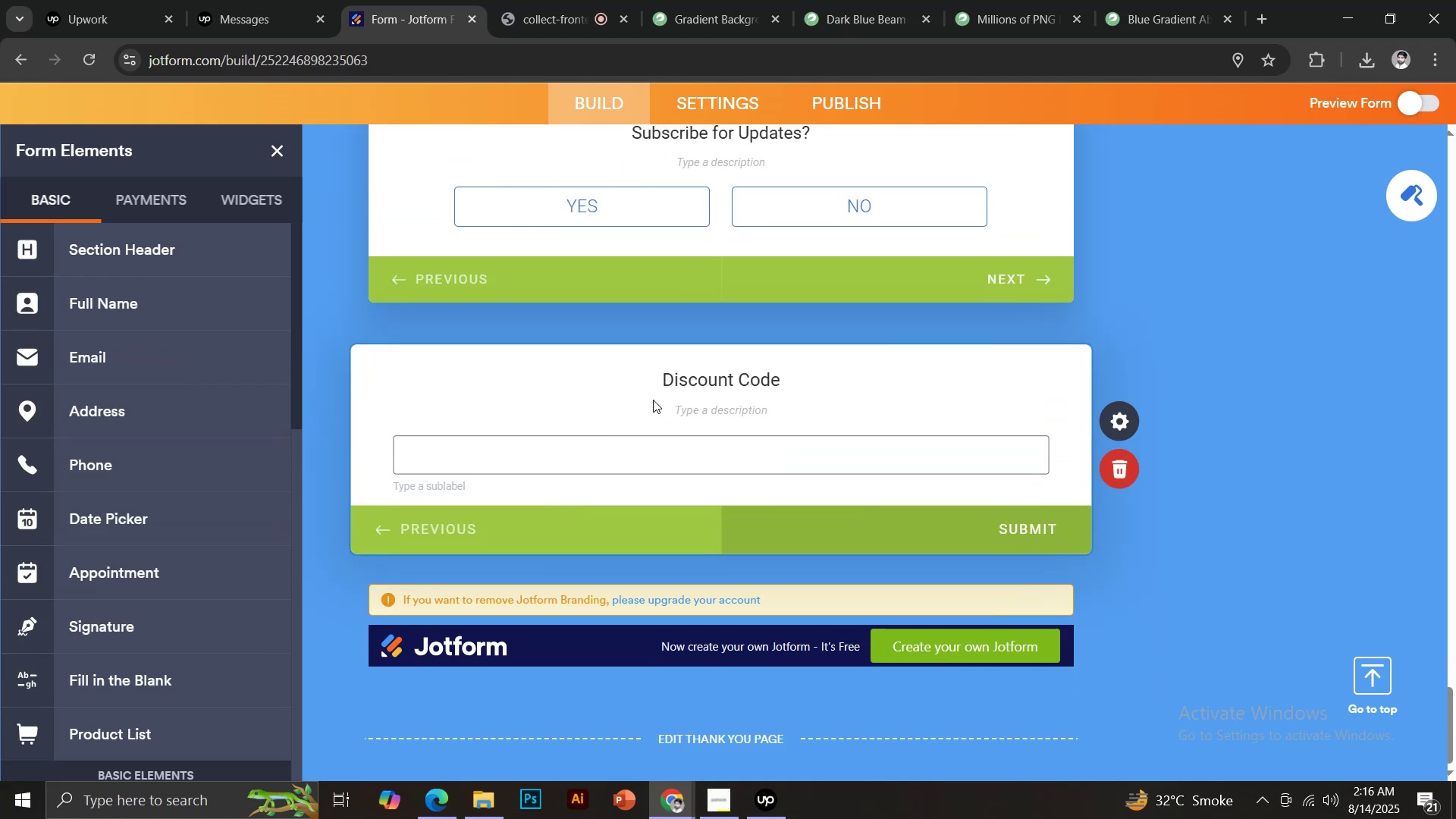 
wait(5.51)
 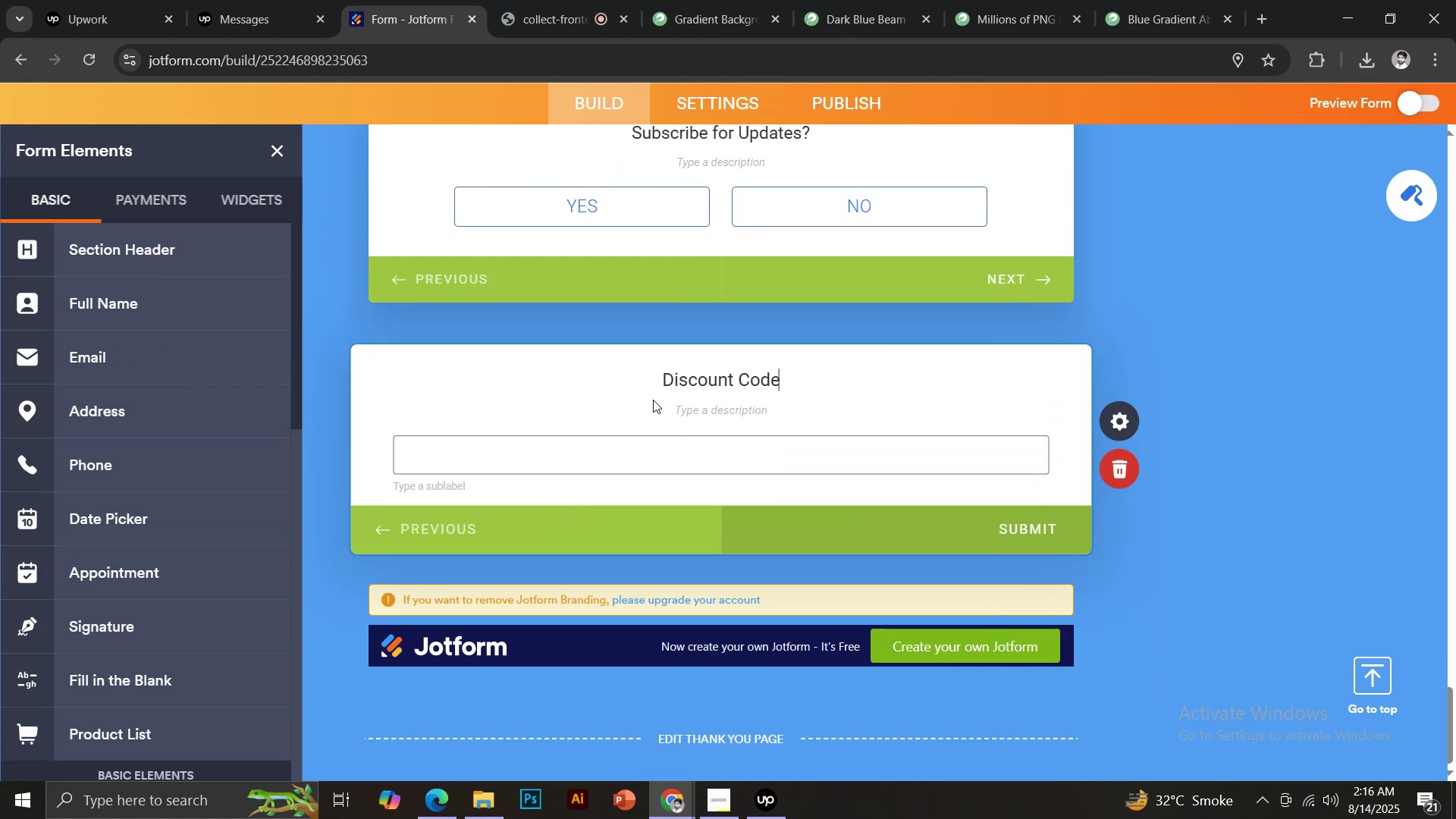 
scroll: coordinate [229, 426], scroll_direction: down, amount: 6.0
 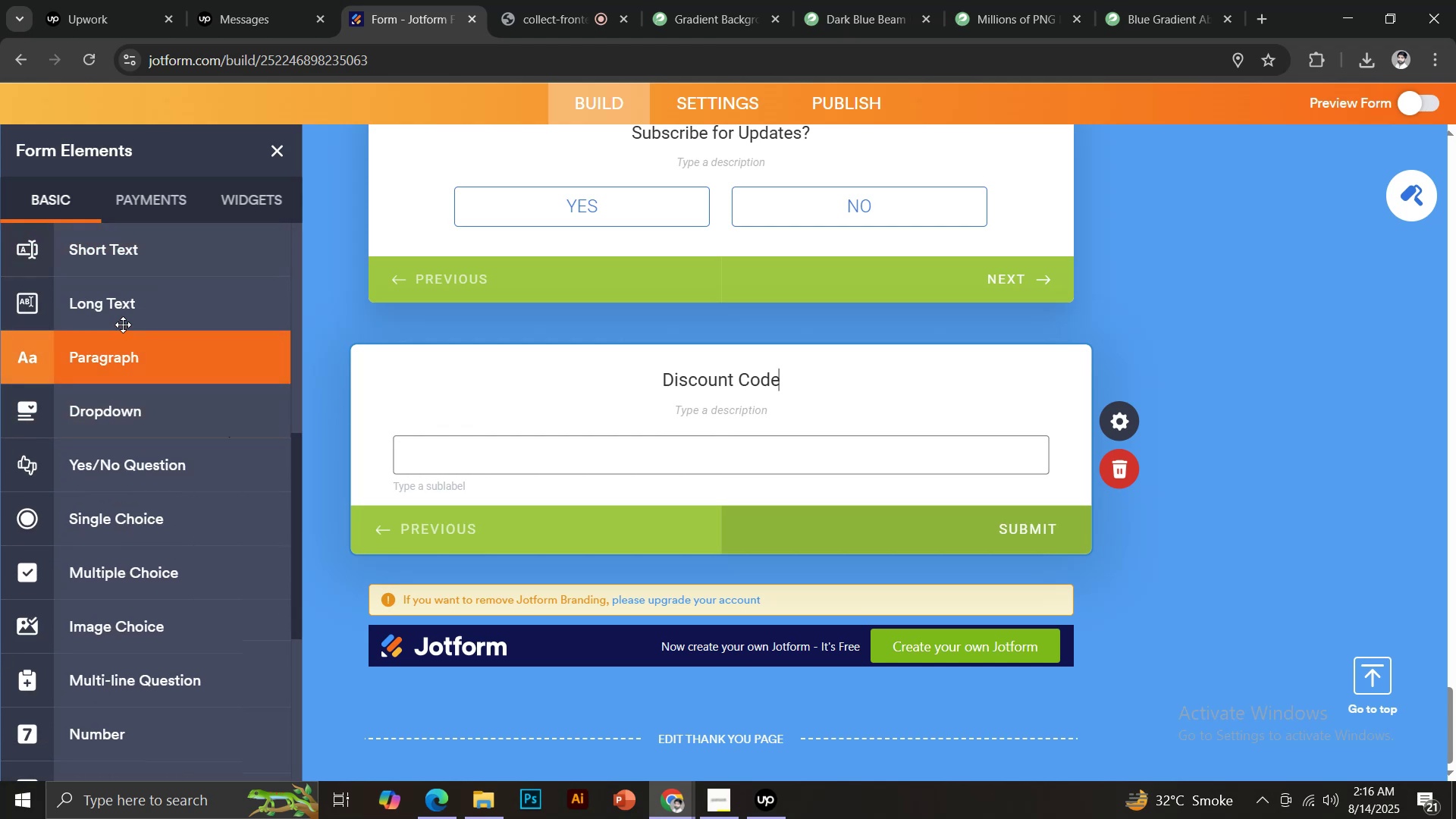 
left_click([118, 303])
 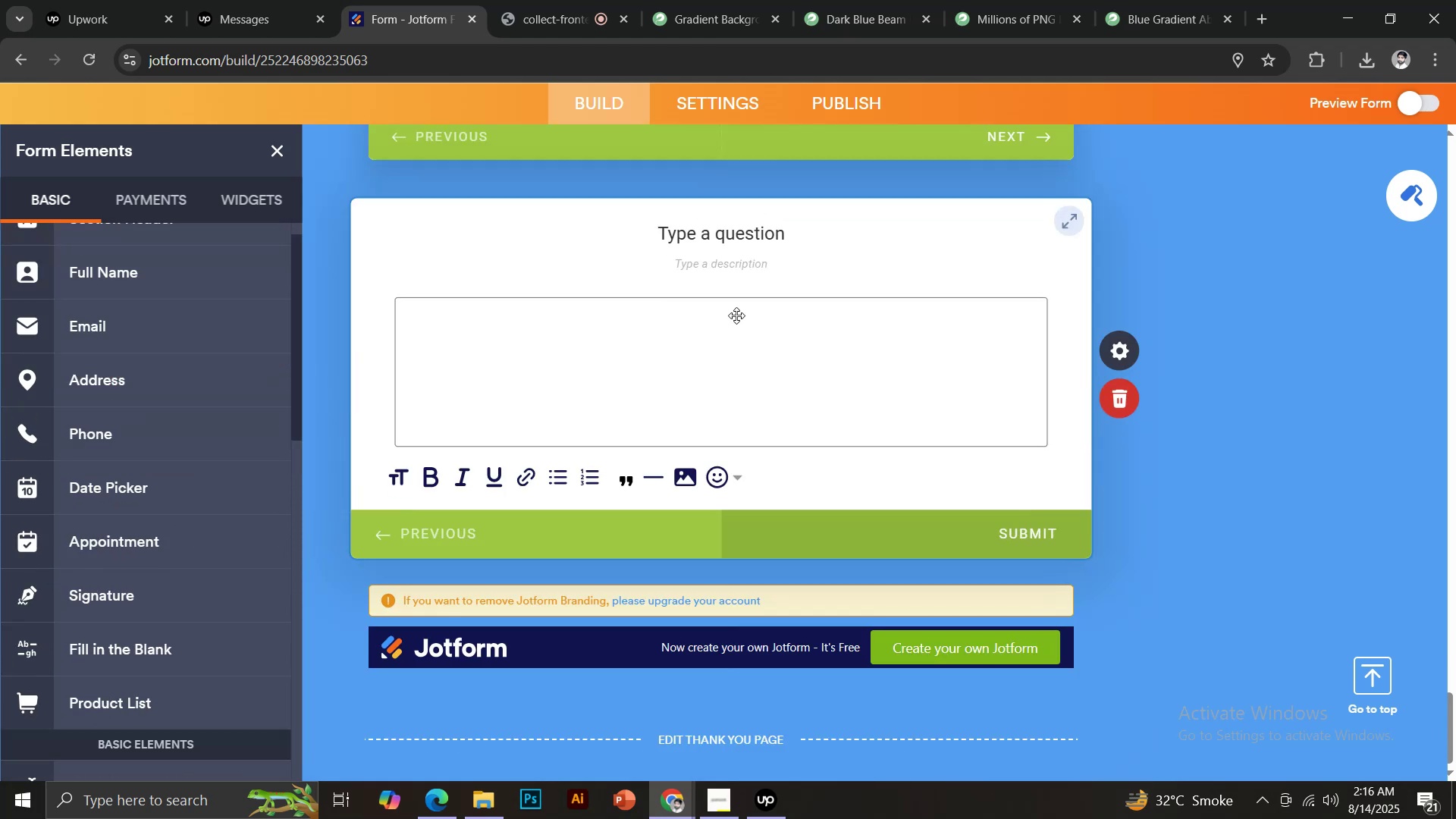 
left_click([720, 232])
 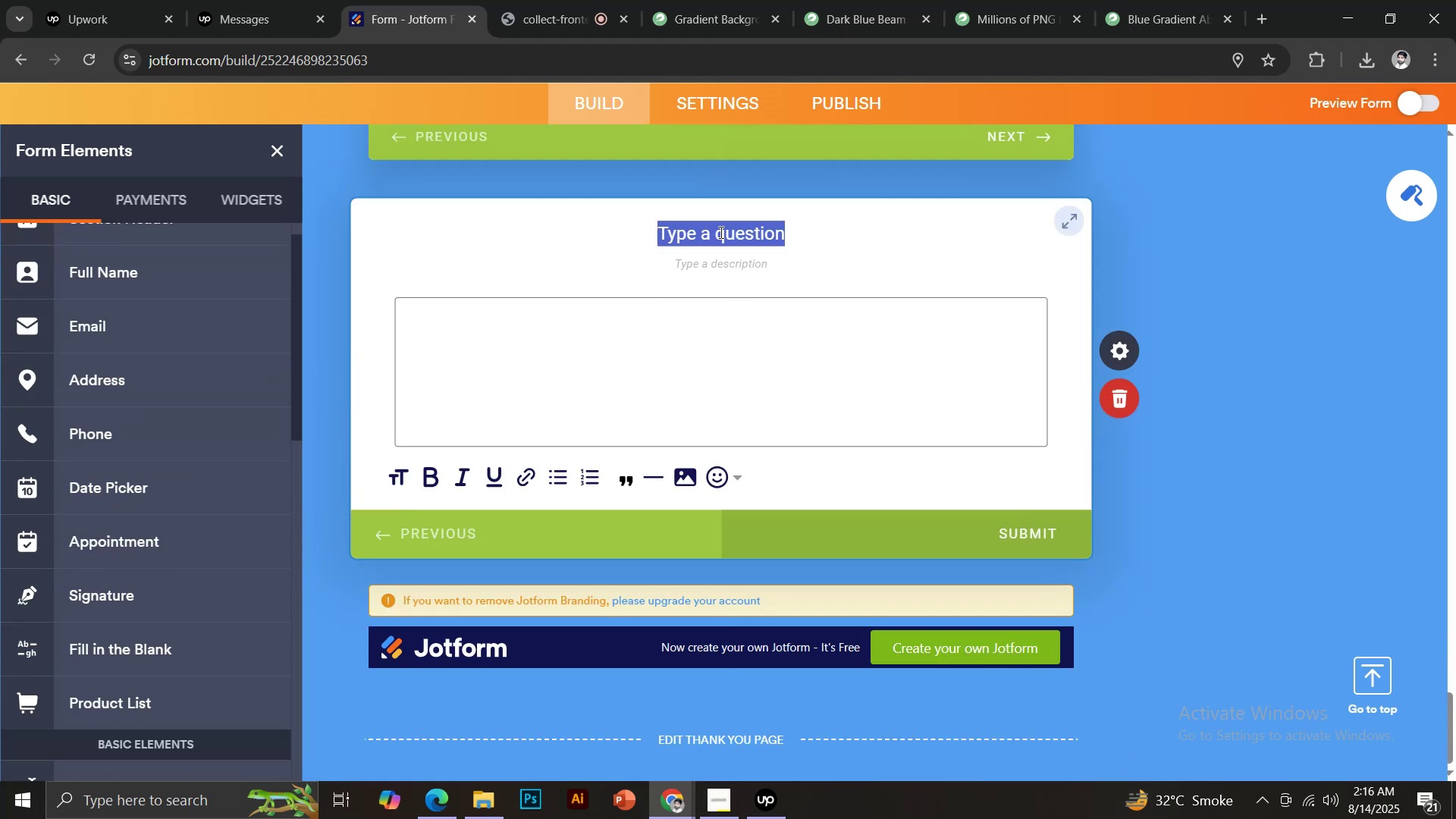 
type(Additional Nor)
key(Backspace)
type(tes)
 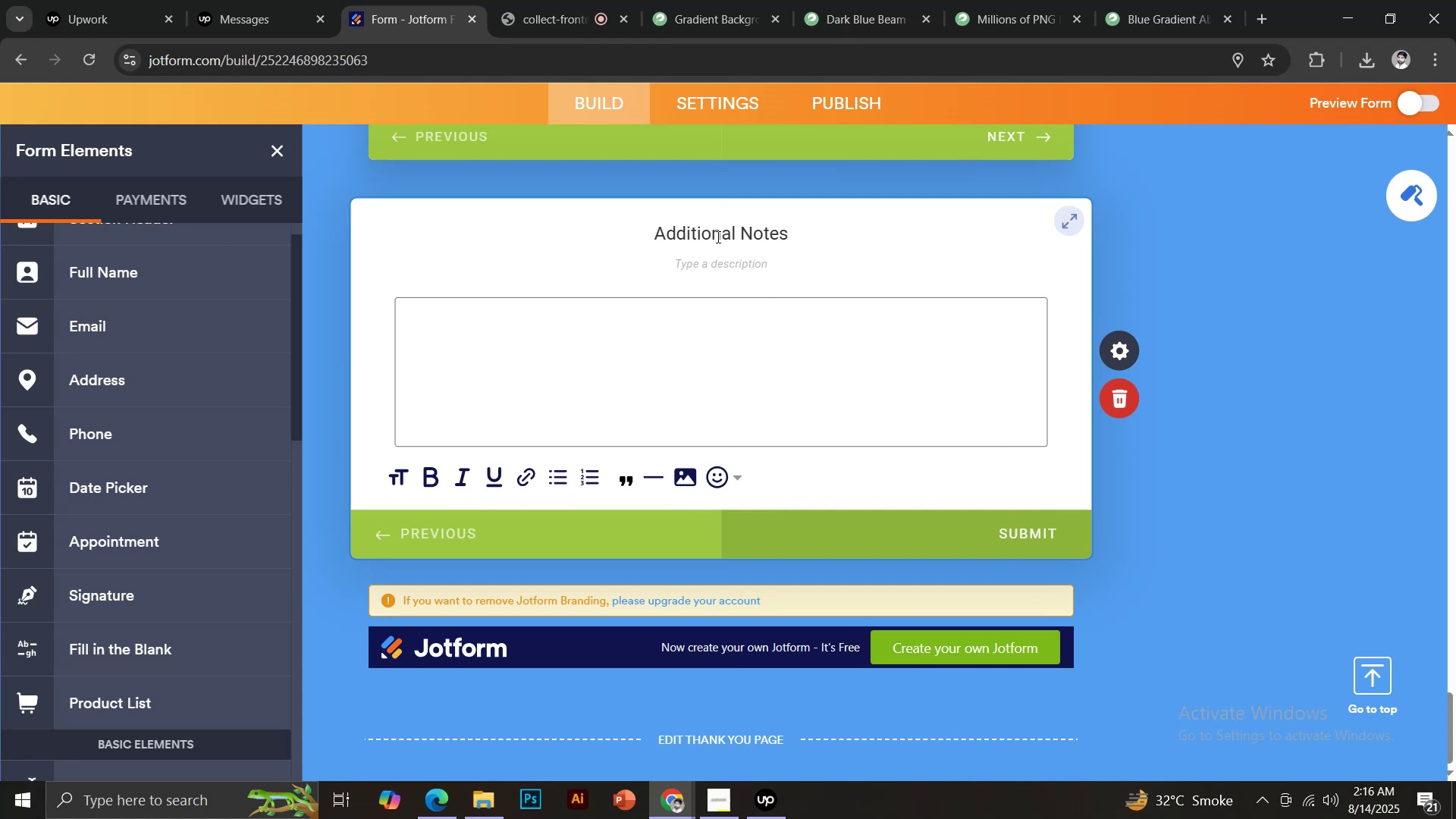 
wait(5.39)
 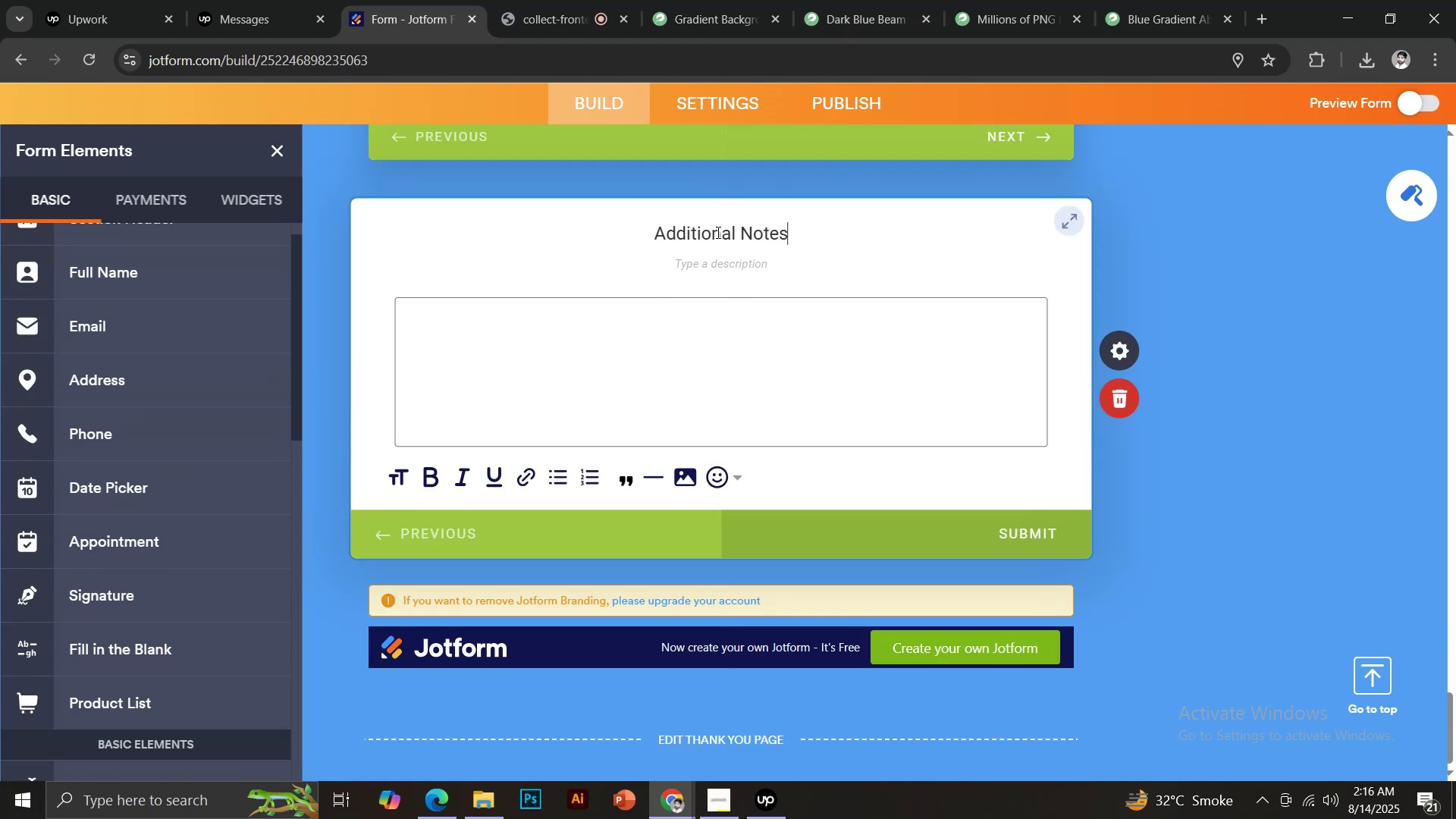 
scroll: coordinate [221, 512], scroll_direction: down, amount: 5.0
 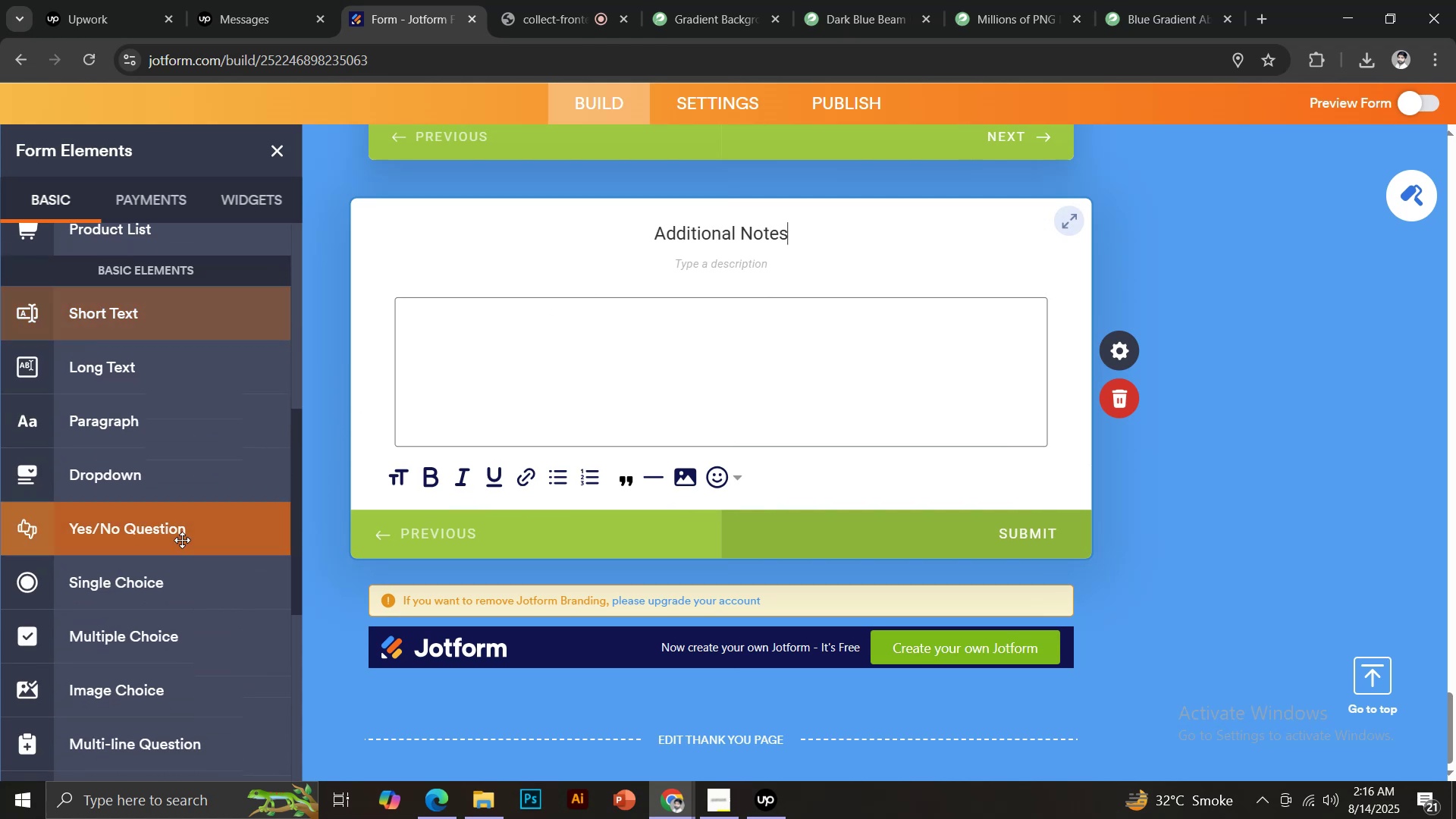 
left_click([174, 541])
 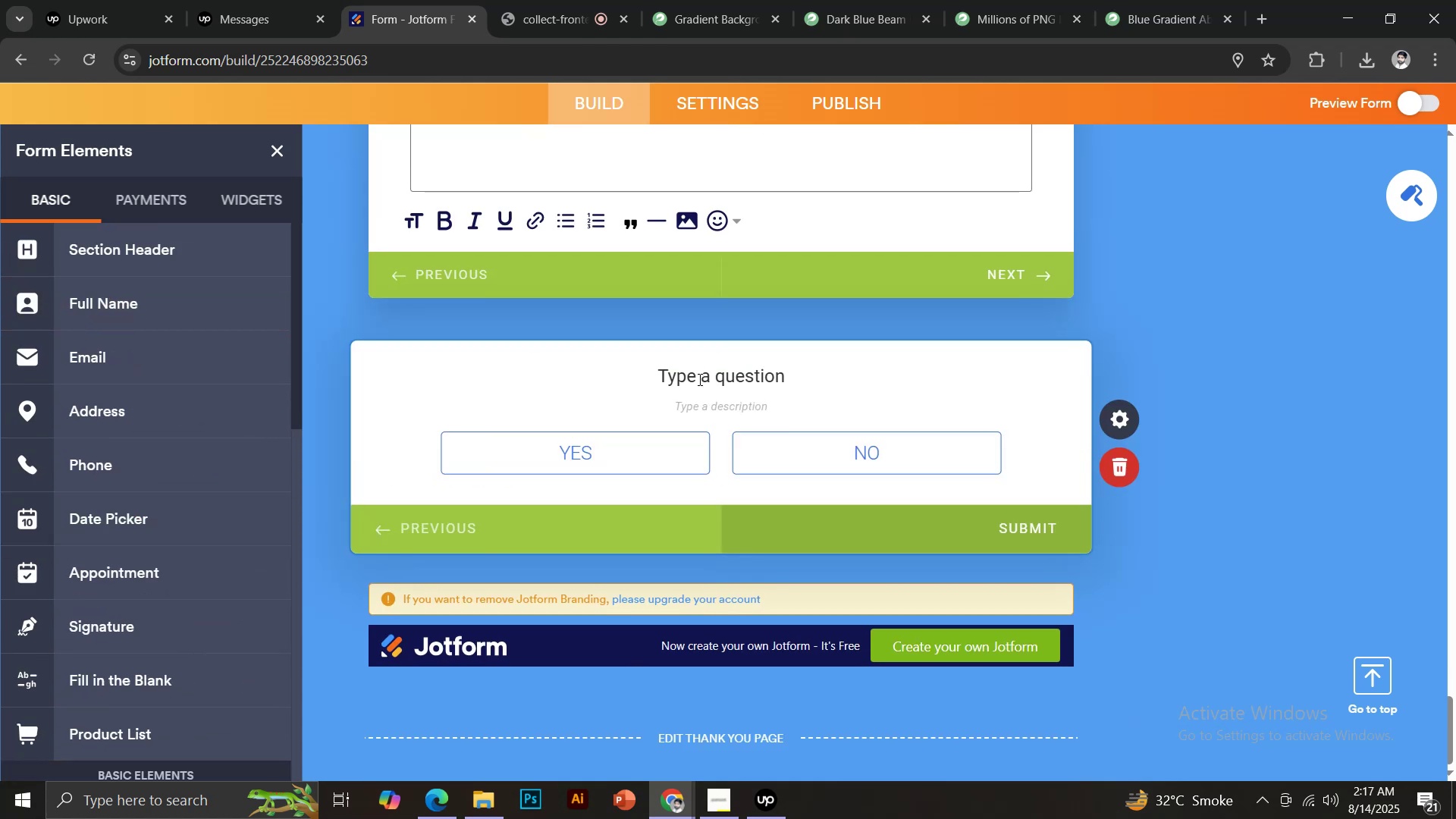 
left_click([704, 369])
 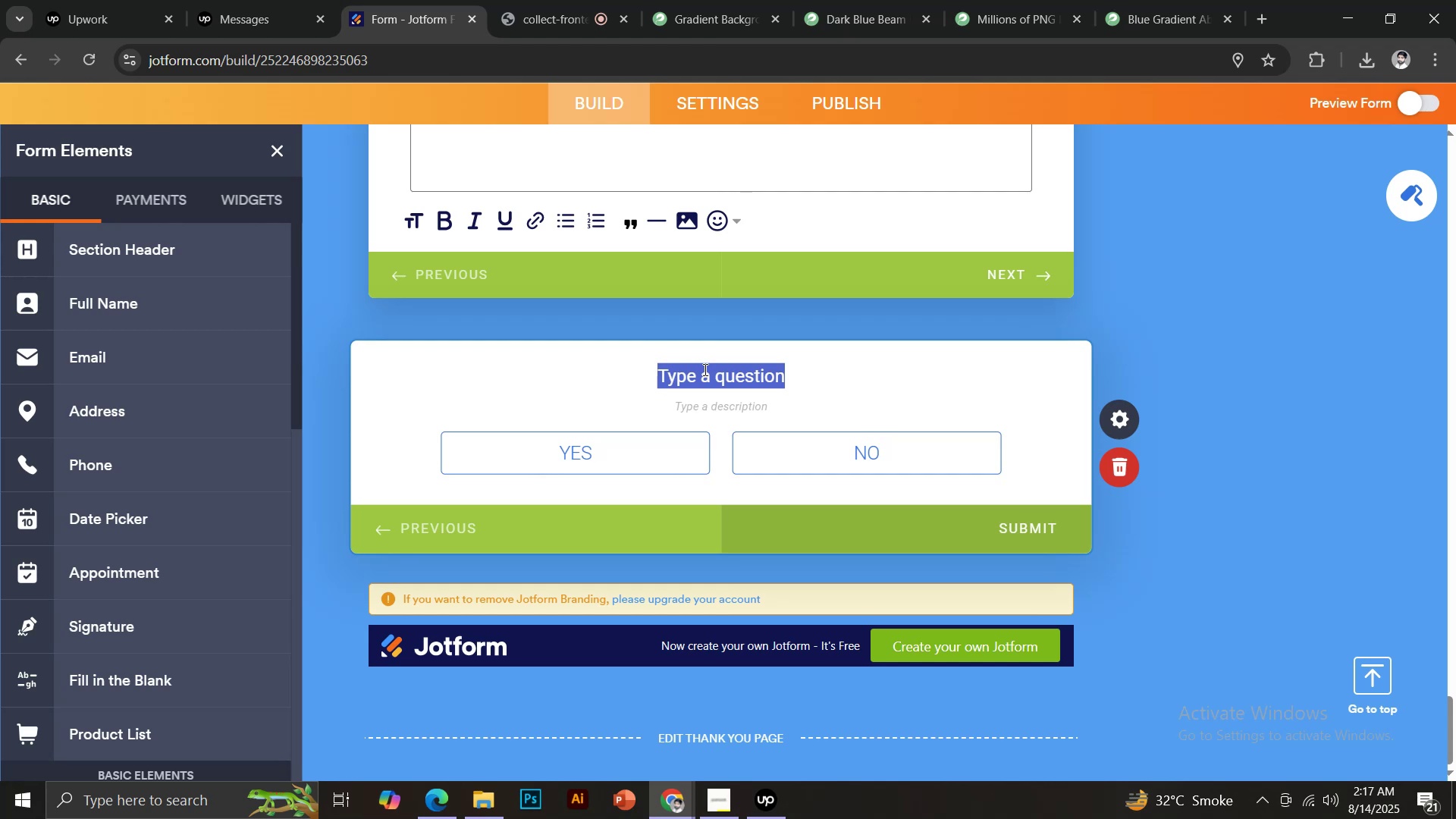 
wait(10.49)
 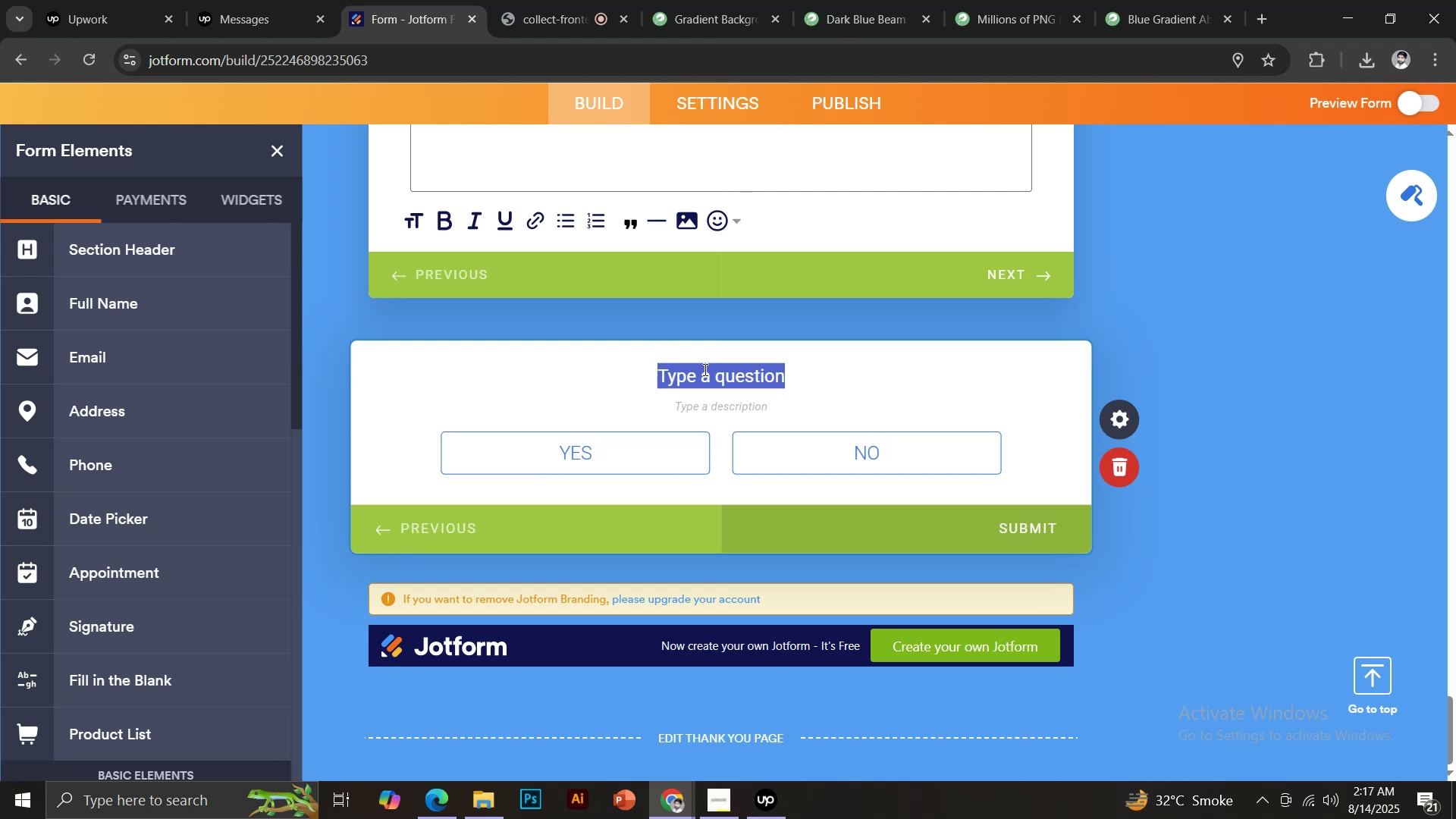 
type(c)
key(Backspace)
type(Confirm terms & conditions)
 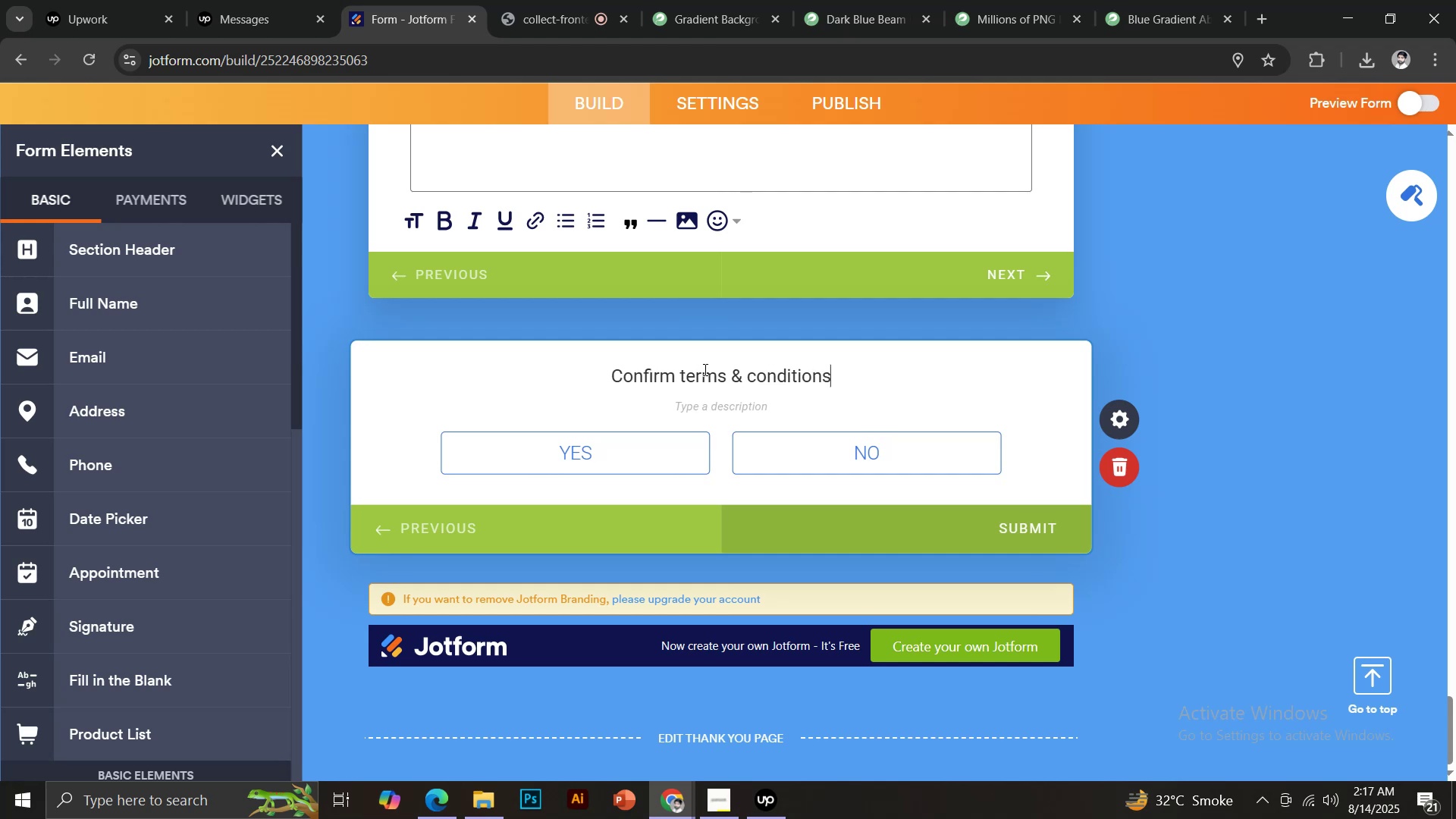 
wait(11.87)
 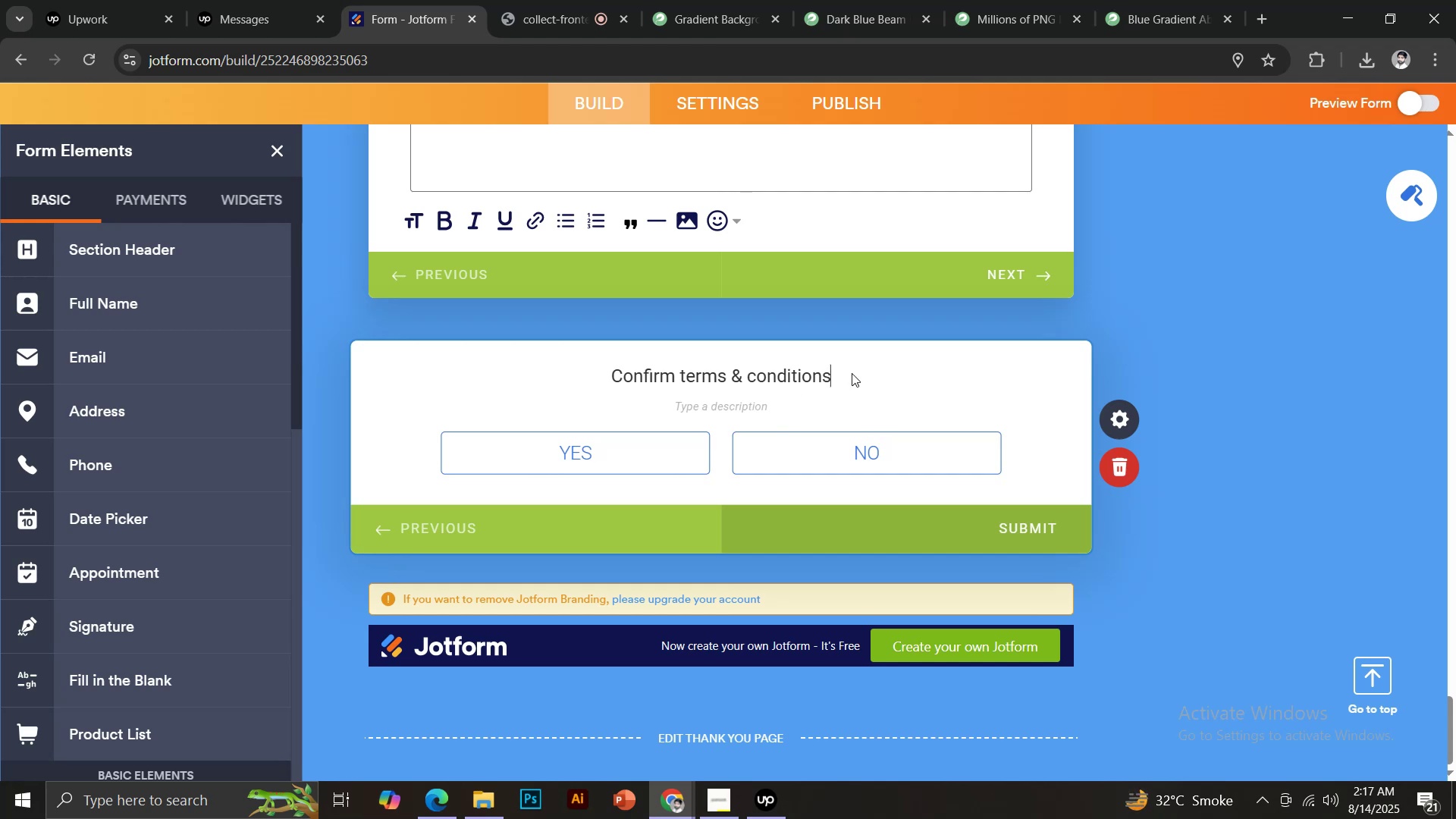 
left_click([691, 749])
 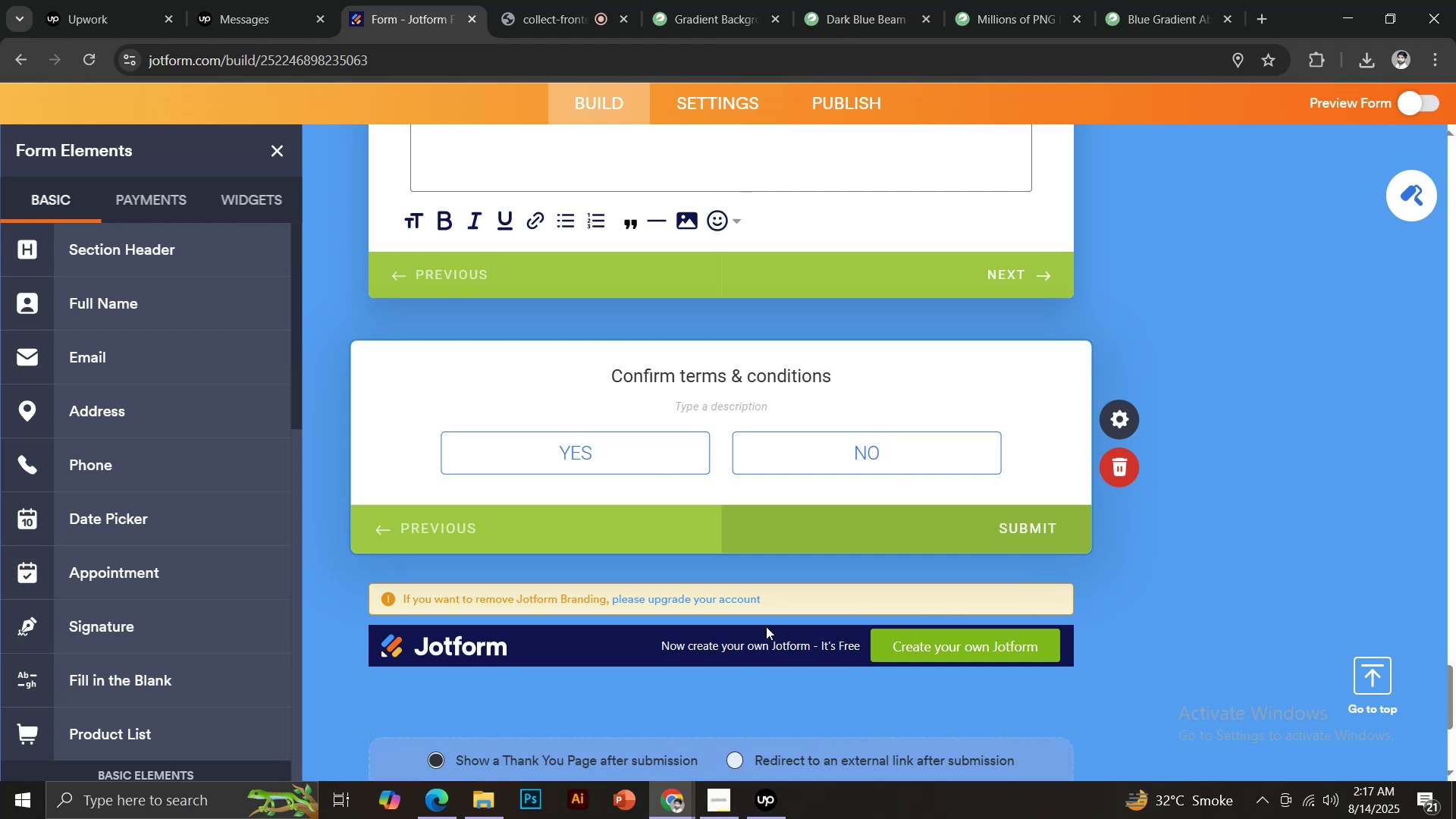 
scroll: coordinate [783, 547], scroll_direction: down, amount: 5.0
 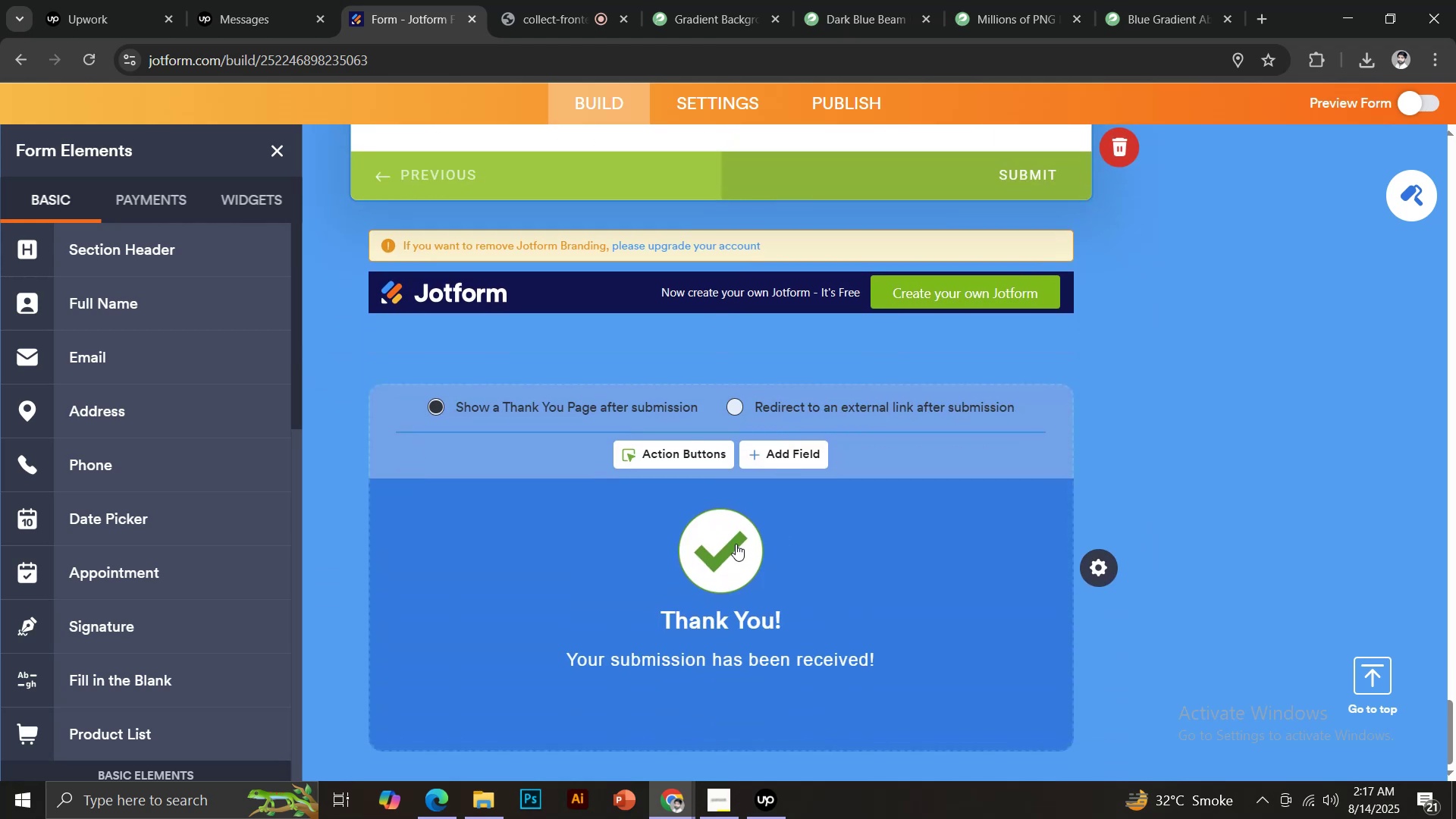 
left_click([726, 519])
 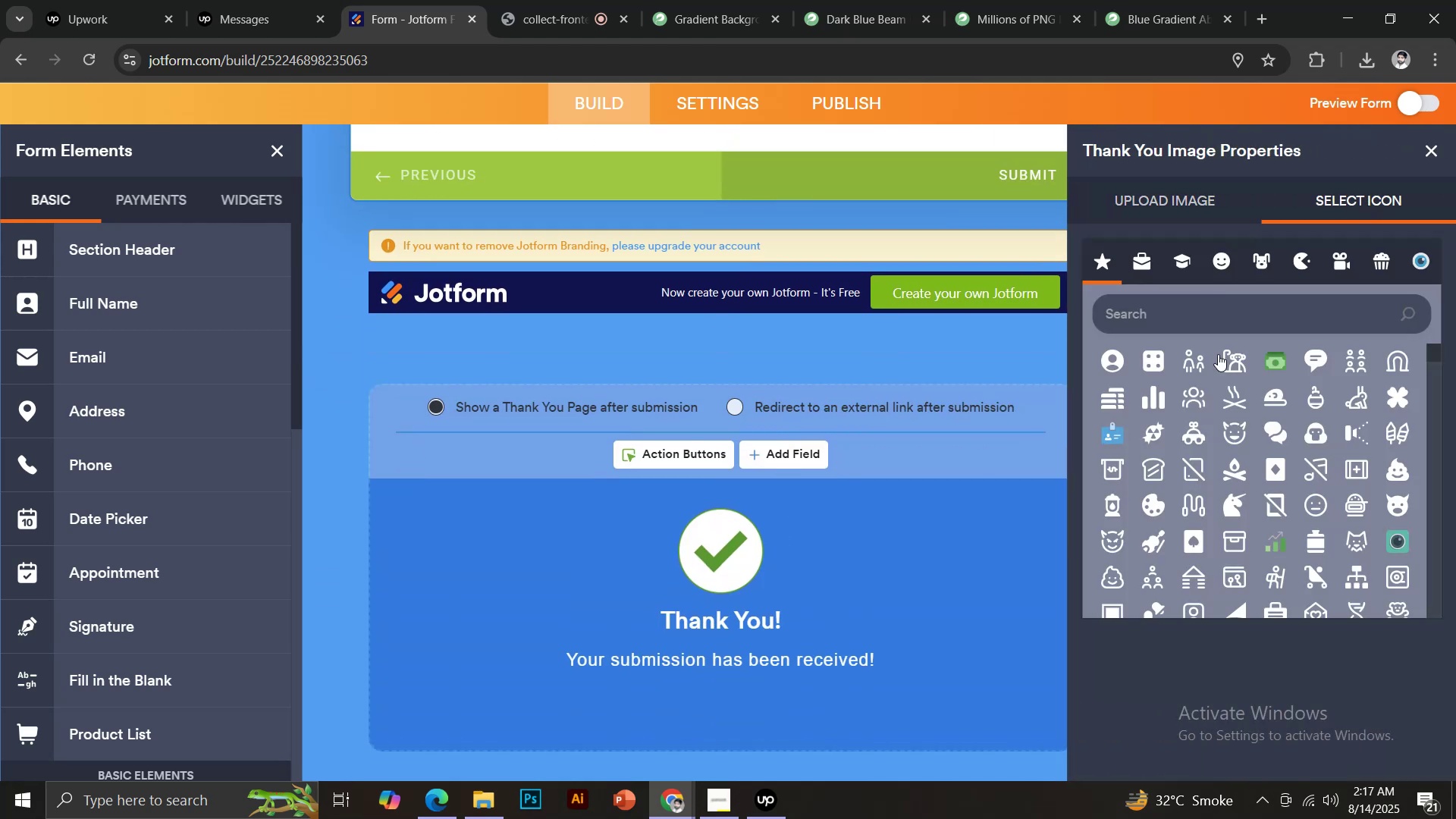 
wait(6.24)
 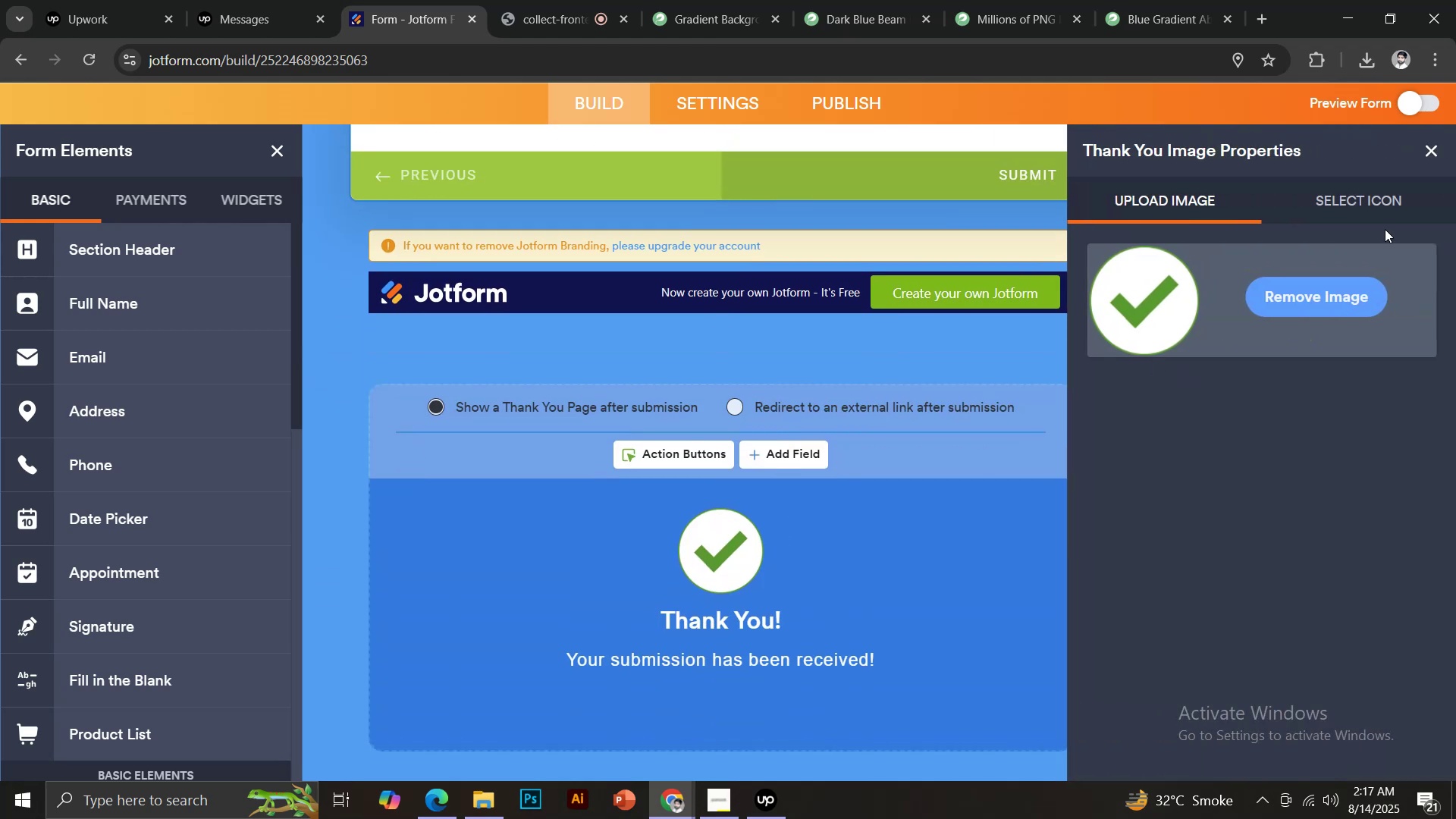 
left_click([1431, 151])
 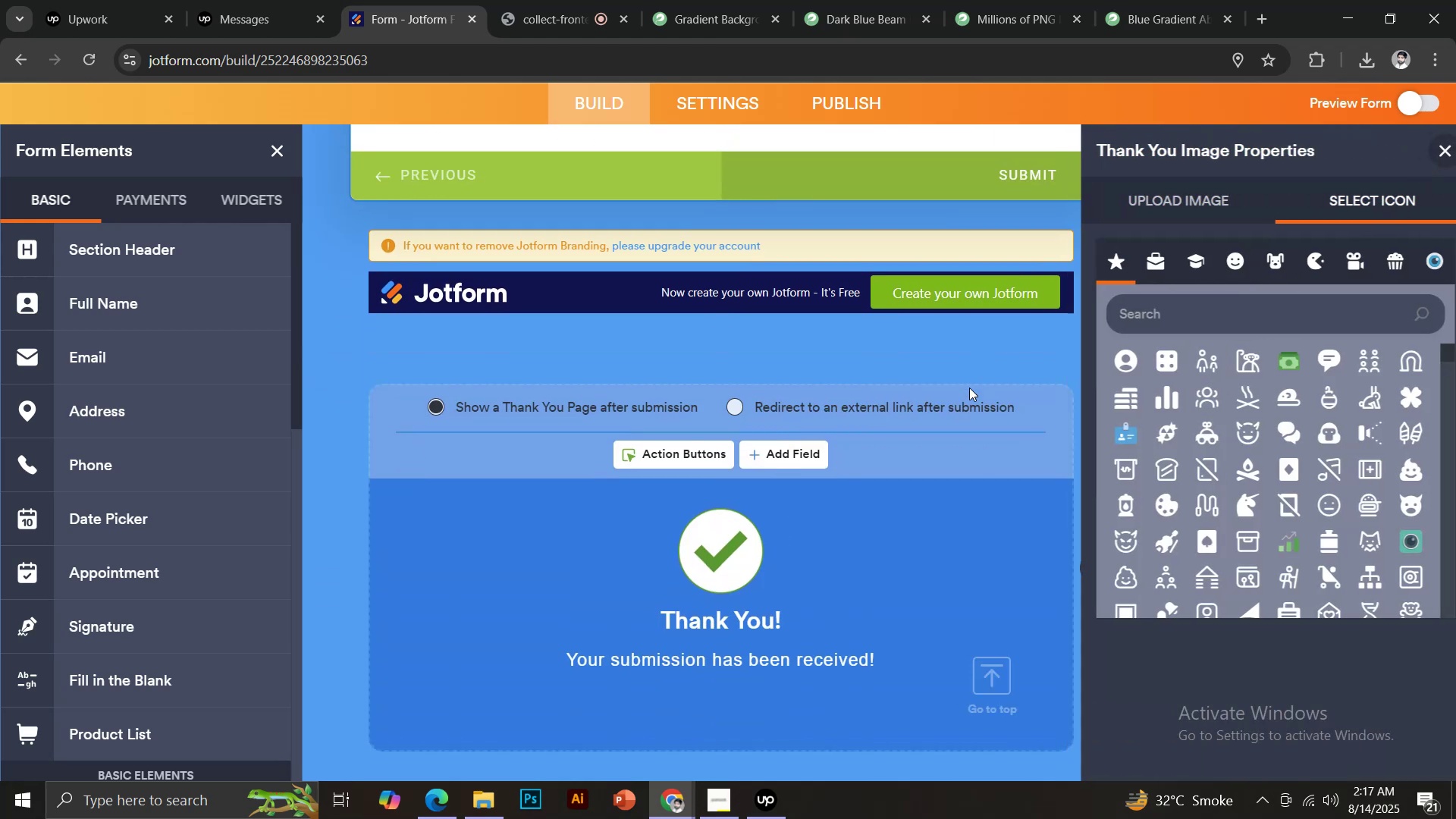 
scroll: coordinate [1032, 402], scroll_direction: up, amount: 9.0
 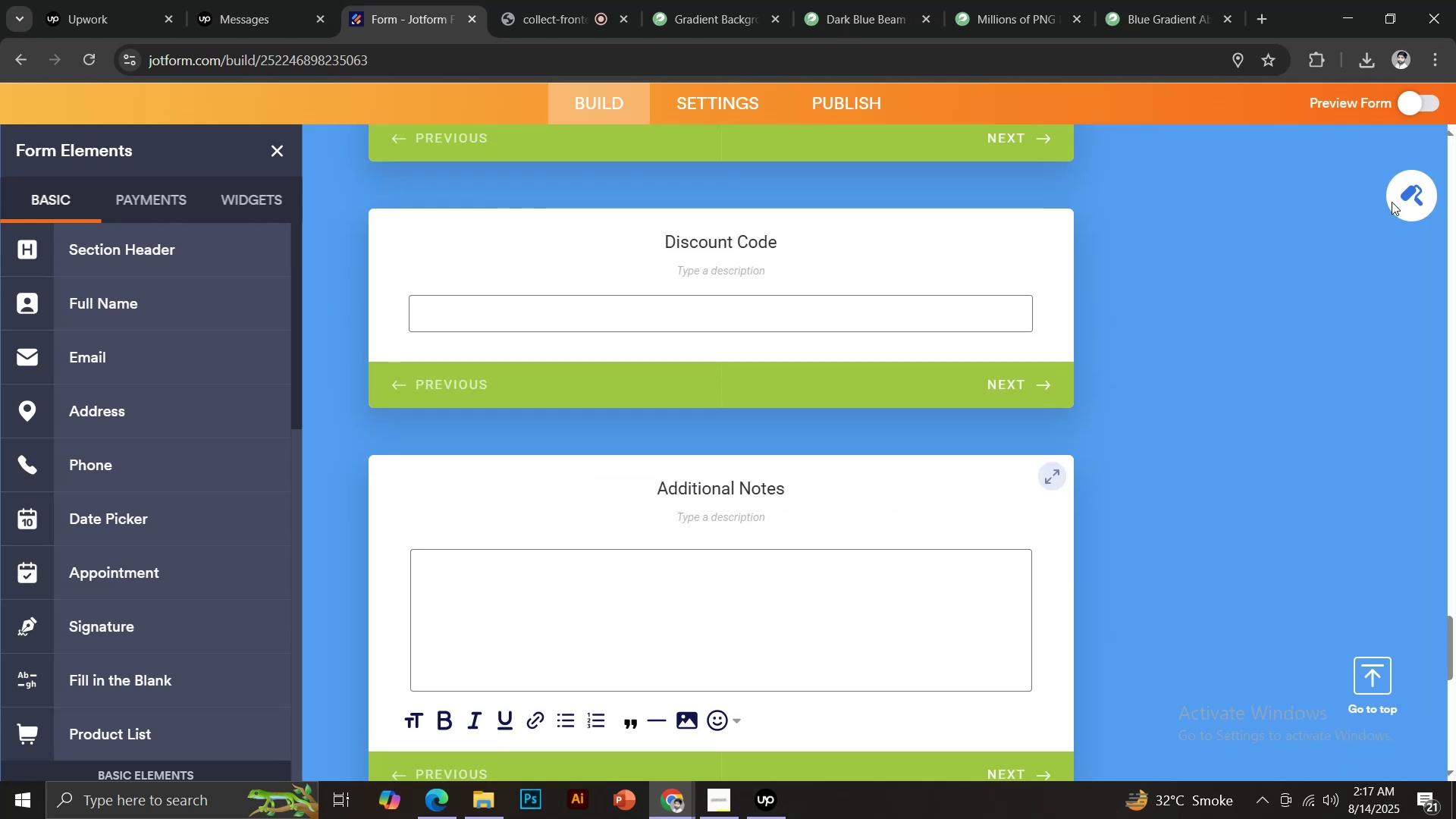 
left_click([1414, 193])
 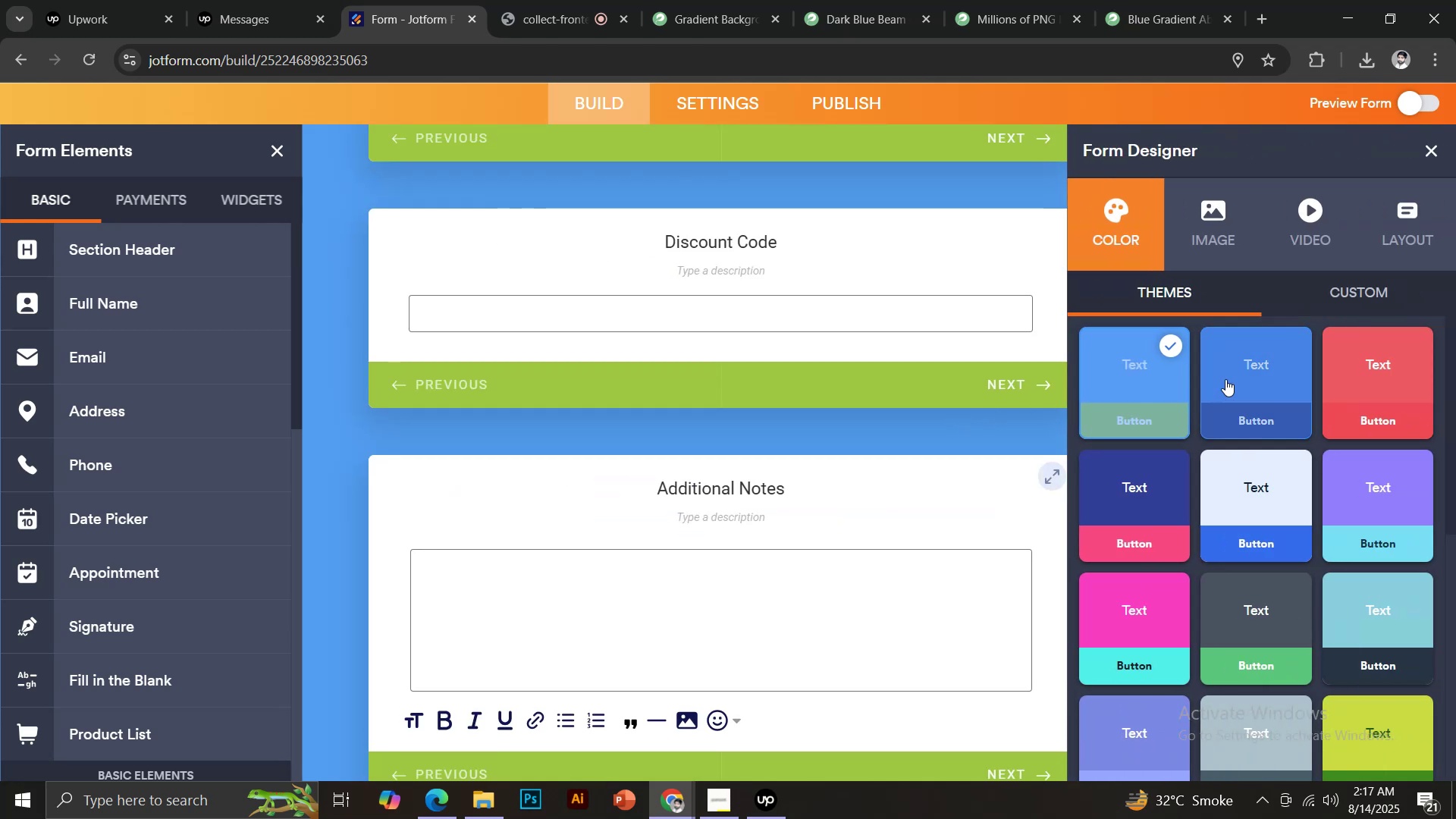 
left_click([1212, 235])
 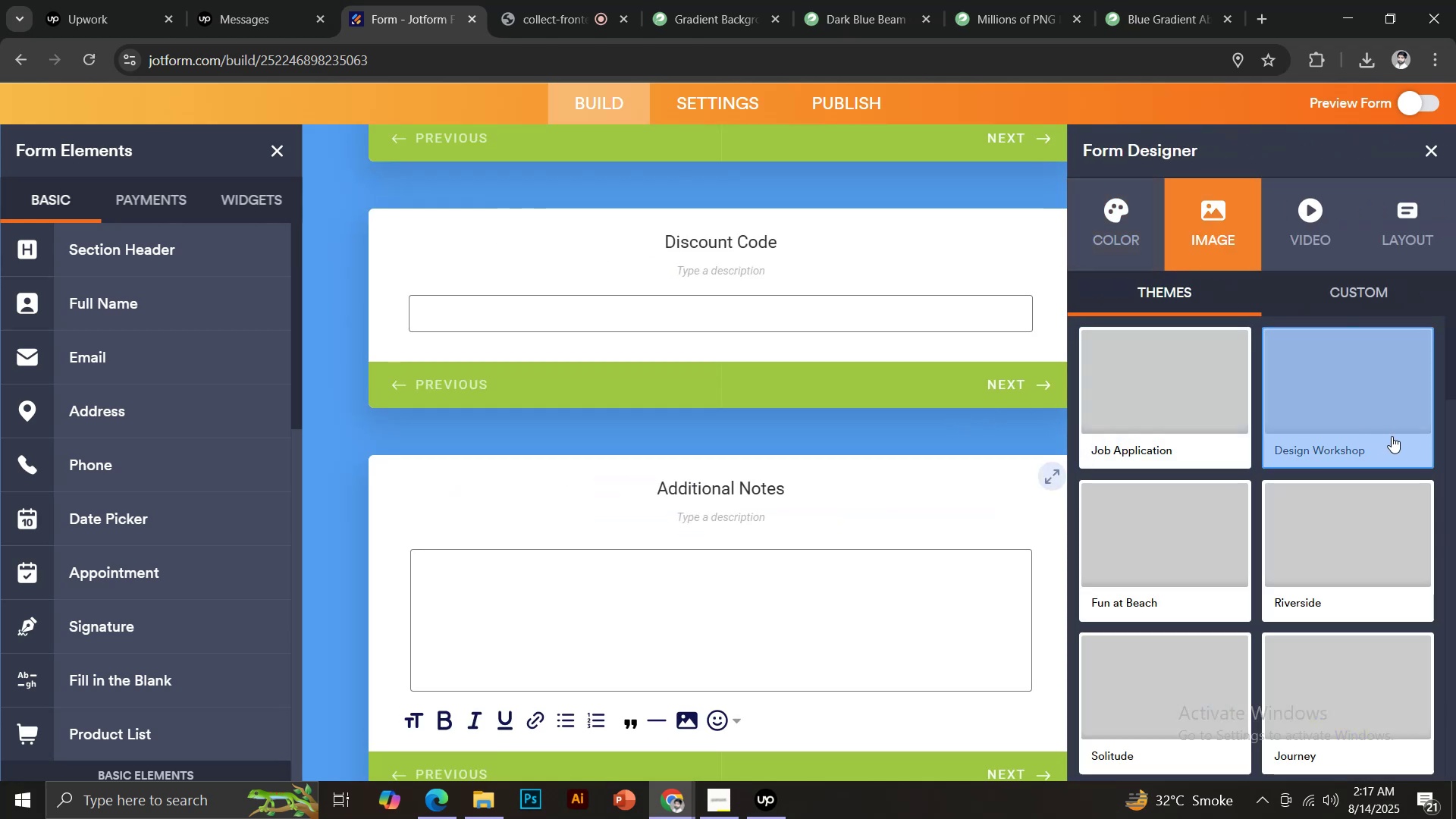 
scroll: coordinate [1276, 495], scroll_direction: down, amount: 1.0
 